 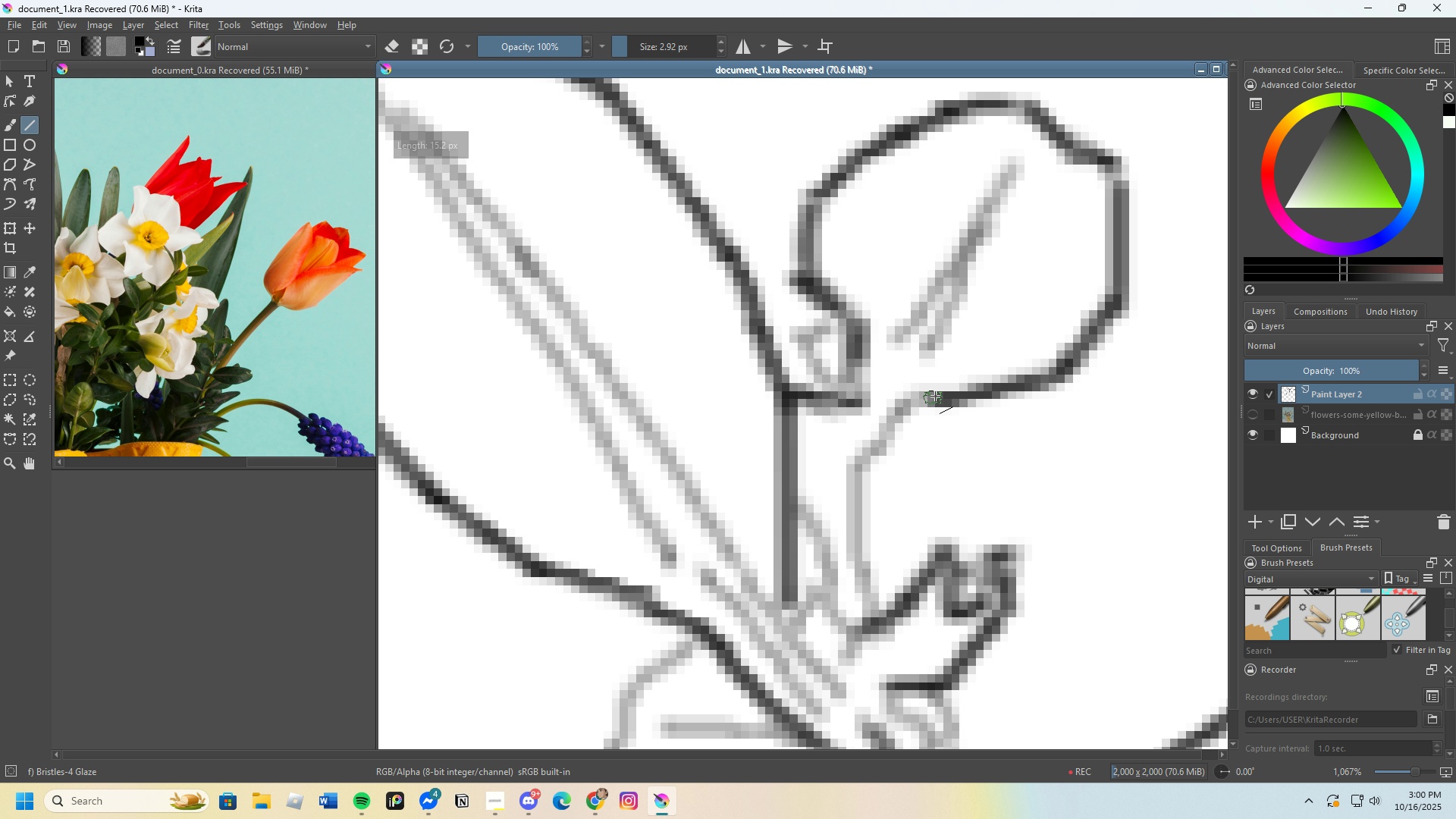 
scroll: coordinate [888, 470], scroll_direction: none, amount: 0.0
 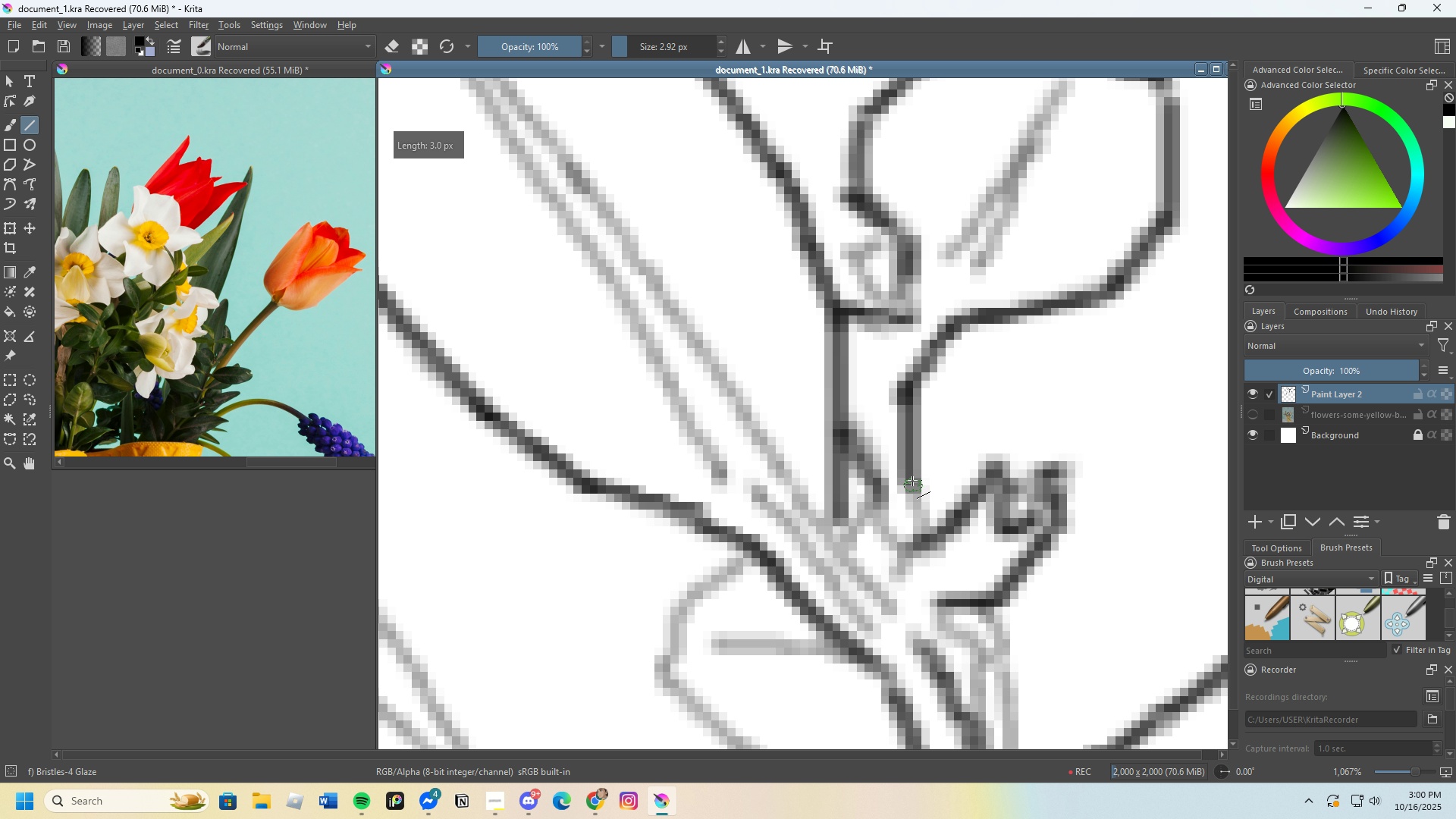 
scroll: coordinate [896, 354], scroll_direction: down, amount: 1.0
 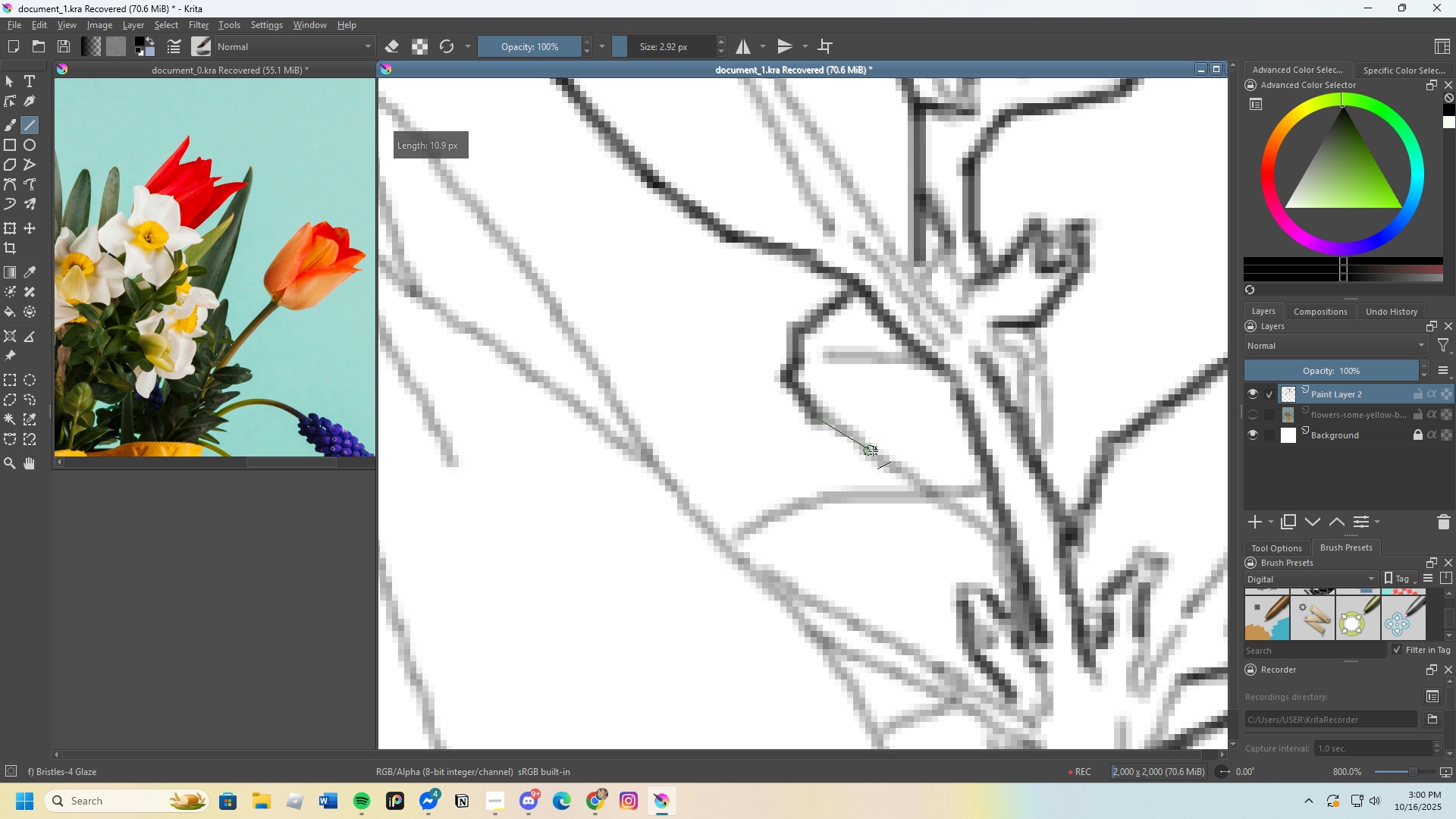 
scroll: coordinate [911, 484], scroll_direction: none, amount: 0.0
 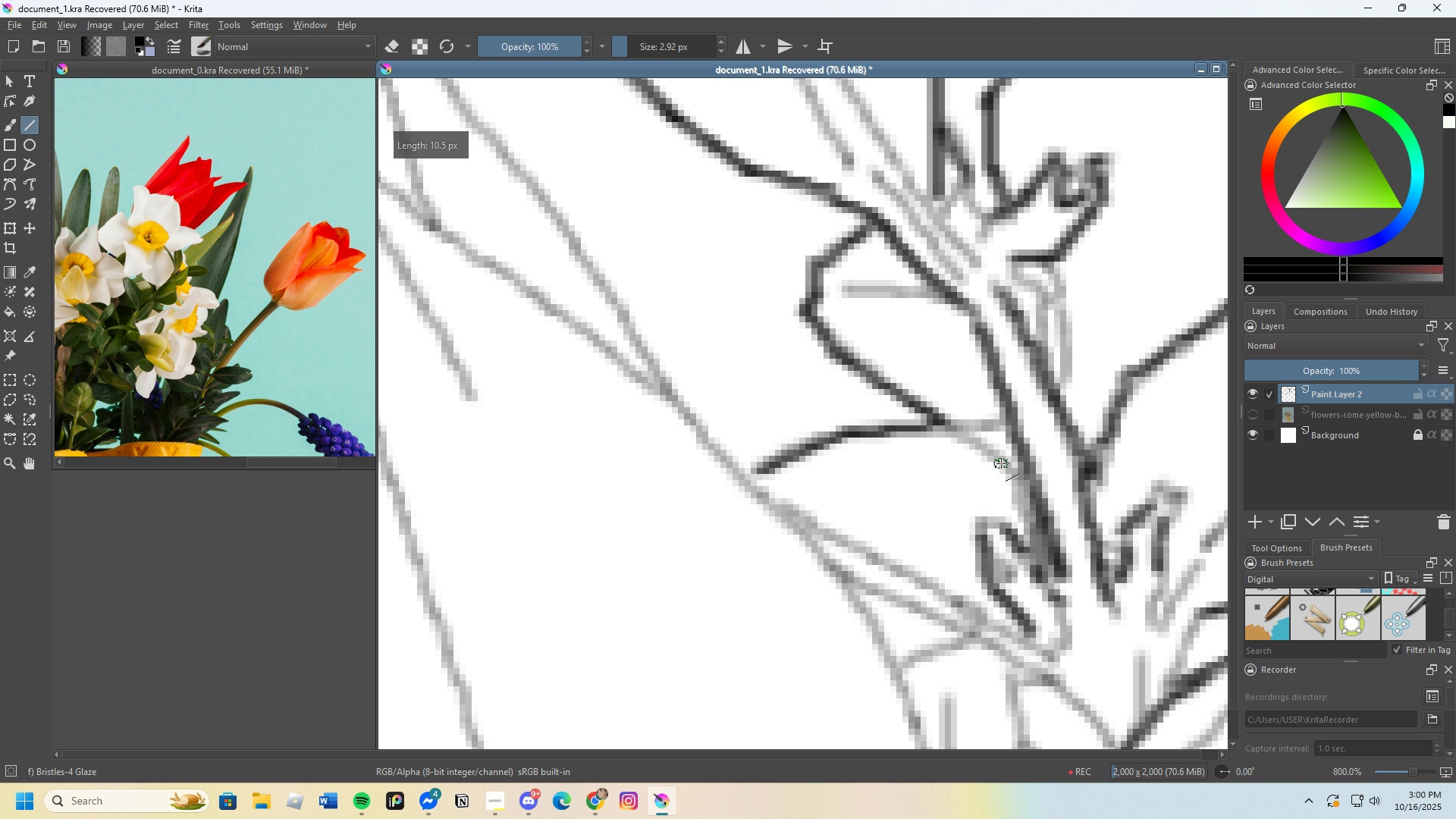 
scroll: coordinate [836, 297], scroll_direction: down, amount: 1.0
 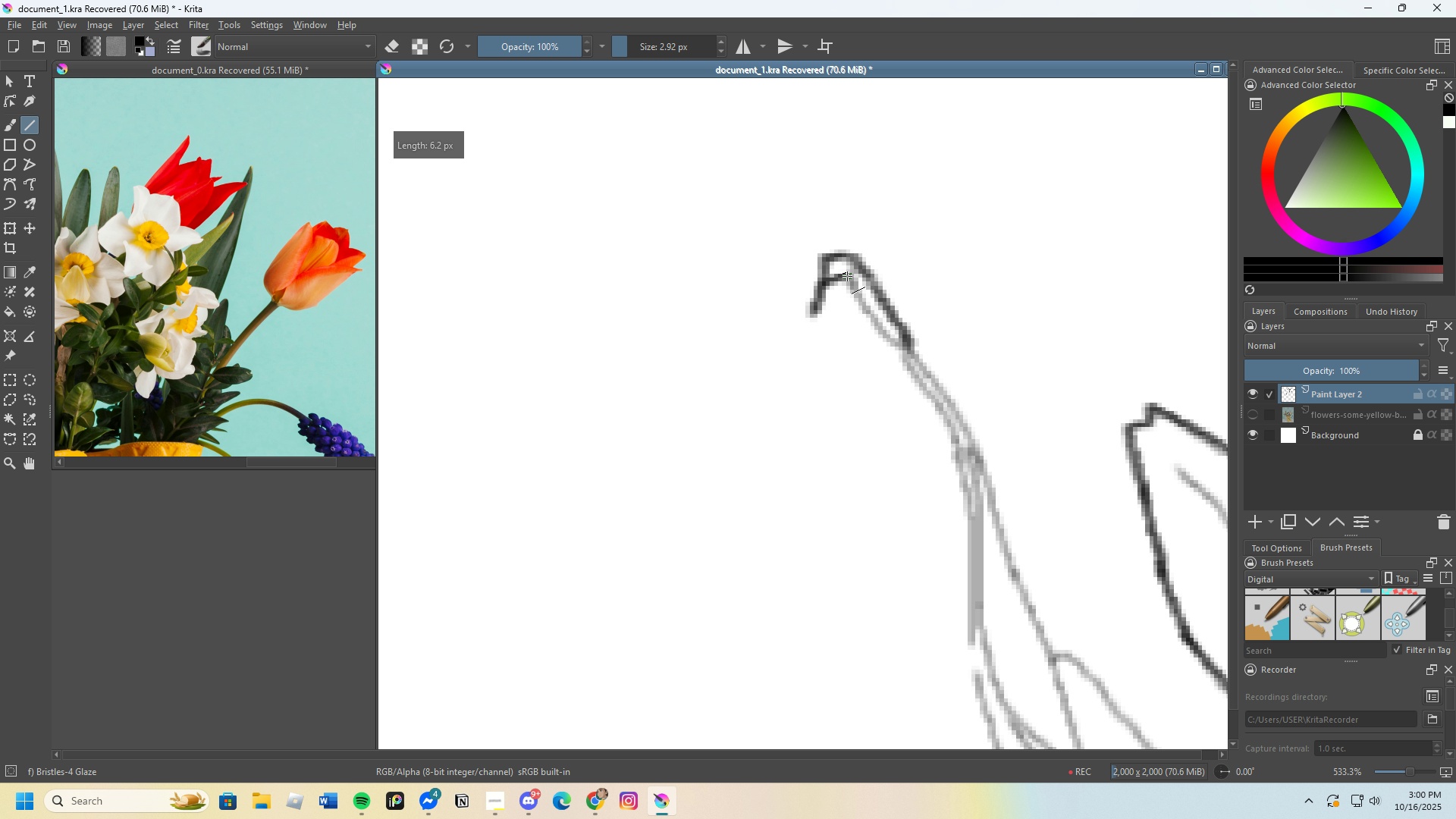 
wait(6.05)
 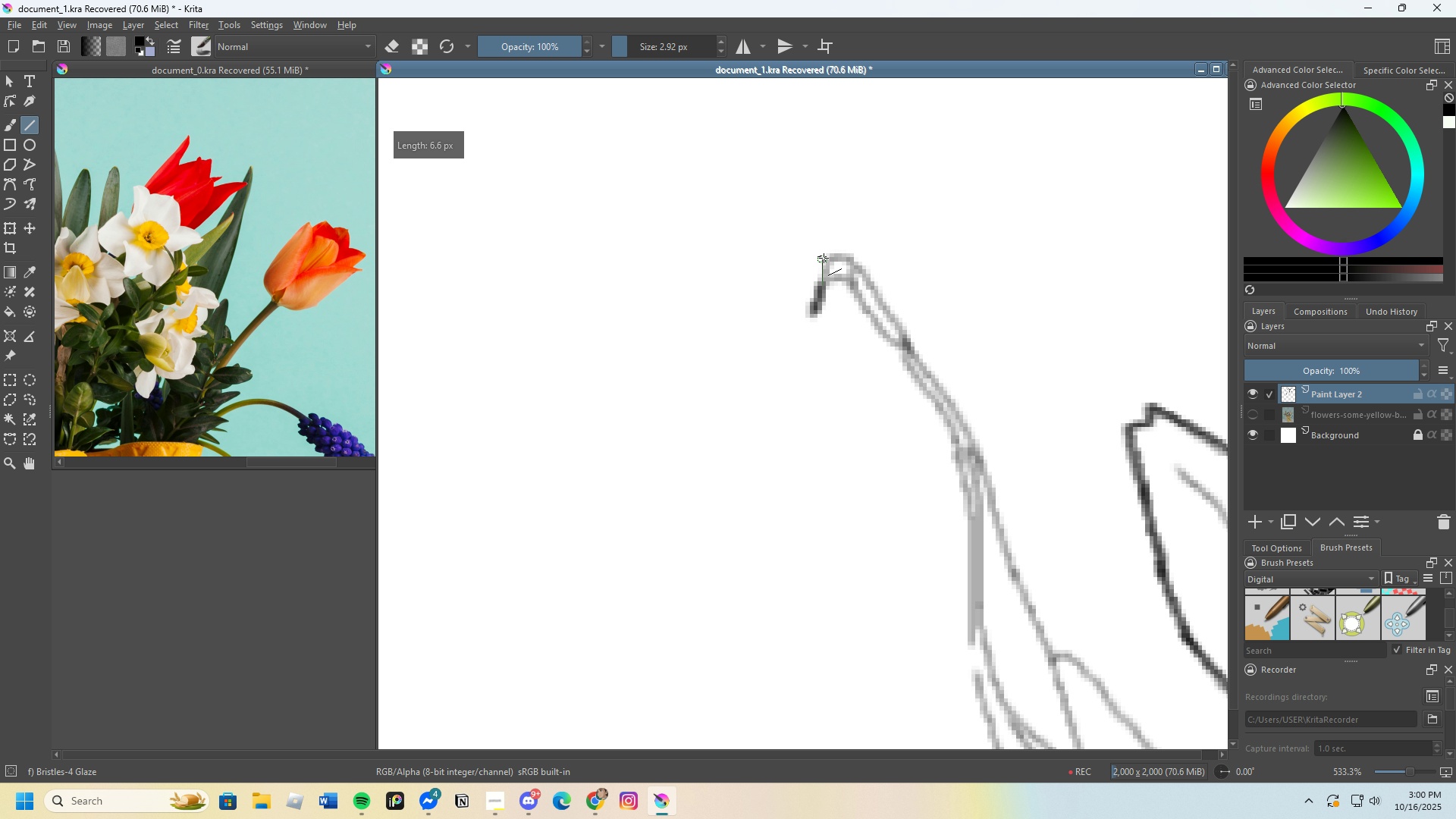 
scroll: coordinate [866, 350], scroll_direction: none, amount: 0.0
 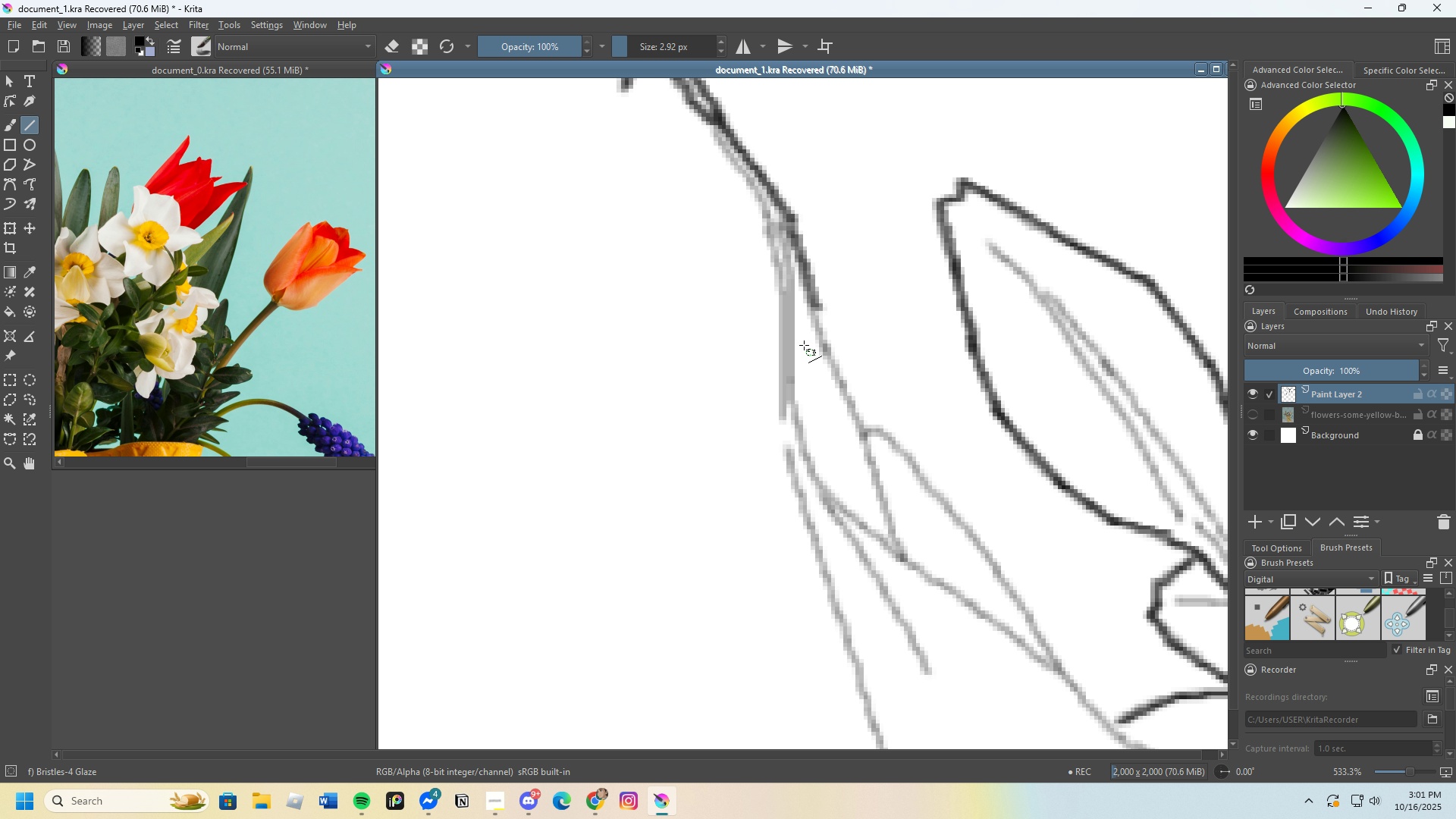 
wait(10.89)
 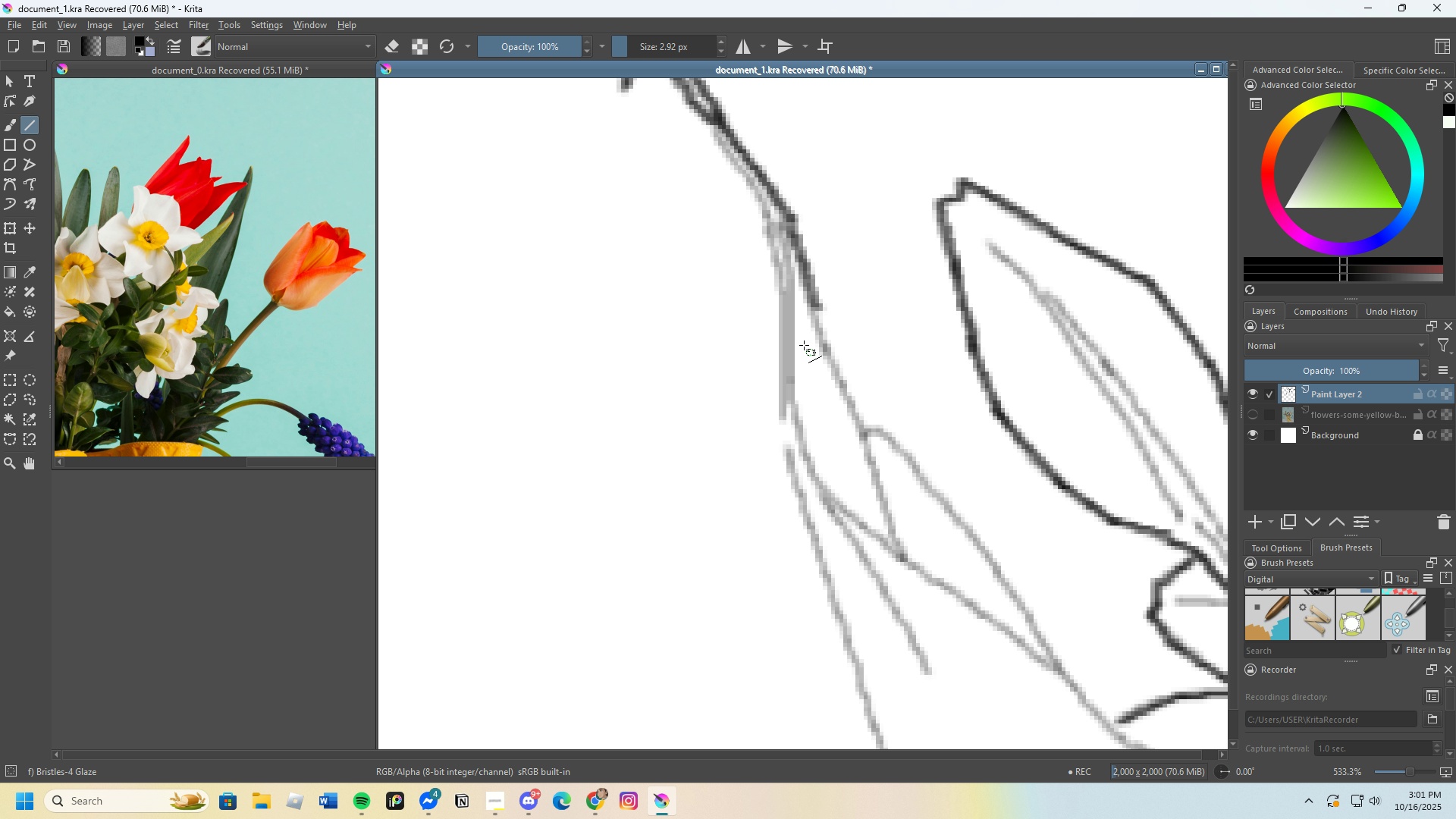 
scroll: coordinate [824, 399], scroll_direction: down, amount: 1.0
 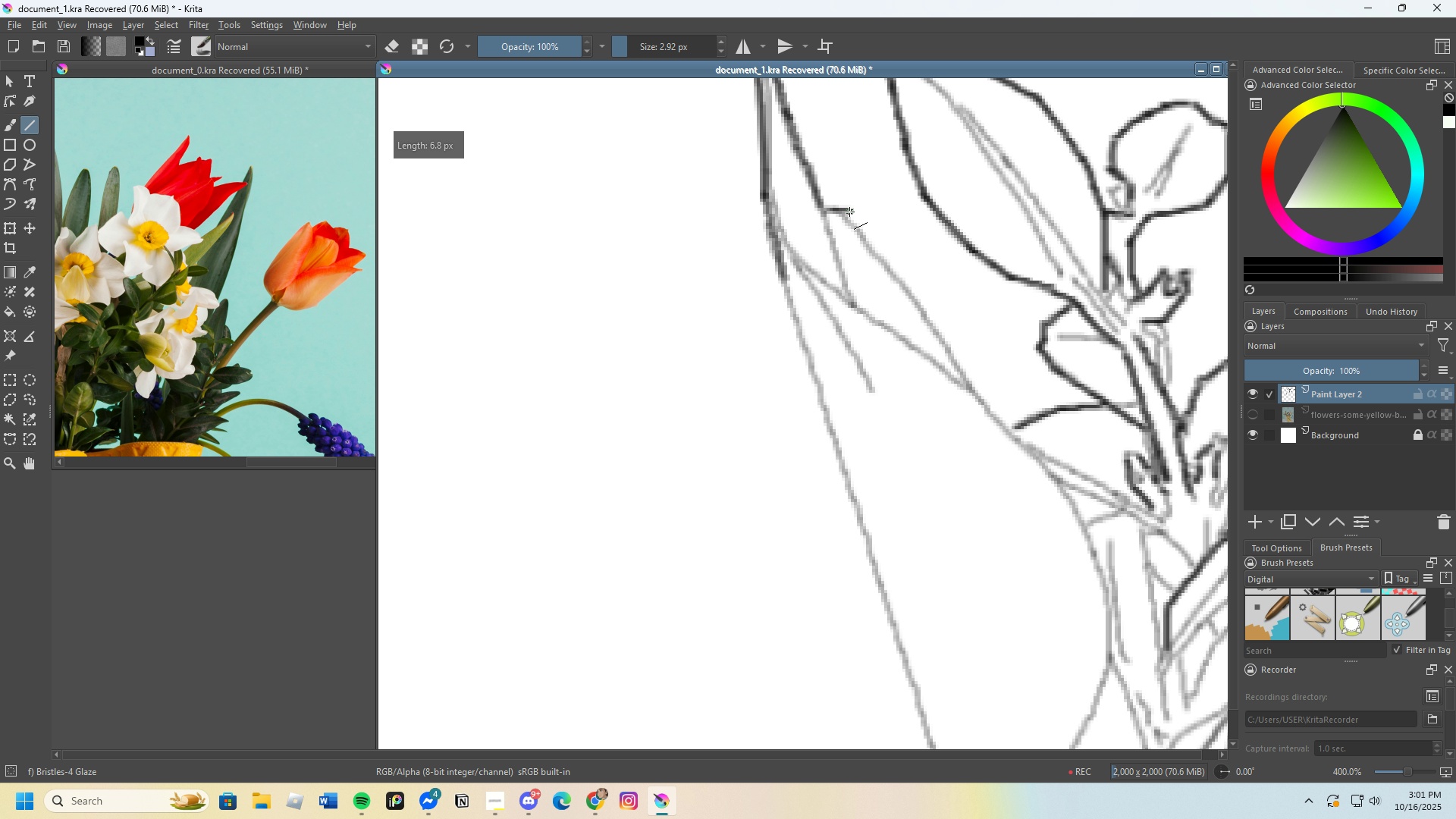 
key(Control+Z)
 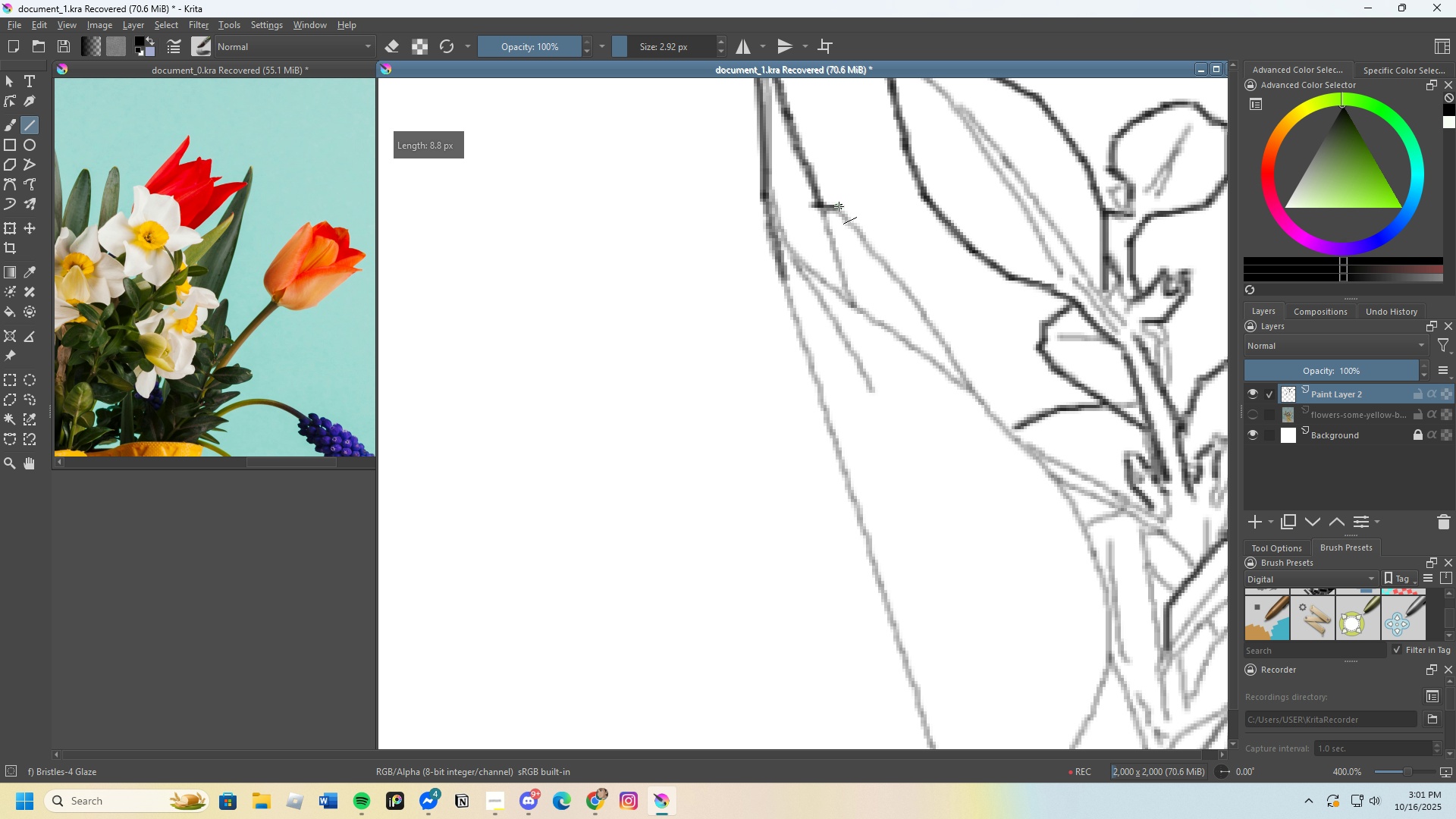 
key(Control+Z)
 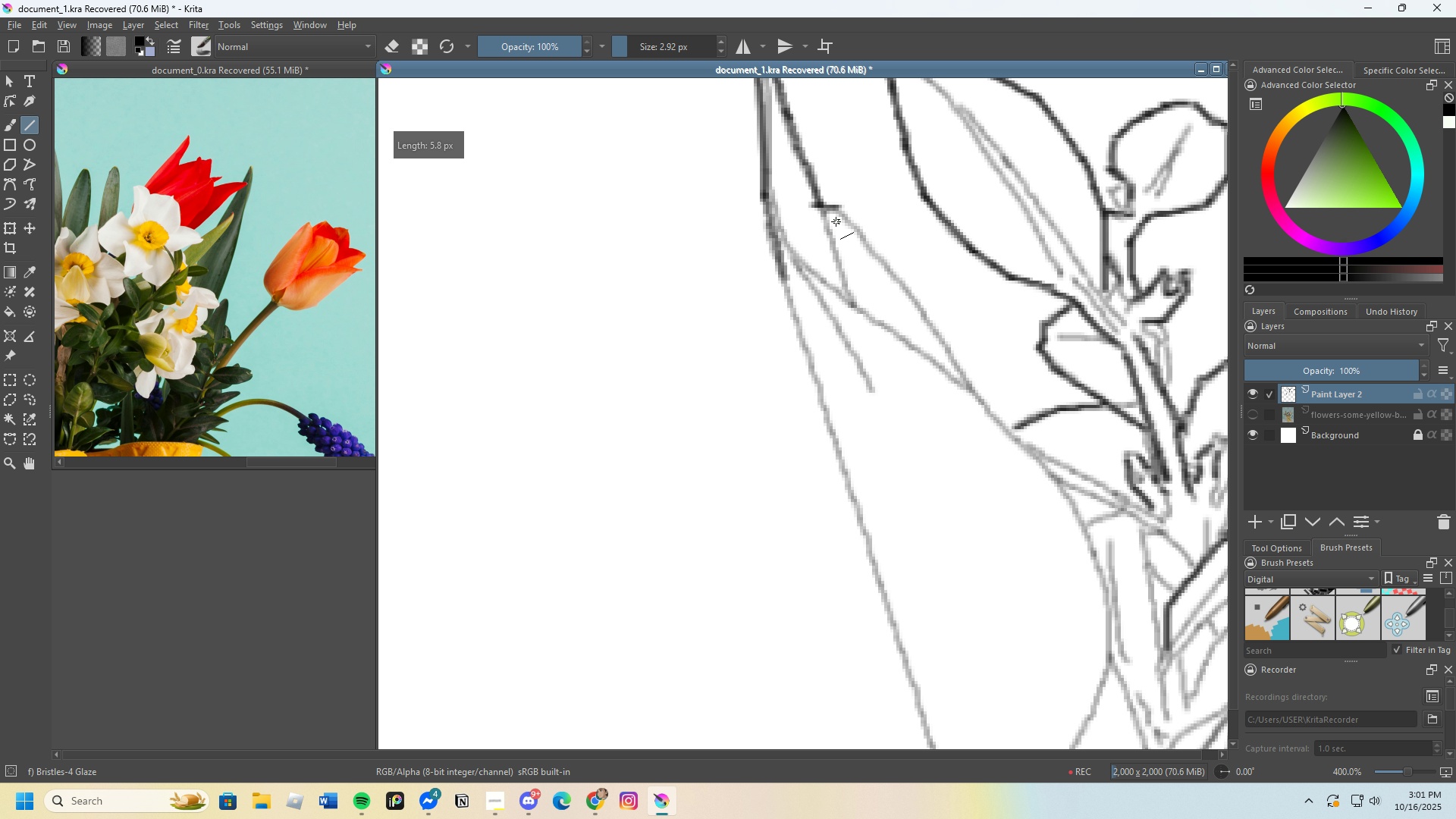 
key(Control+Z)
 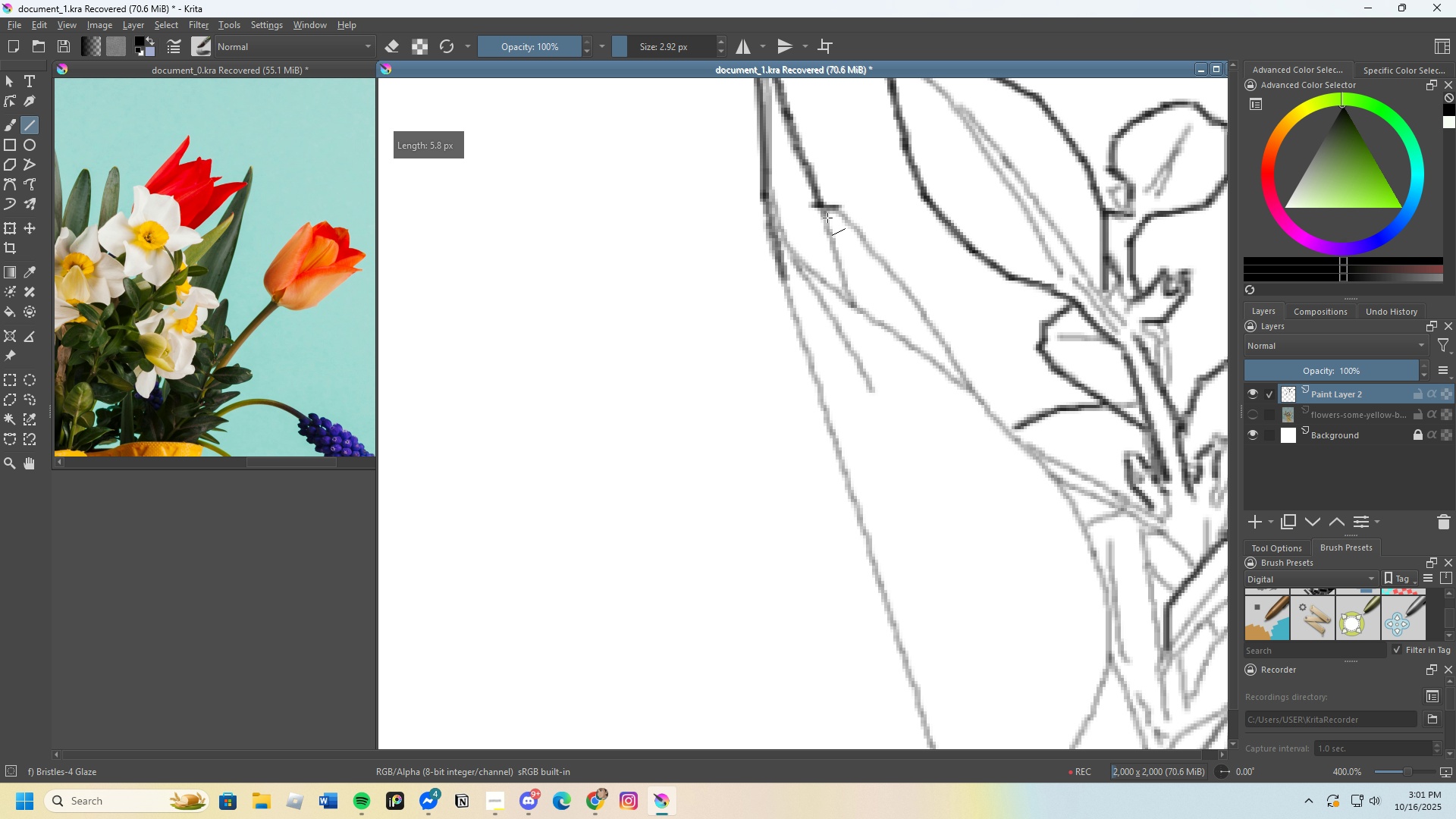 
scroll: coordinate [921, 387], scroll_direction: none, amount: 0.0
 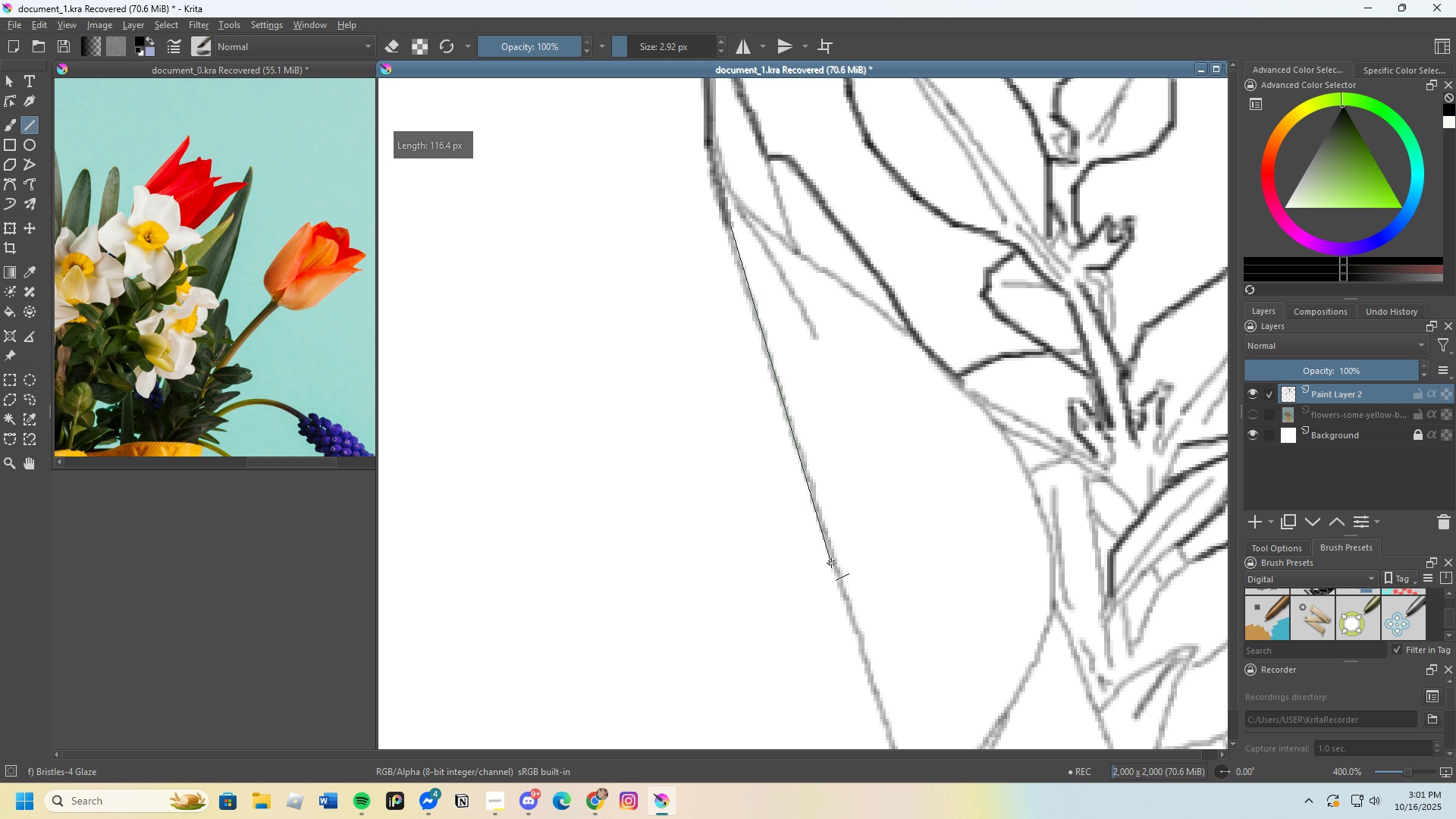 
wait(8.21)
 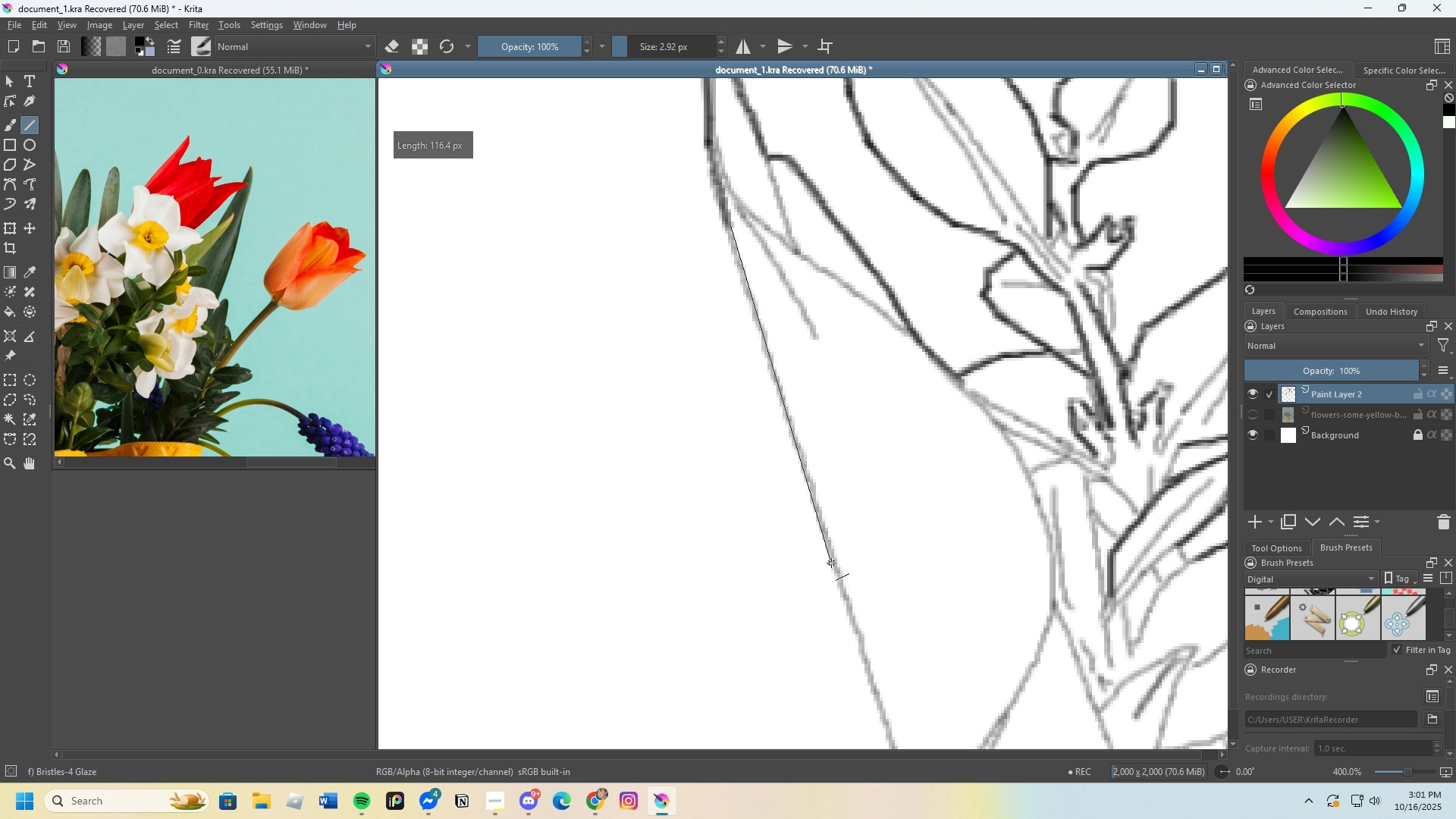 
scroll: coordinate [832, 217], scroll_direction: down, amount: 3.0
 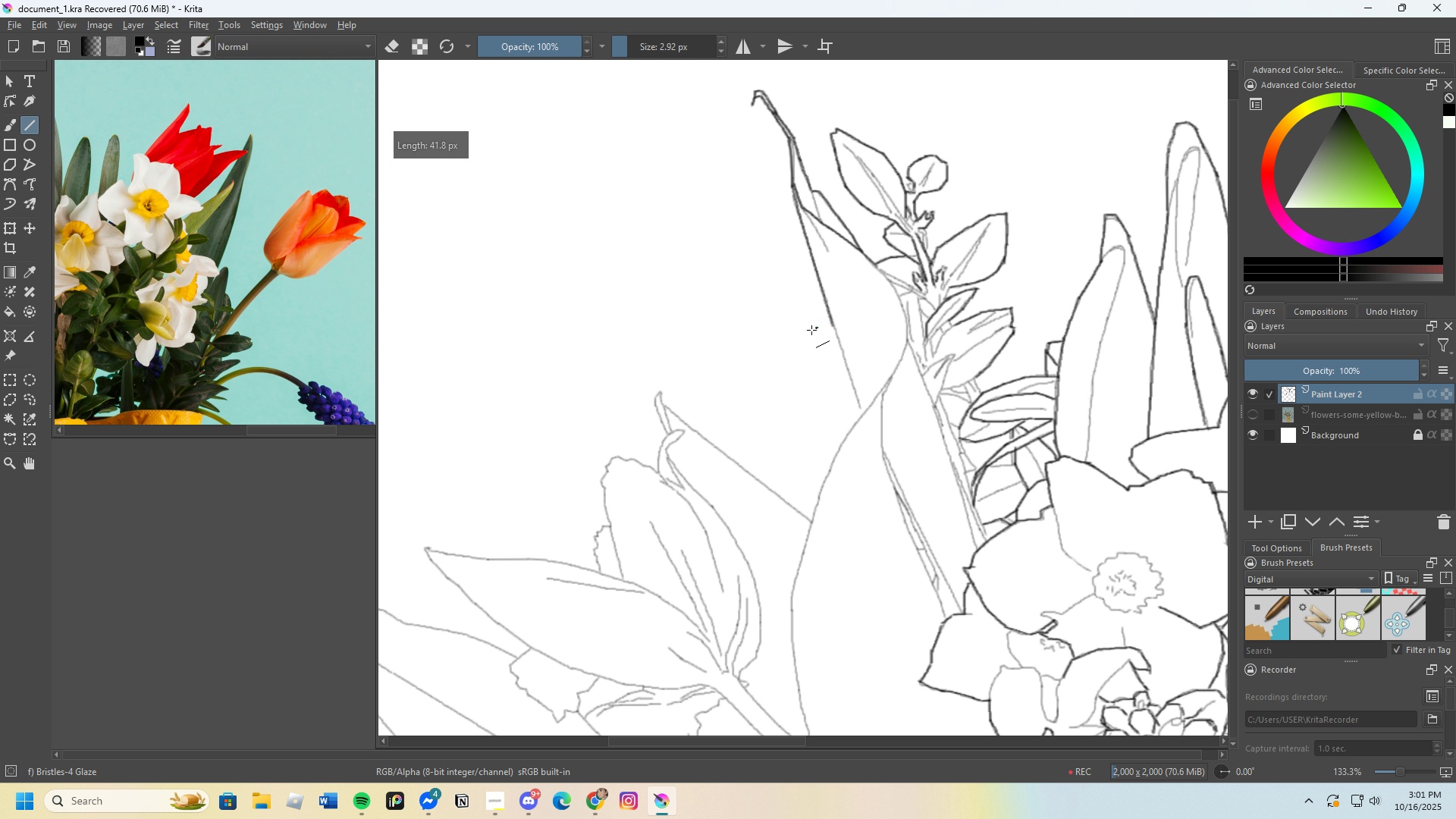 
scroll: coordinate [809, 337], scroll_direction: up, amount: 2.0
 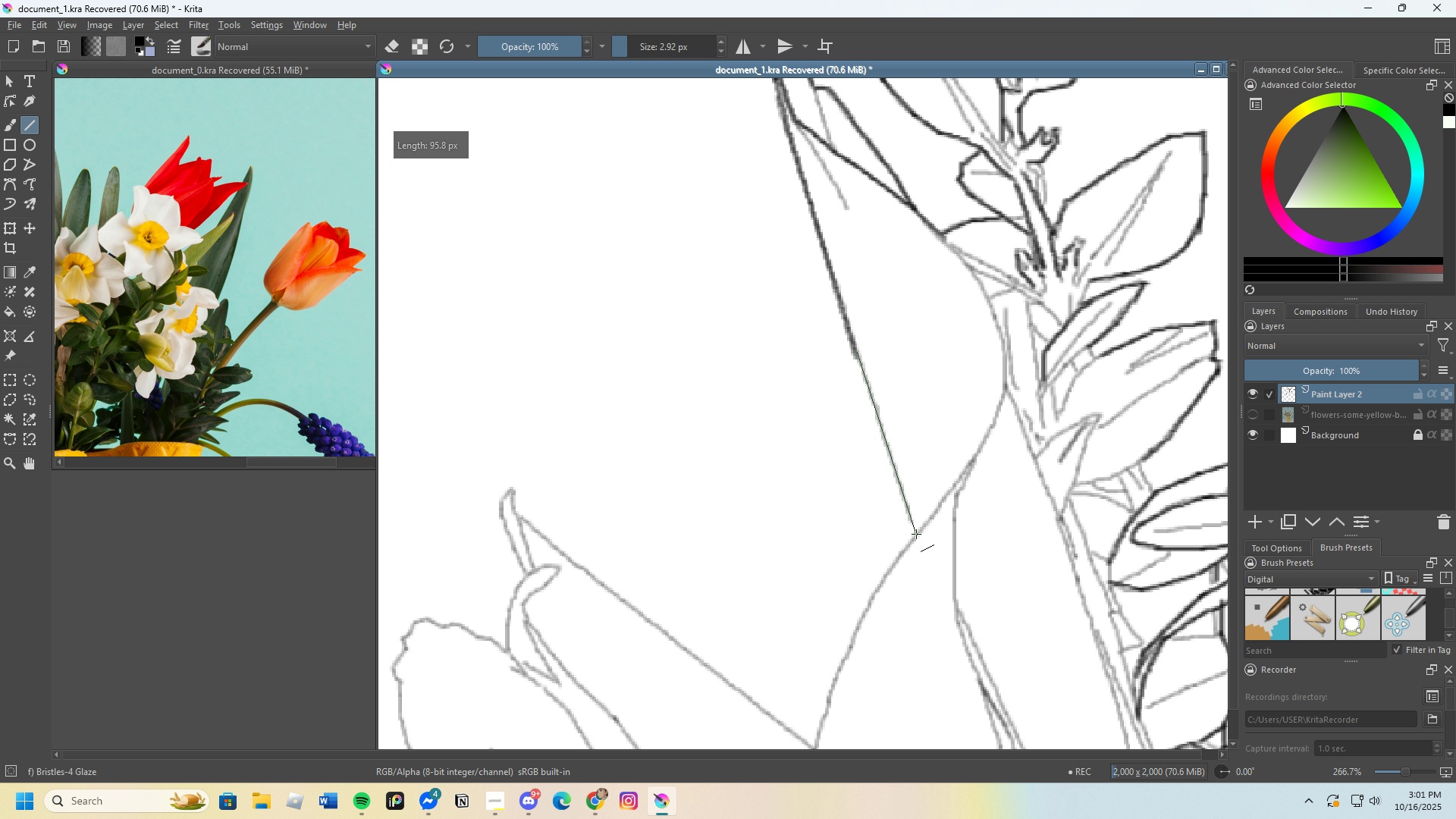 
scroll: coordinate [920, 400], scroll_direction: down, amount: 2.0
 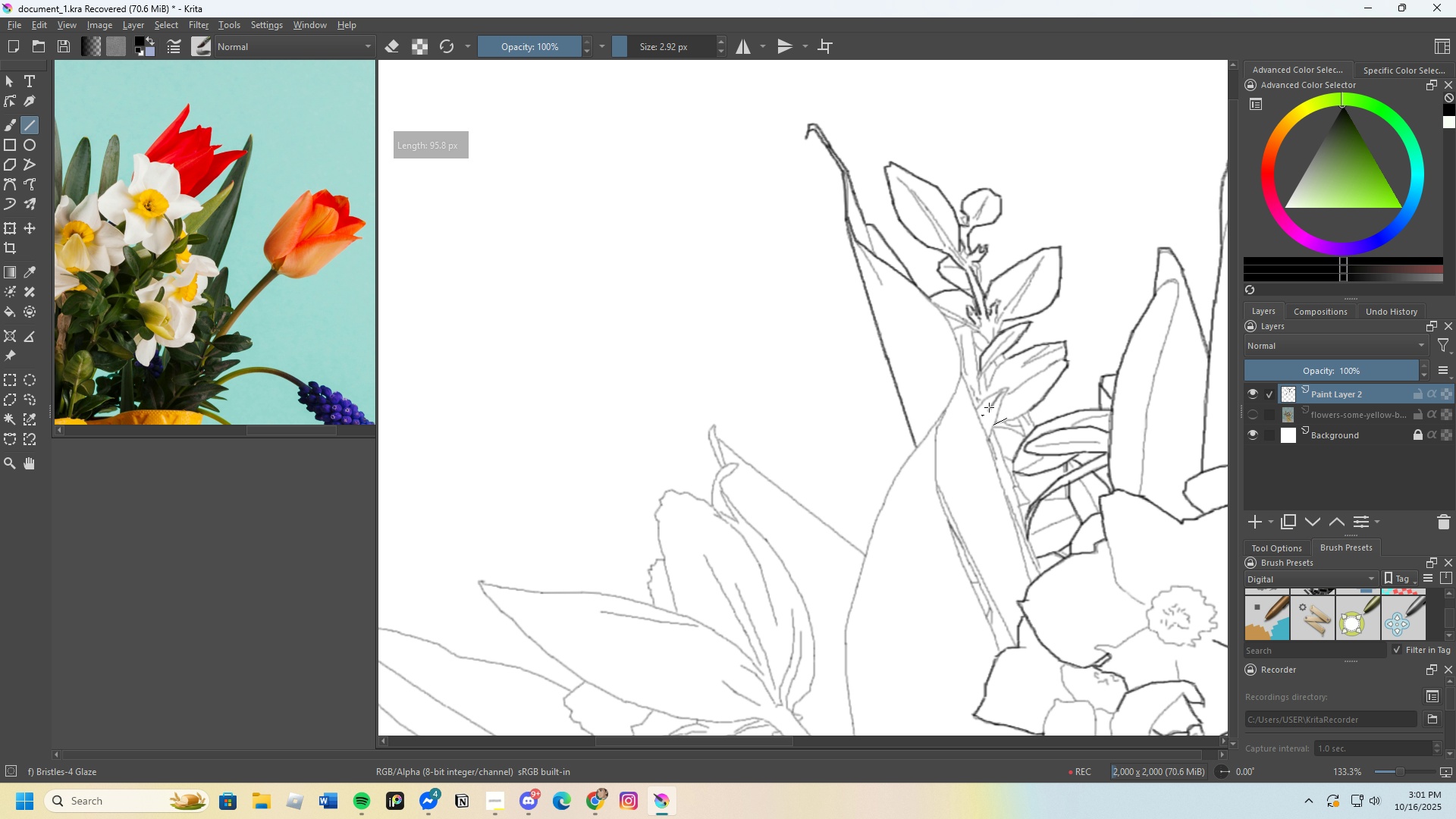 
scroll: coordinate [1009, 438], scroll_direction: up, amount: 3.0
 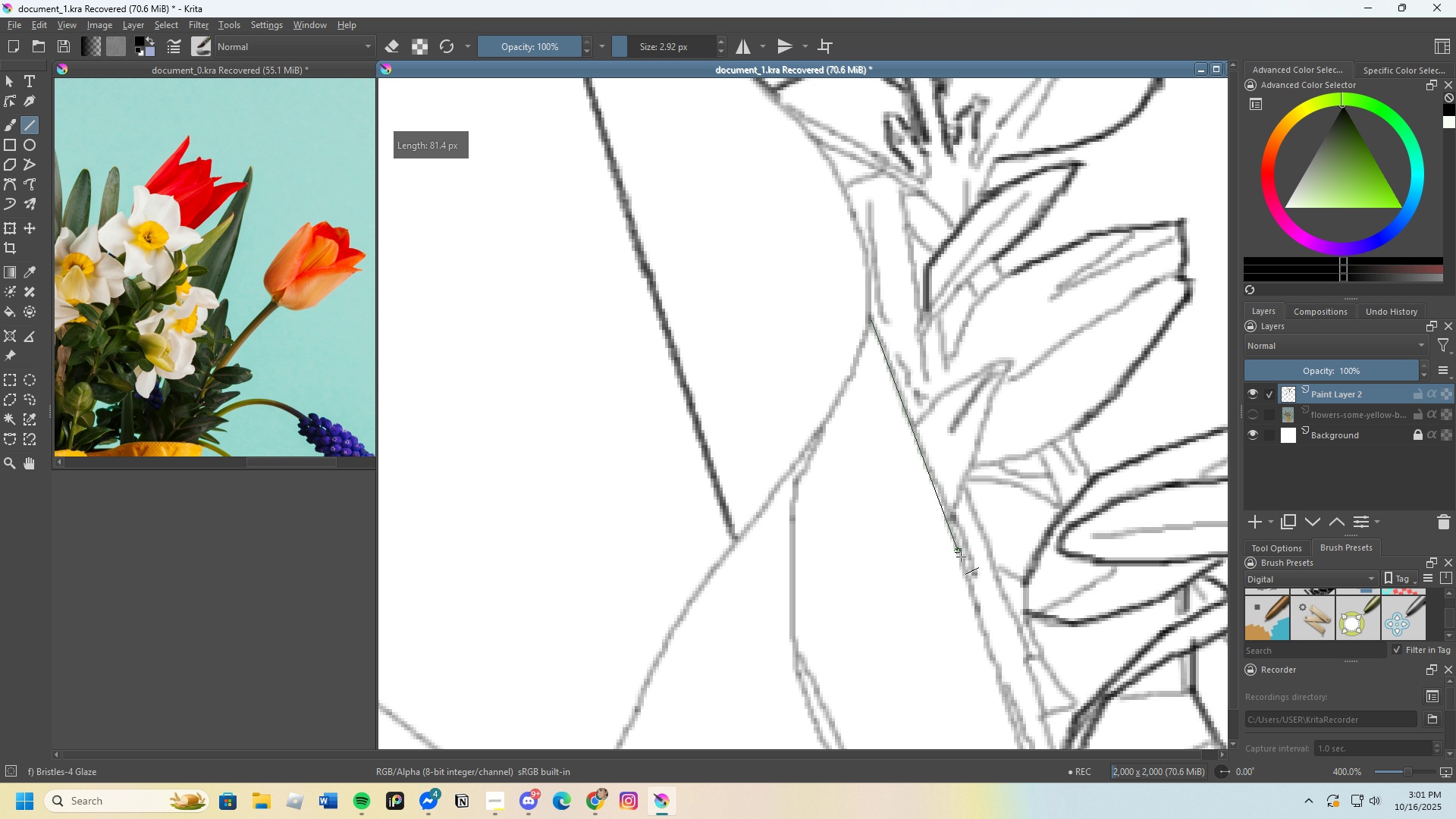 
scroll: coordinate [895, 288], scroll_direction: down, amount: 2.0
 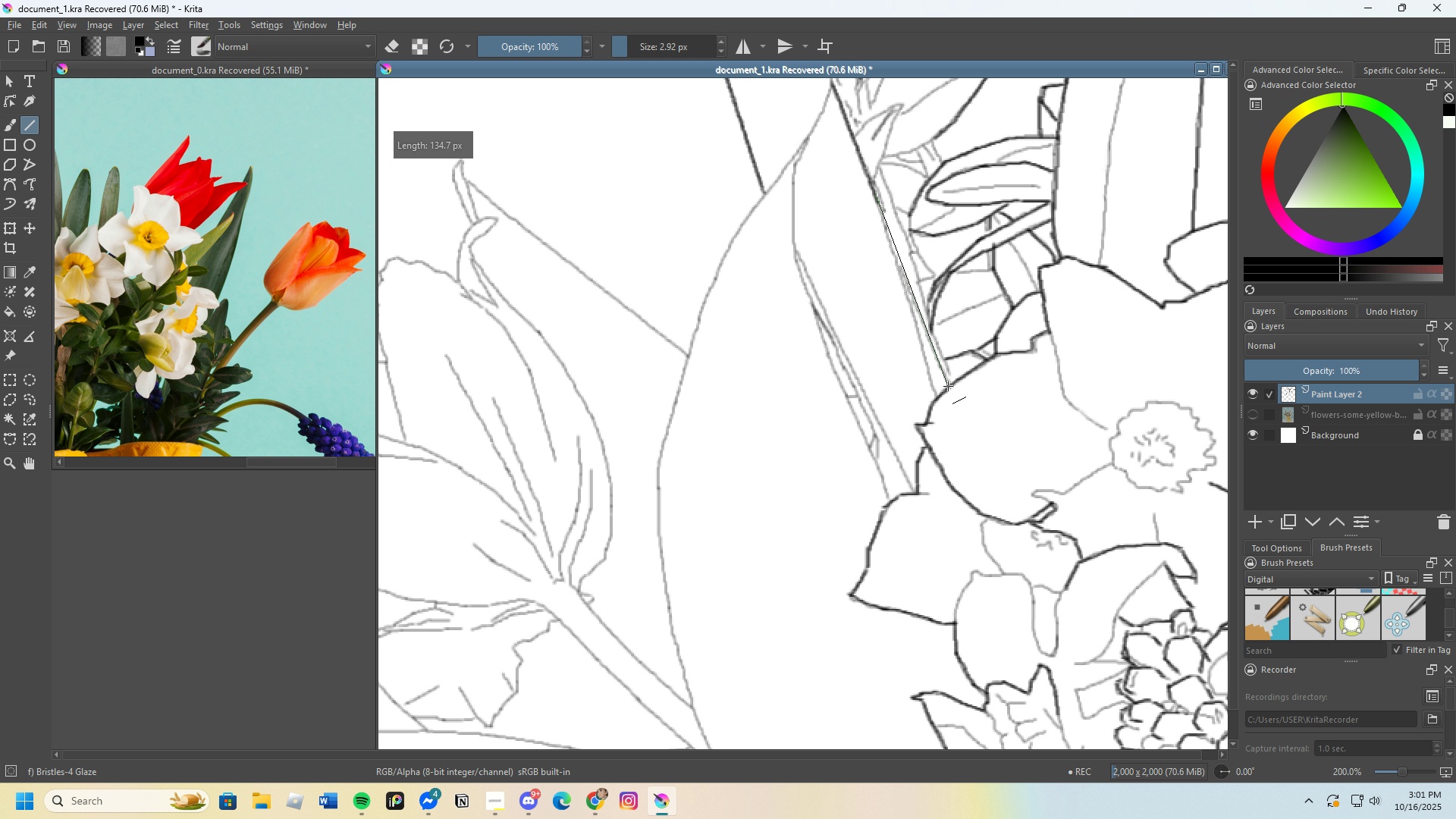 
scroll: coordinate [937, 370], scroll_direction: up, amount: 2.0
 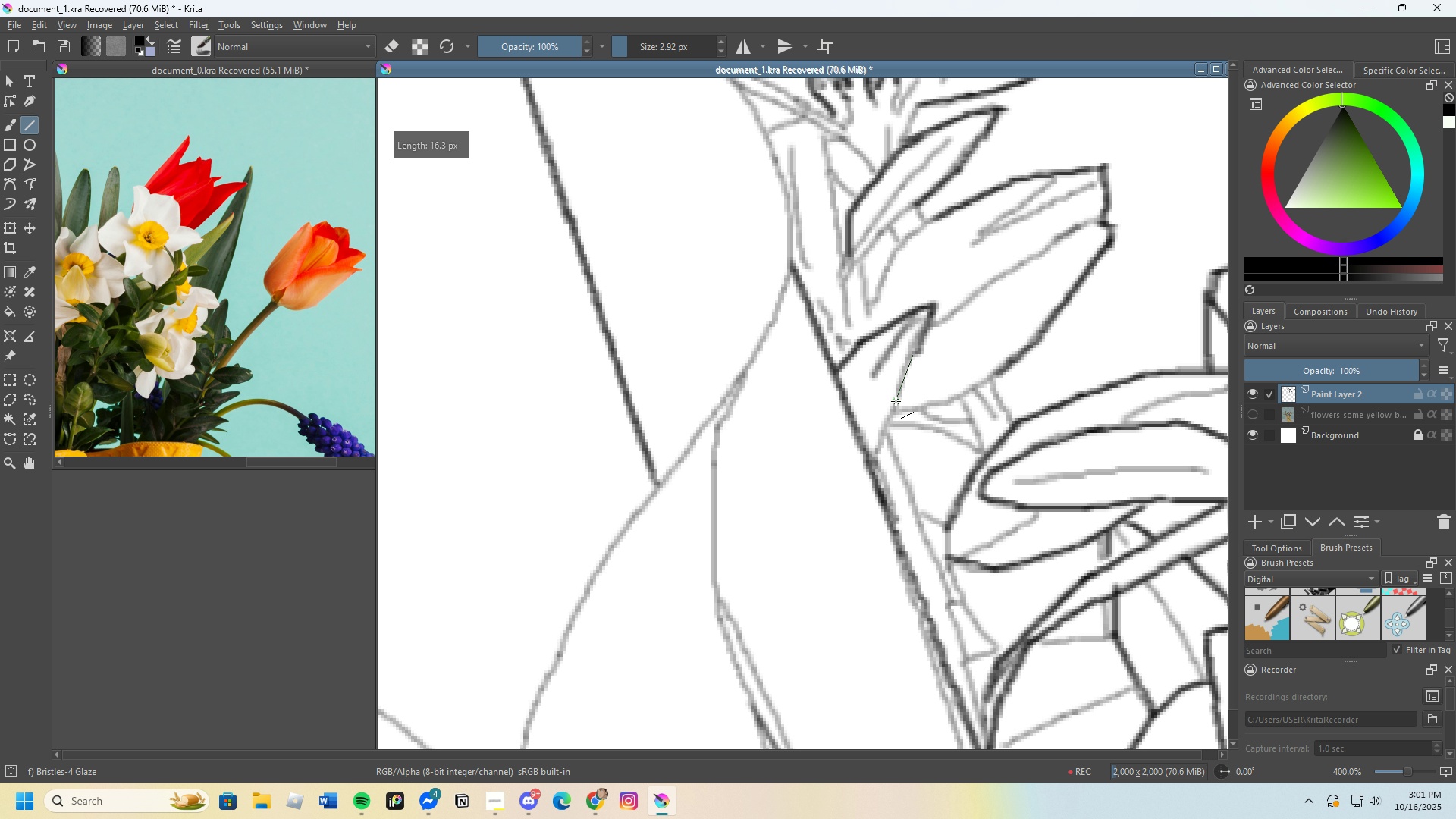 
wait(5.76)
 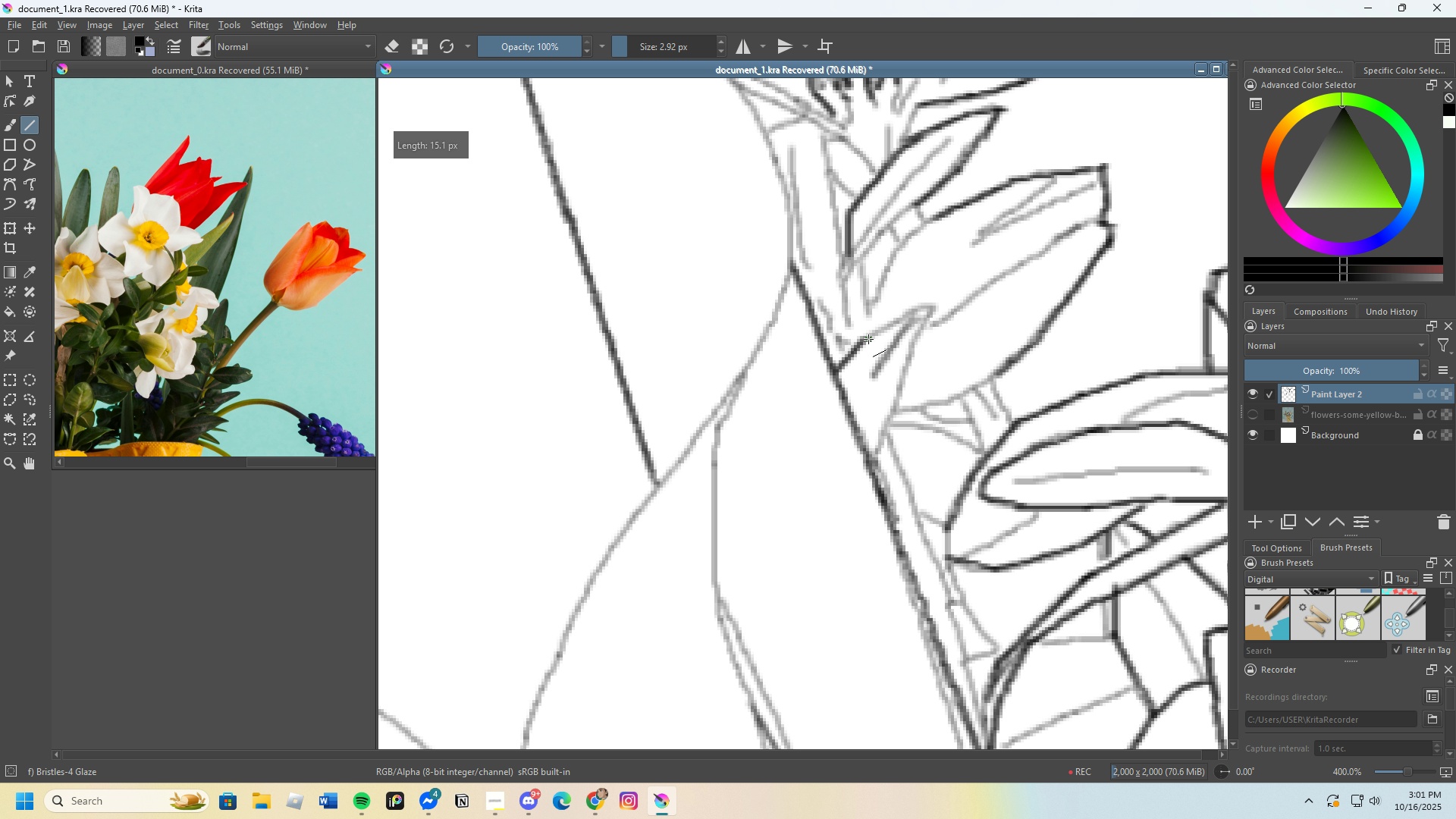 
scroll: coordinate [886, 422], scroll_direction: none, amount: 0.0
 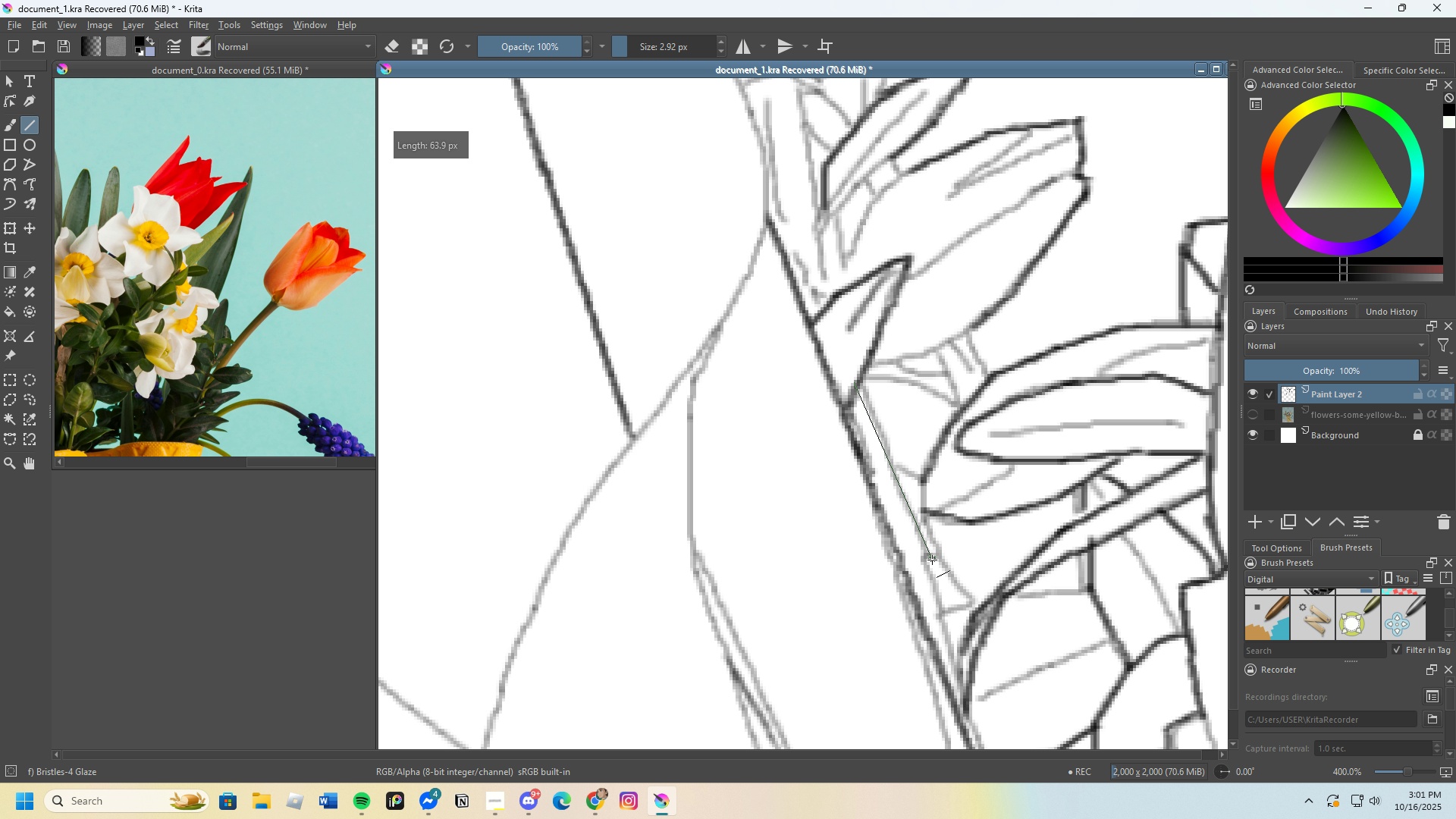 
scroll: coordinate [905, 429], scroll_direction: up, amount: 1.0
 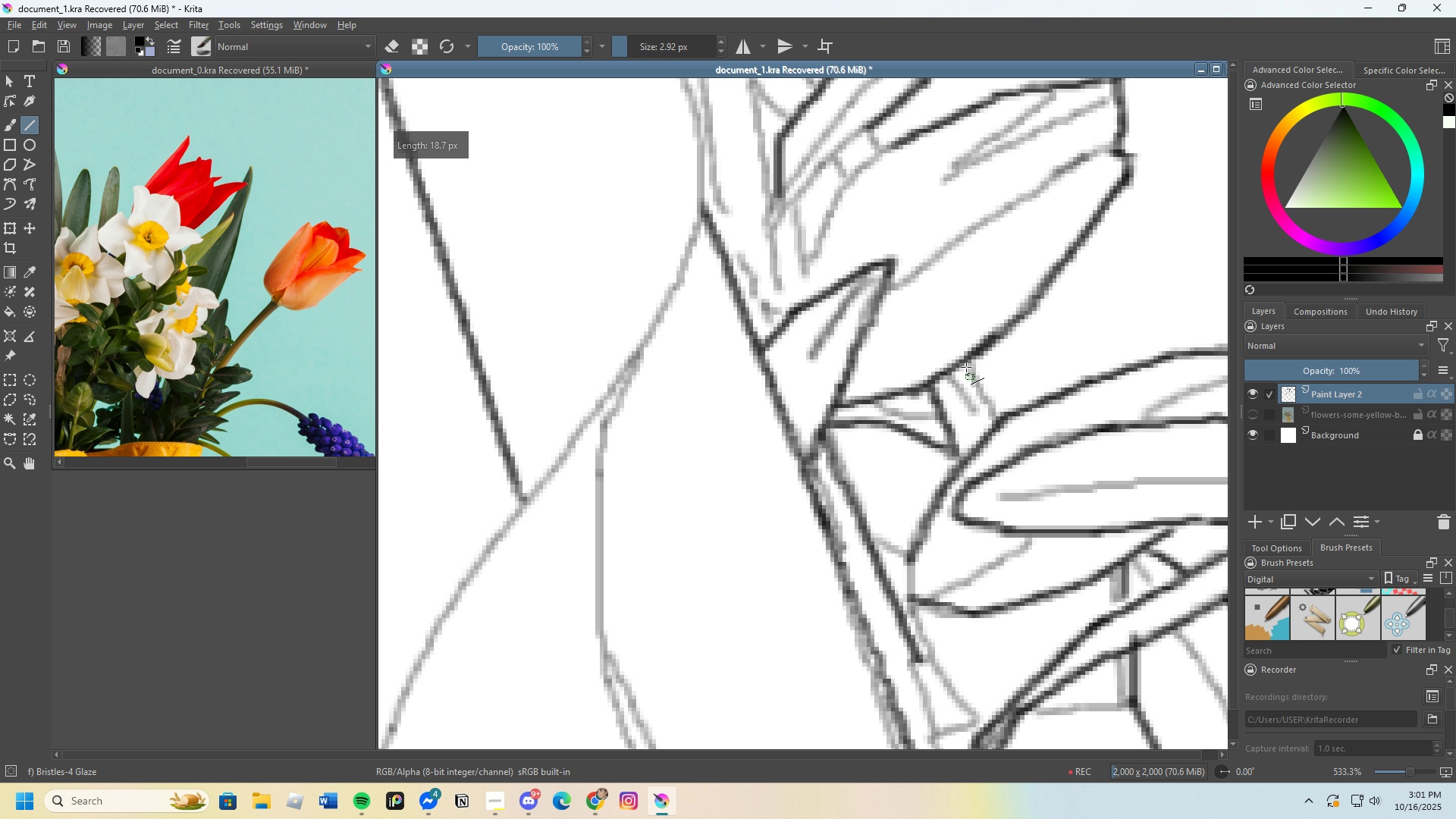 
wait(6.54)
 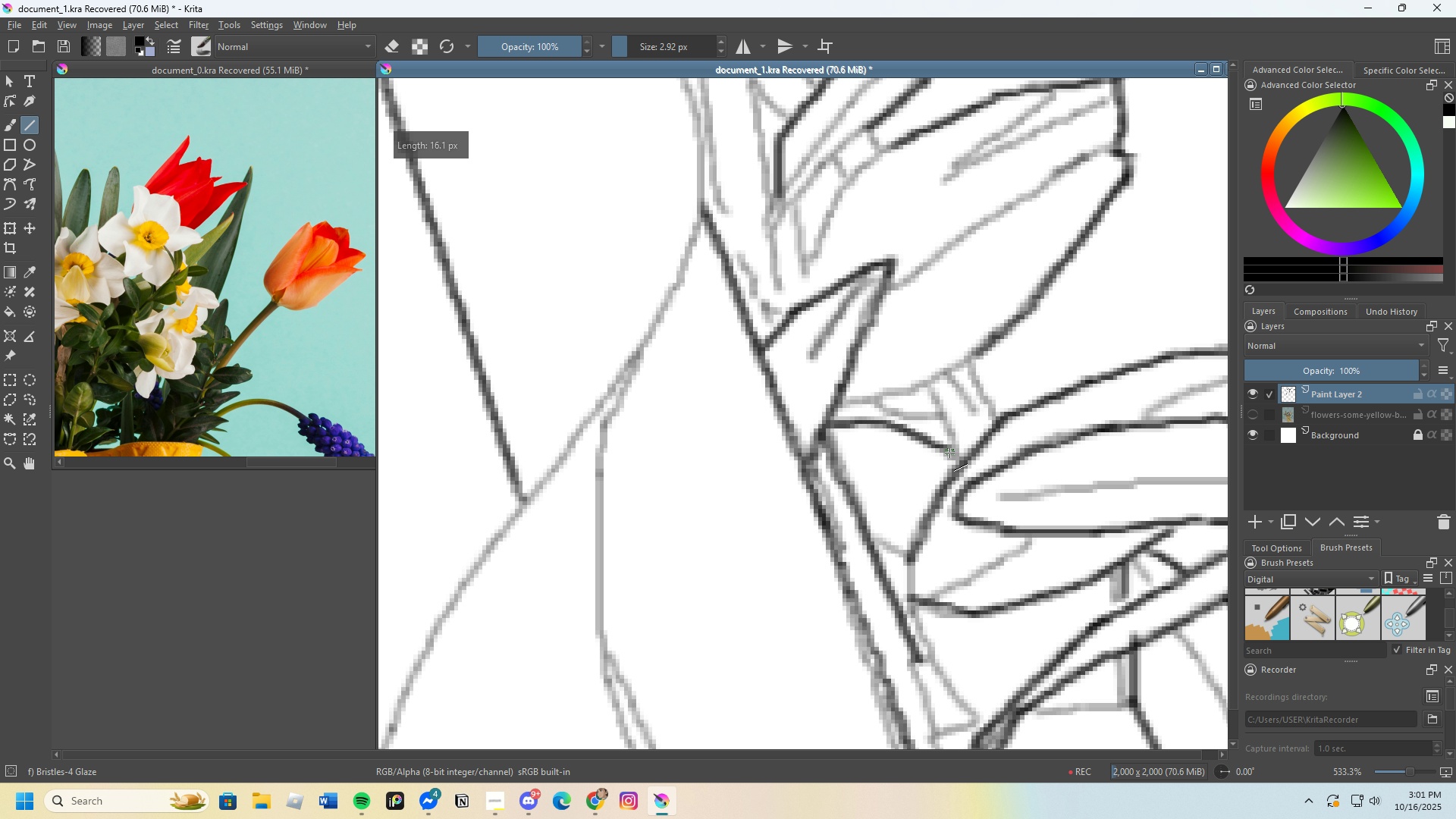 
scroll: coordinate [878, 391], scroll_direction: down, amount: 4.0
 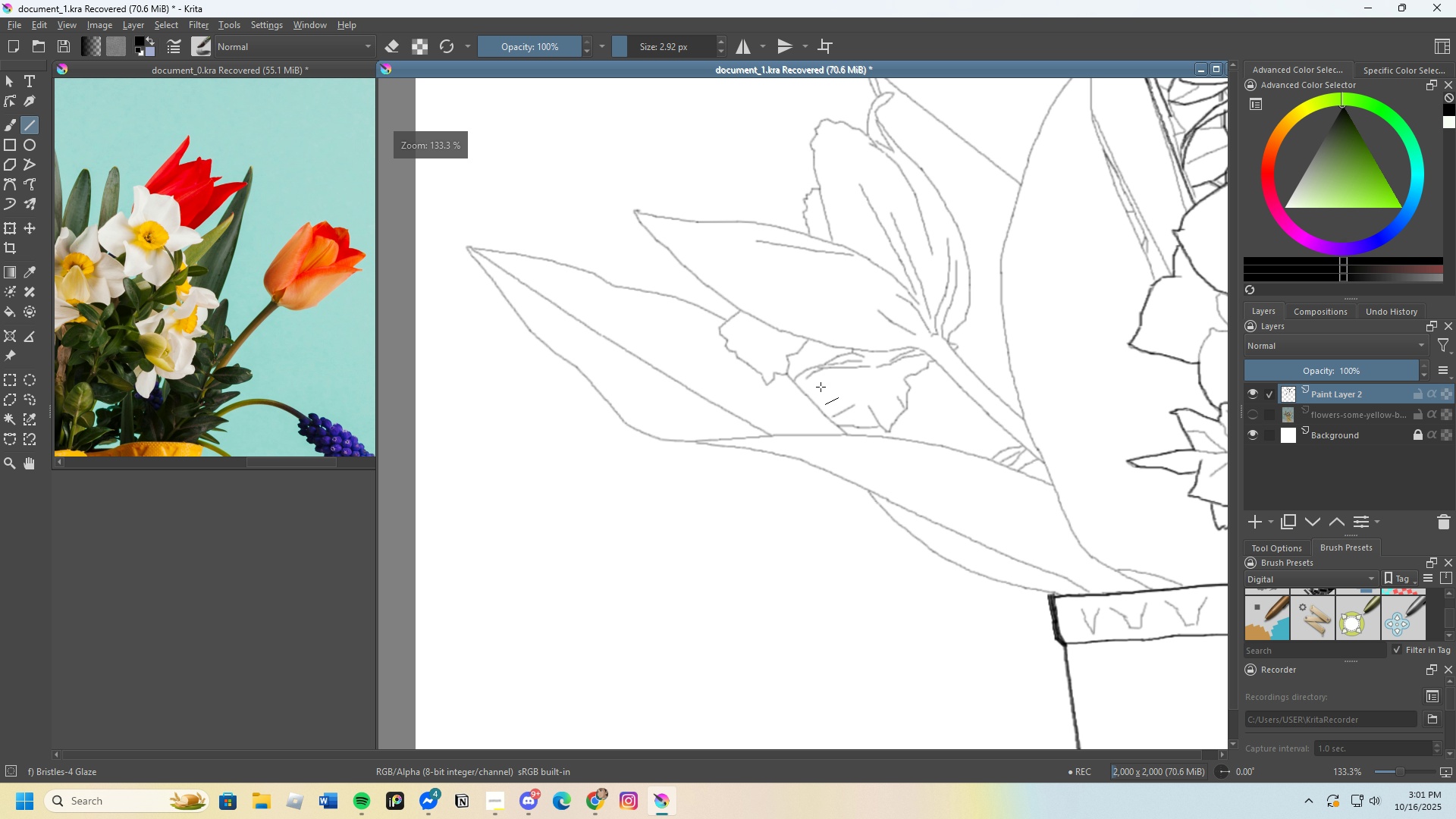 
scroll: coordinate [849, 315], scroll_direction: none, amount: 0.0
 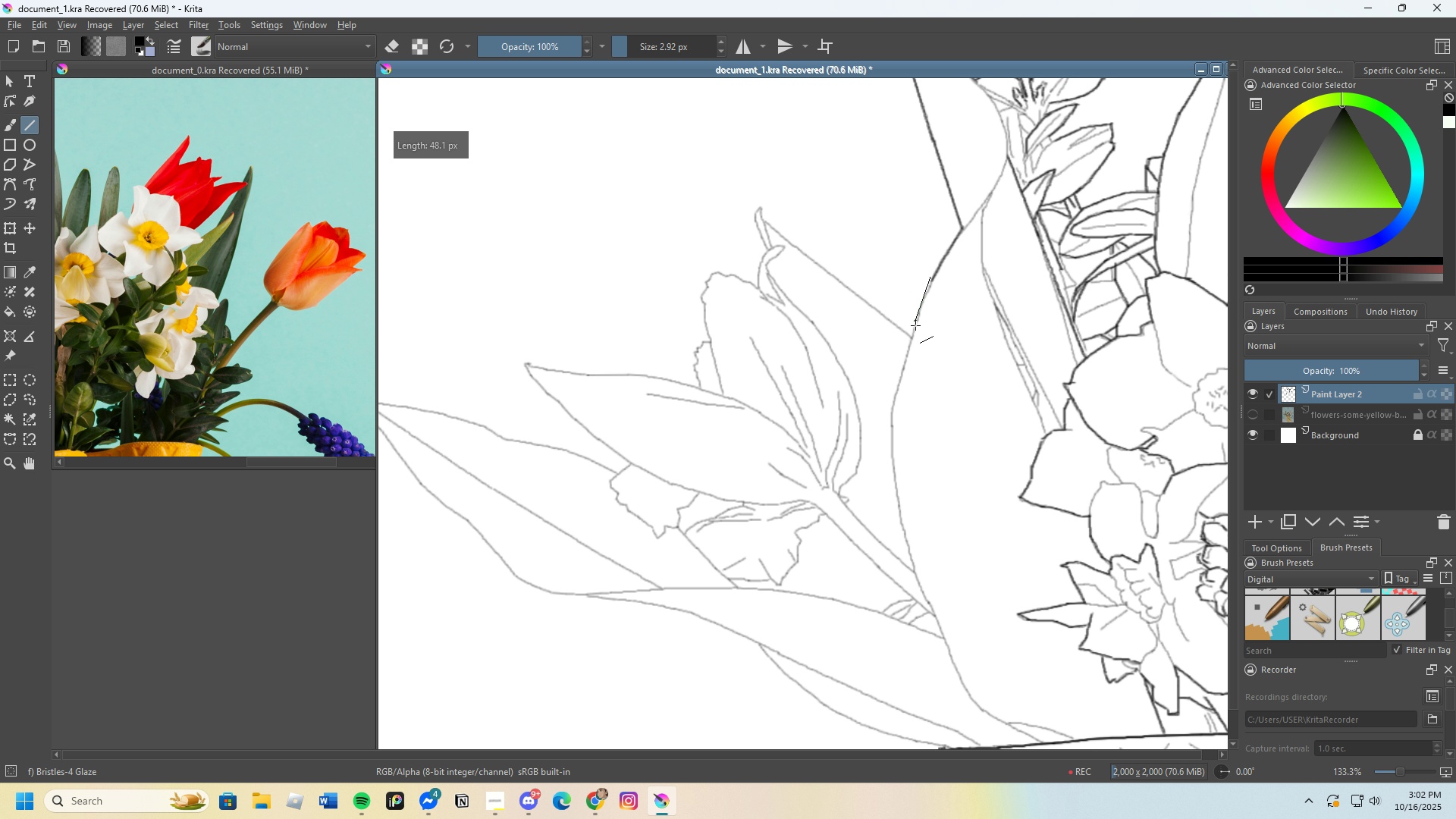 
scroll: coordinate [921, 330], scroll_direction: up, amount: 1.0
 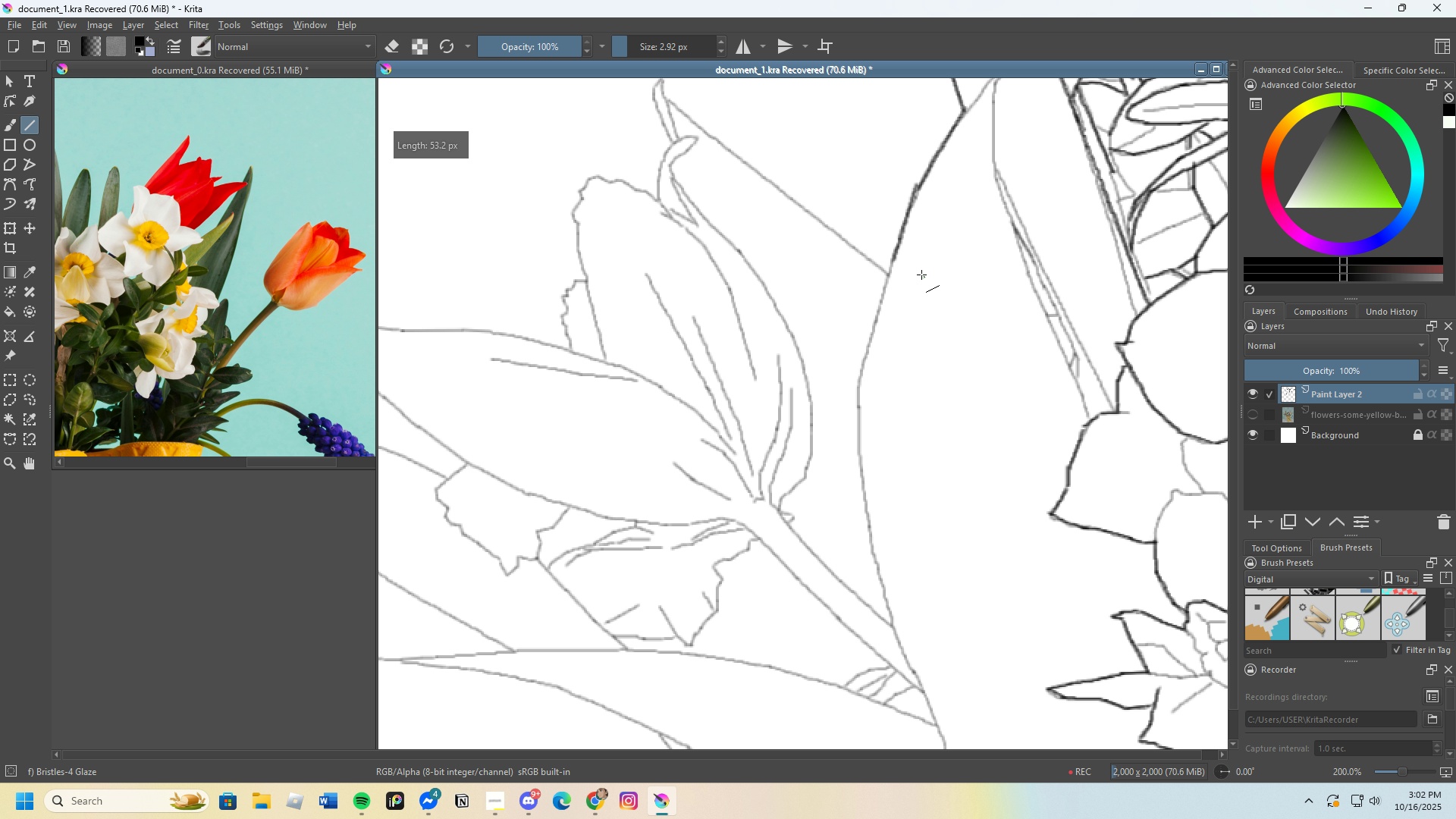 
key(Control+Z)
 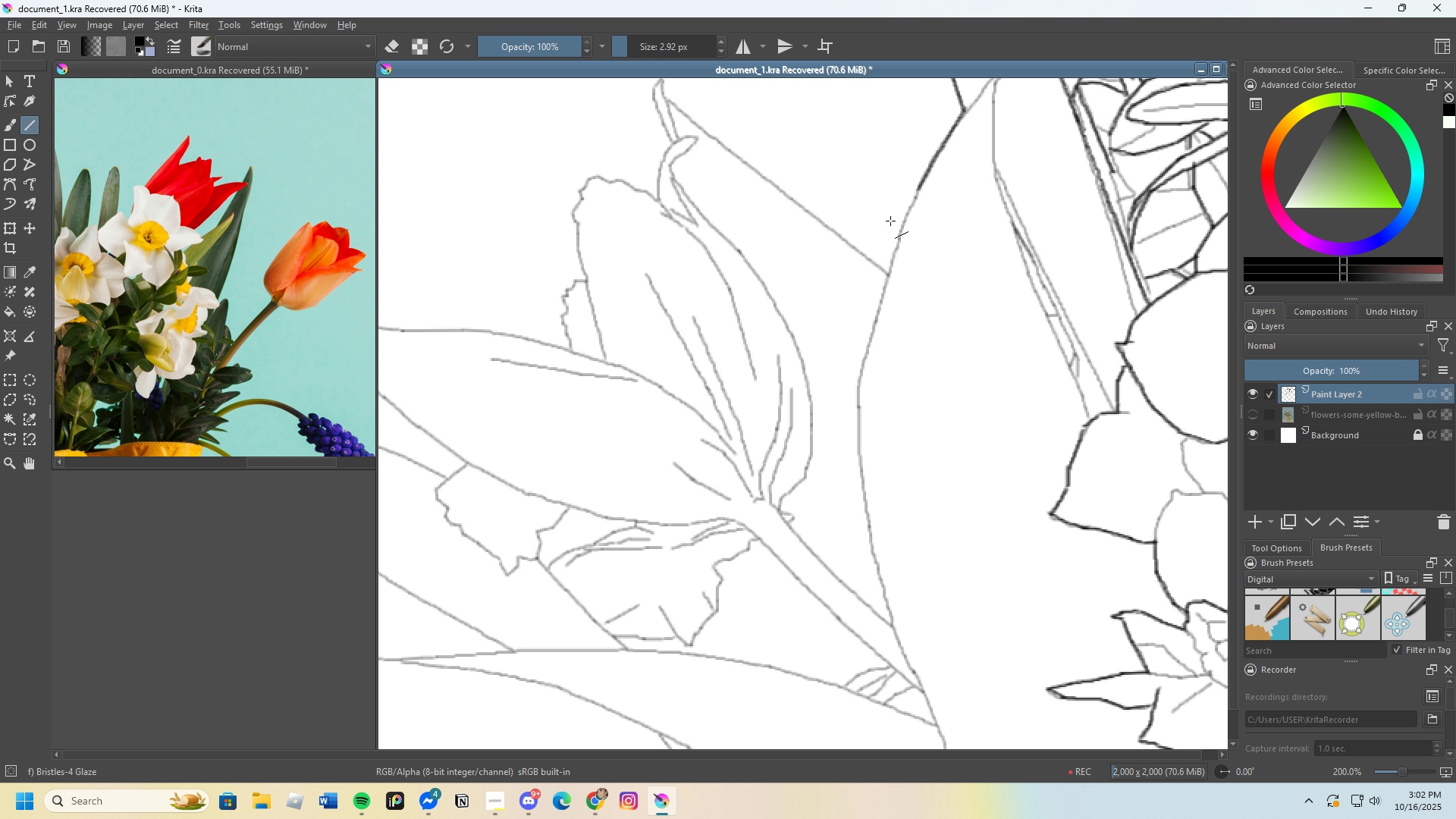 
scroll: coordinate [877, 309], scroll_direction: up, amount: 2.0
 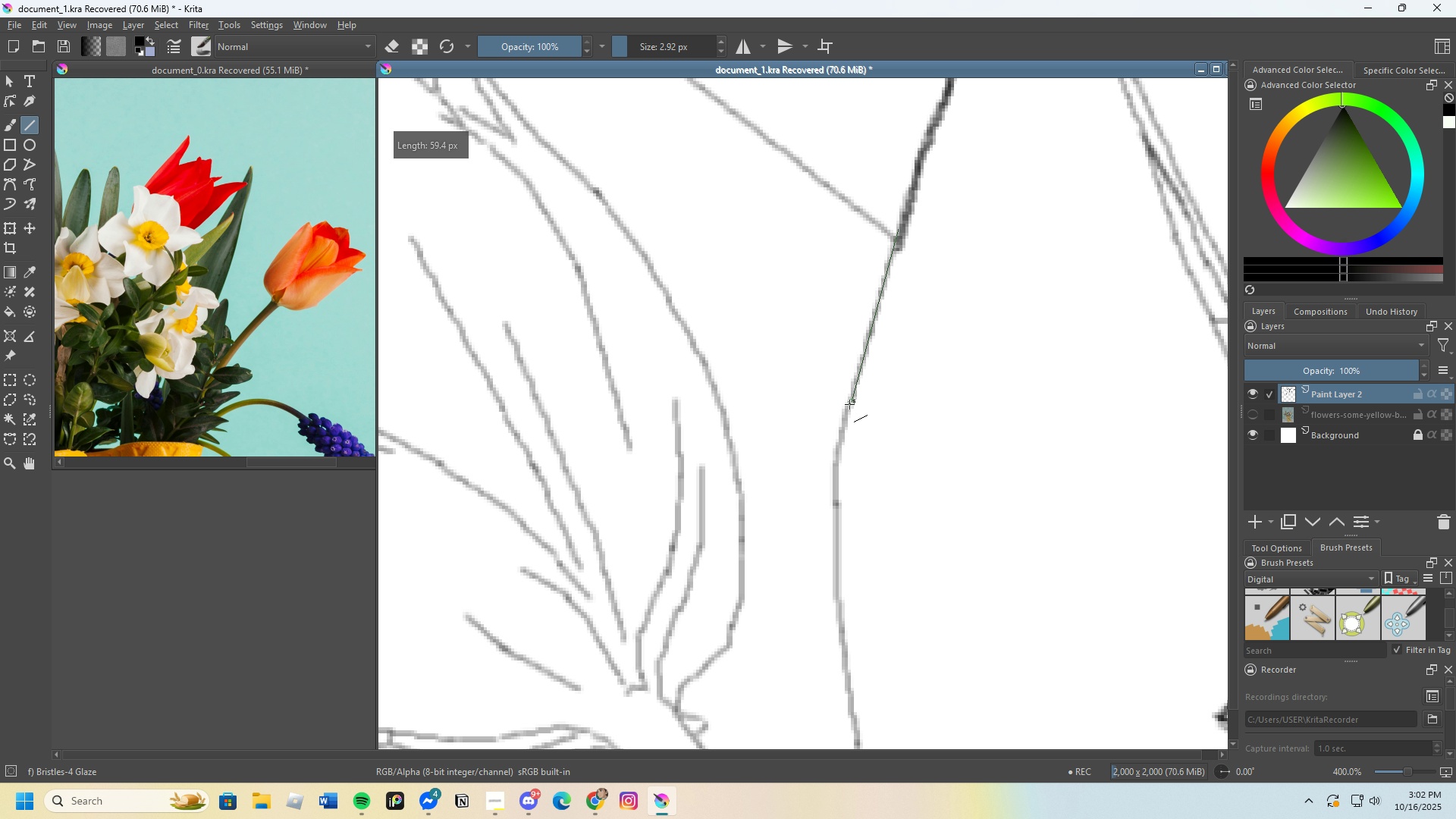 
scroll: coordinate [845, 365], scroll_direction: down, amount: 2.0
 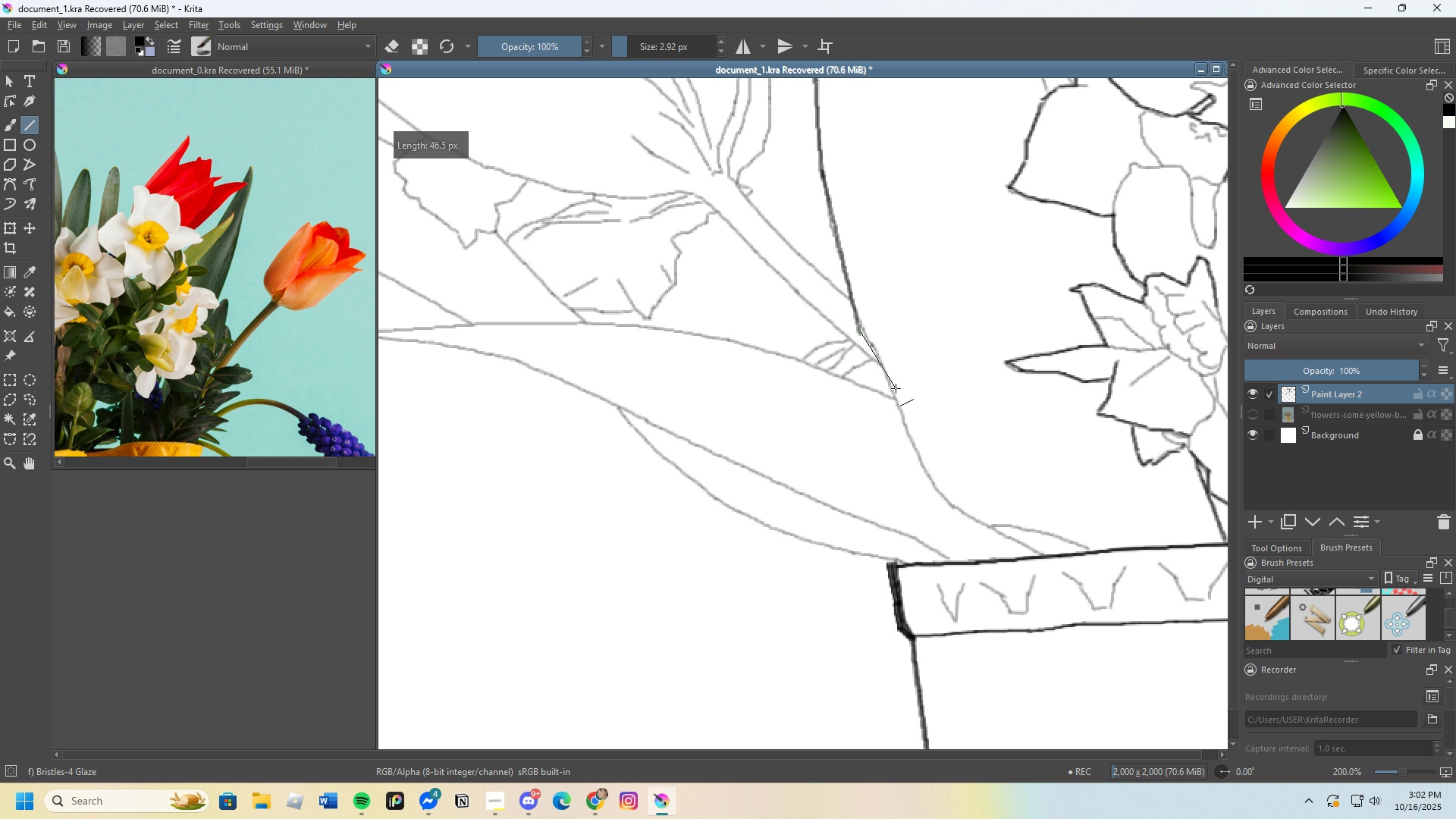 
wait(5.31)
 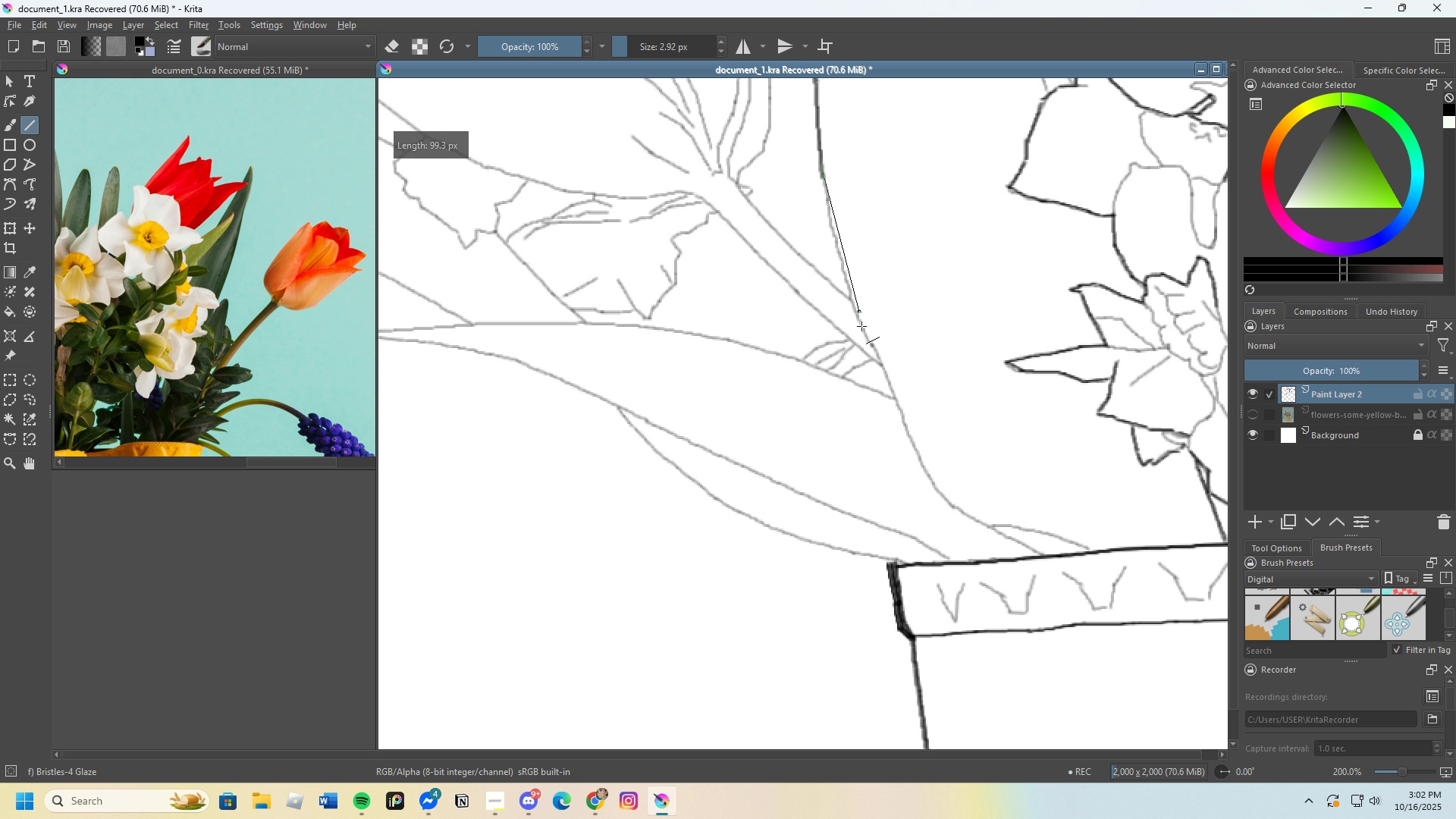 
scroll: coordinate [883, 389], scroll_direction: none, amount: 0.0
 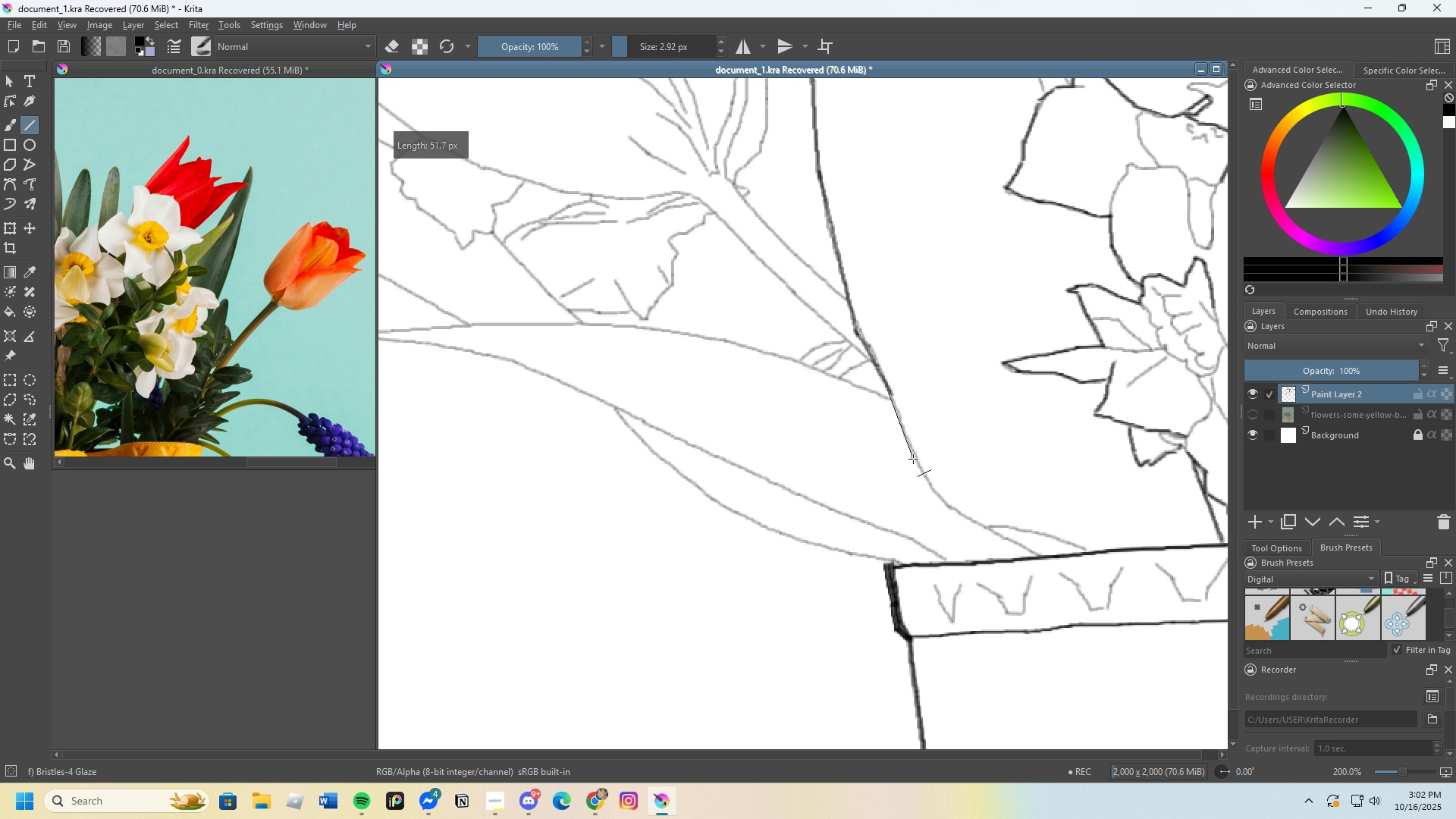 
scroll: coordinate [881, 427], scroll_direction: up, amount: 1.0
 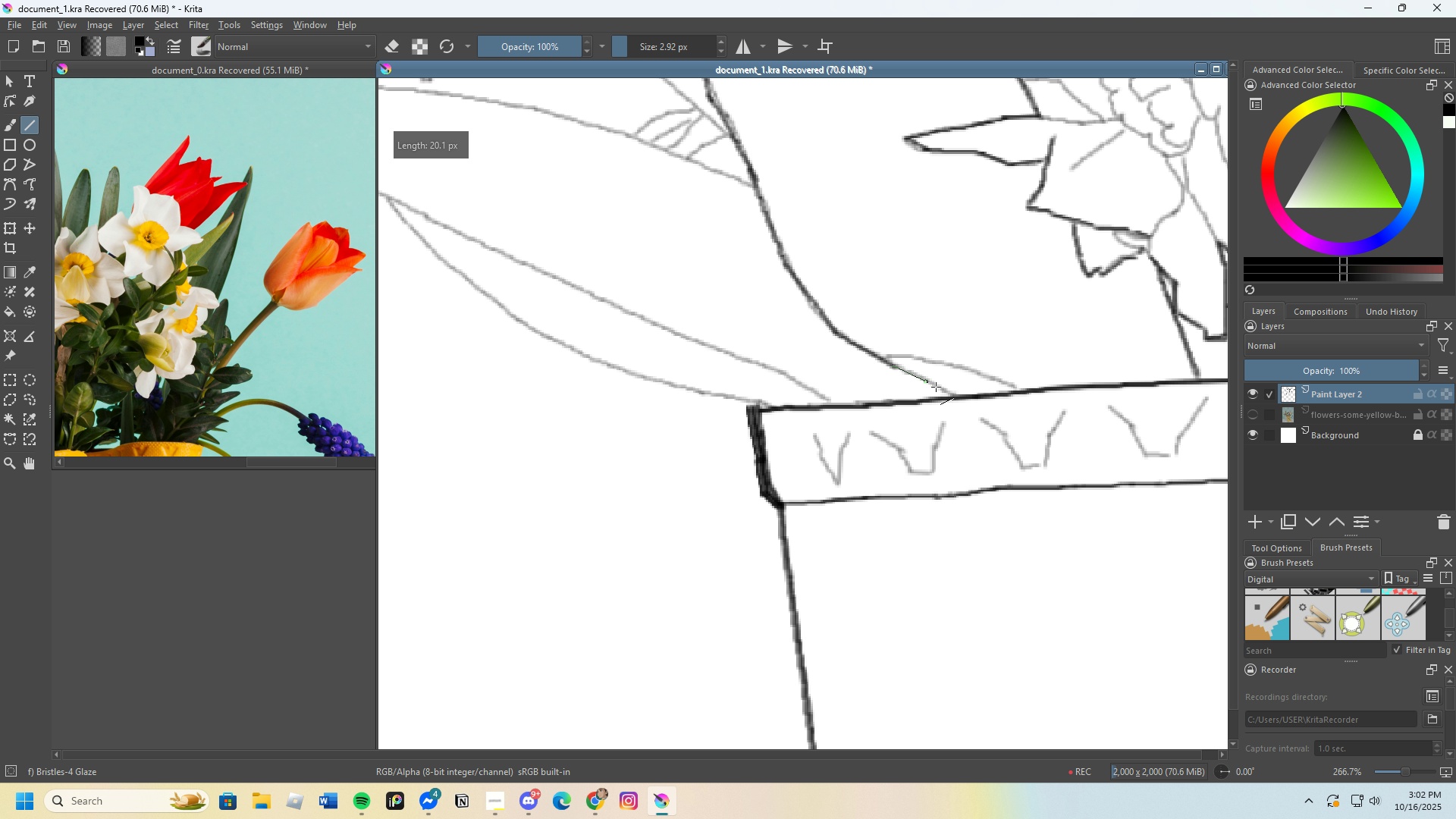 
scroll: coordinate [965, 379], scroll_direction: down, amount: 5.0
 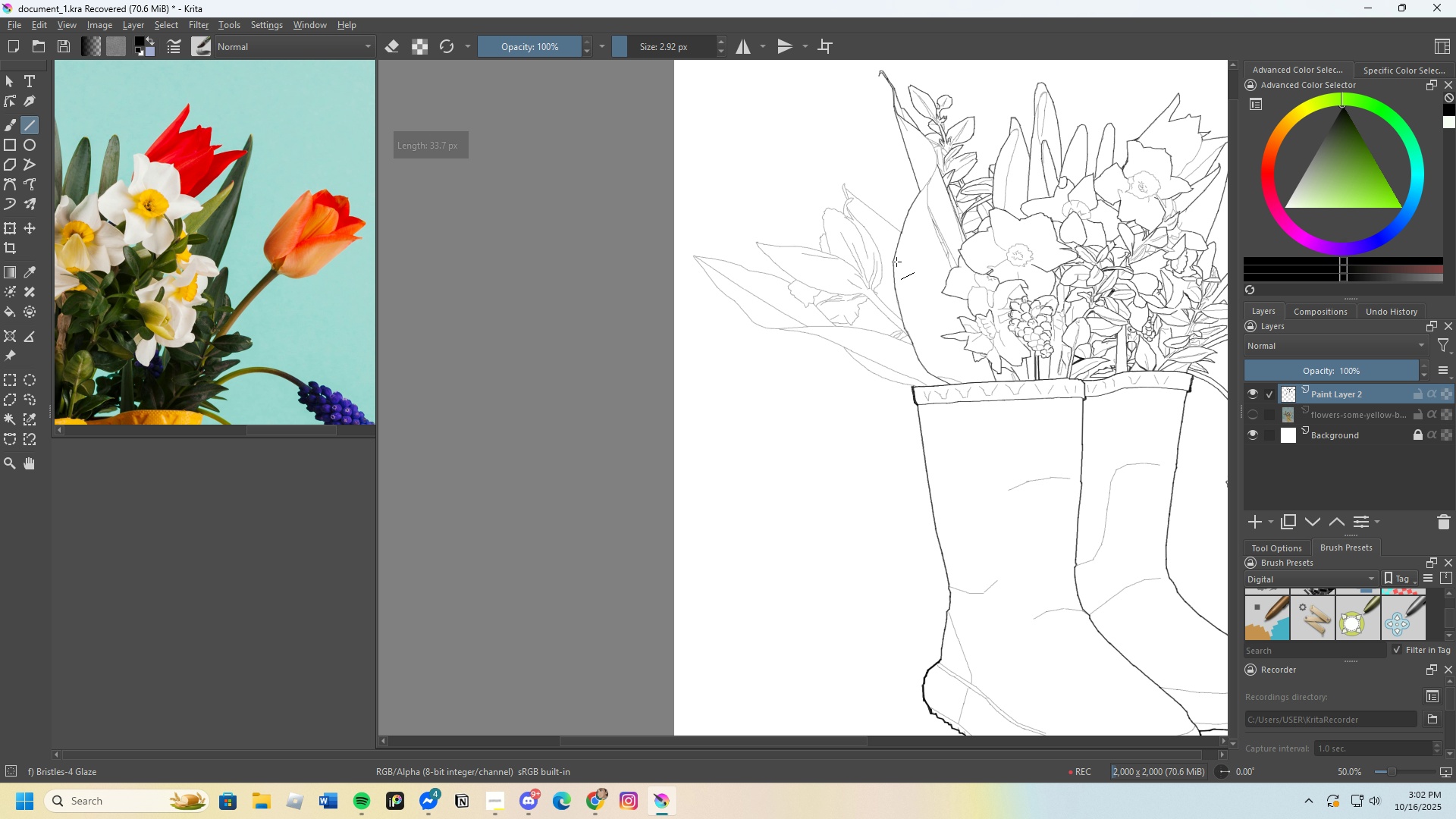 
scroll: coordinate [1025, 335], scroll_direction: up, amount: 4.0
 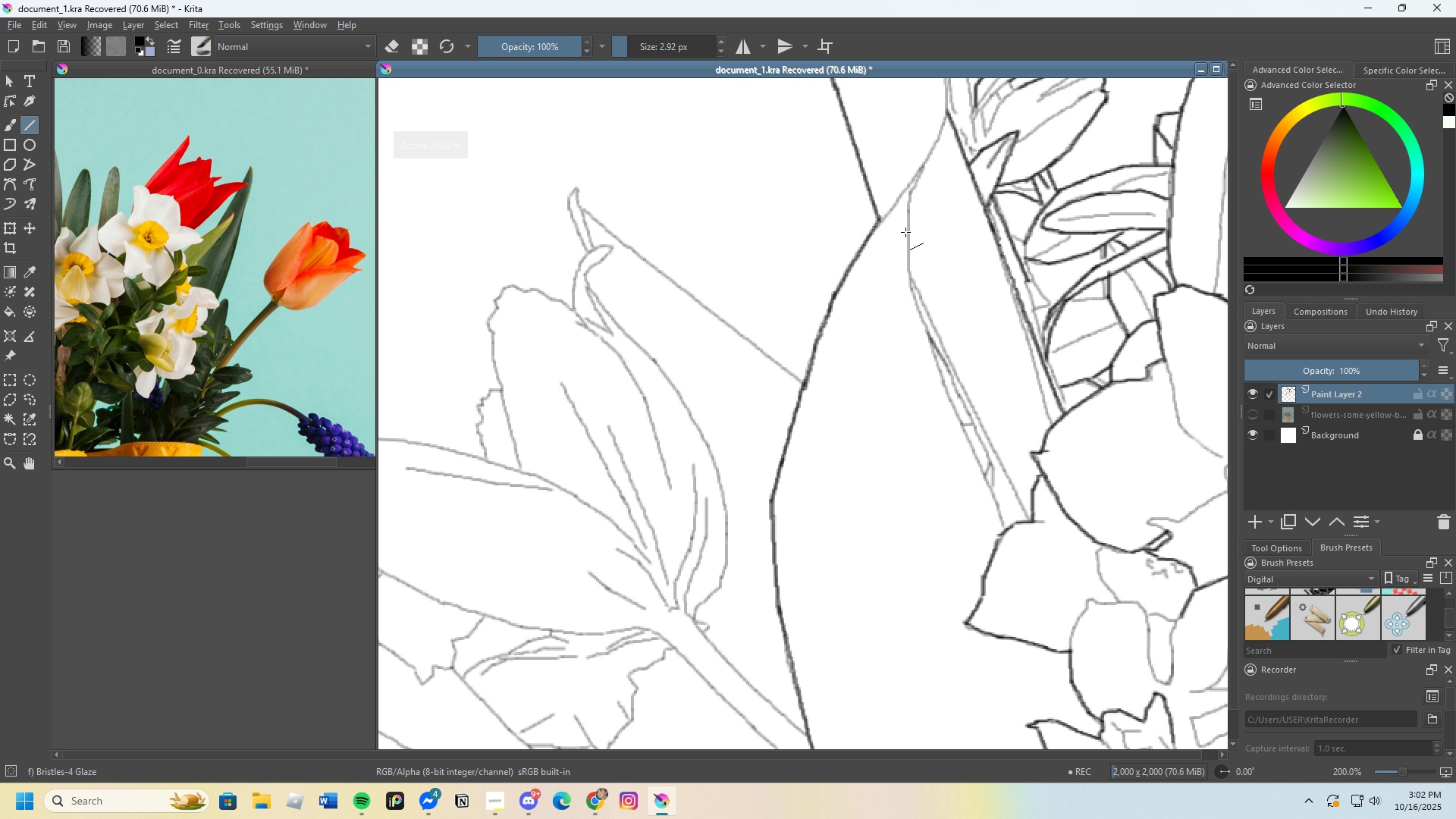 
scroll: coordinate [902, 234], scroll_direction: down, amount: 3.0
 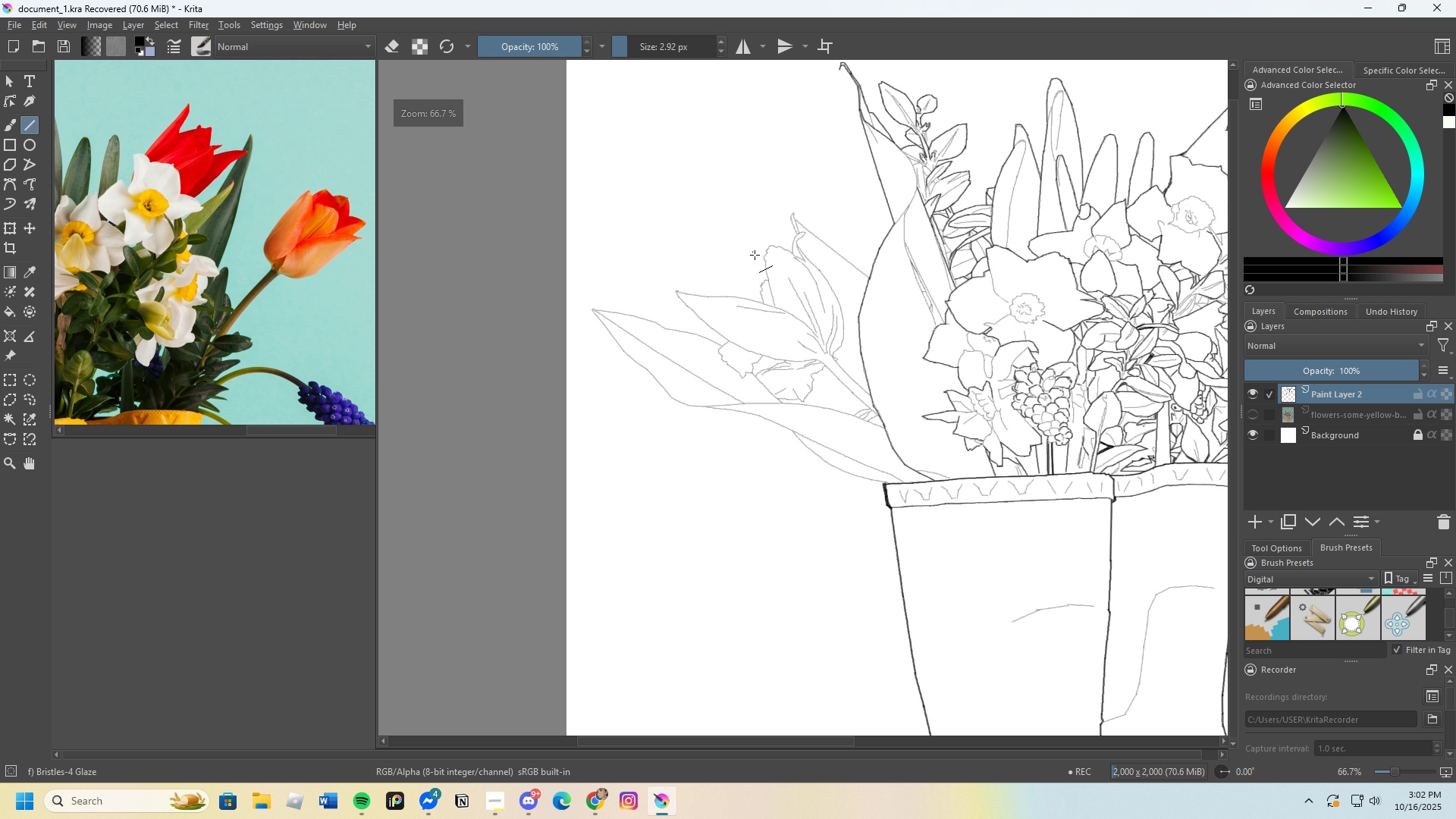 
scroll: coordinate [887, 247], scroll_direction: up, amount: 6.0
 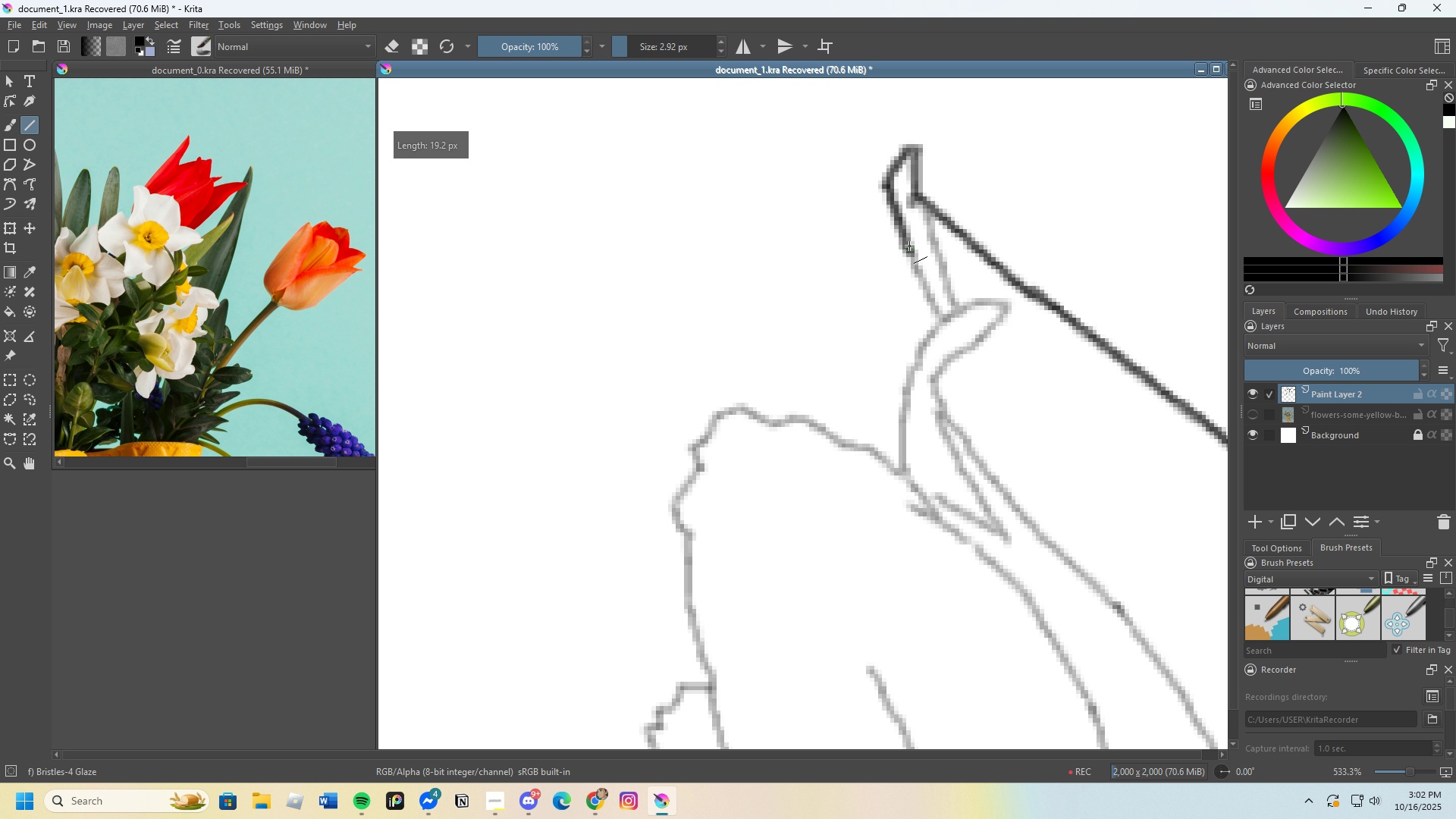 
scroll: coordinate [927, 291], scroll_direction: none, amount: 0.0
 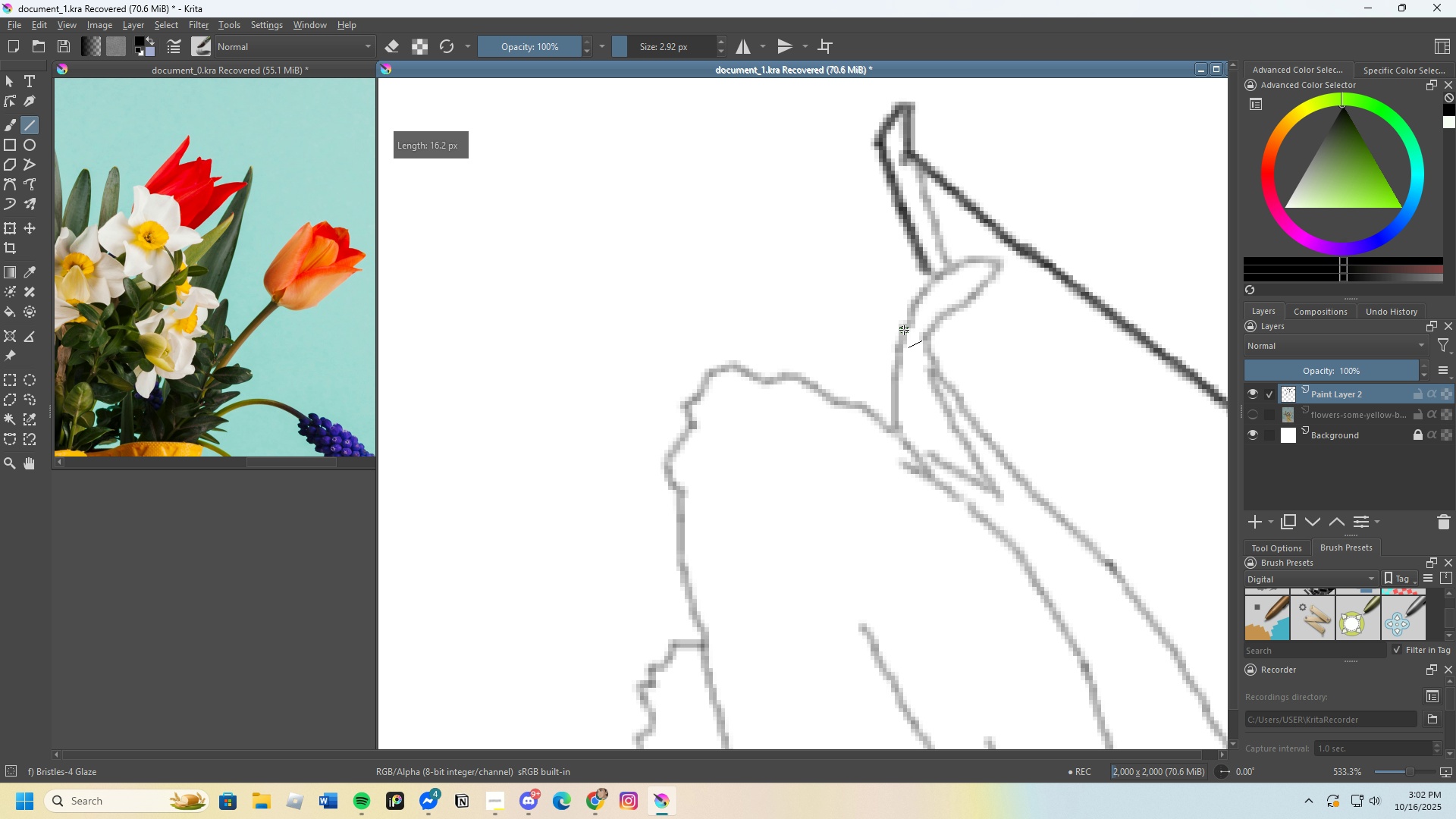 
scroll: coordinate [886, 318], scroll_direction: down, amount: 1.0
 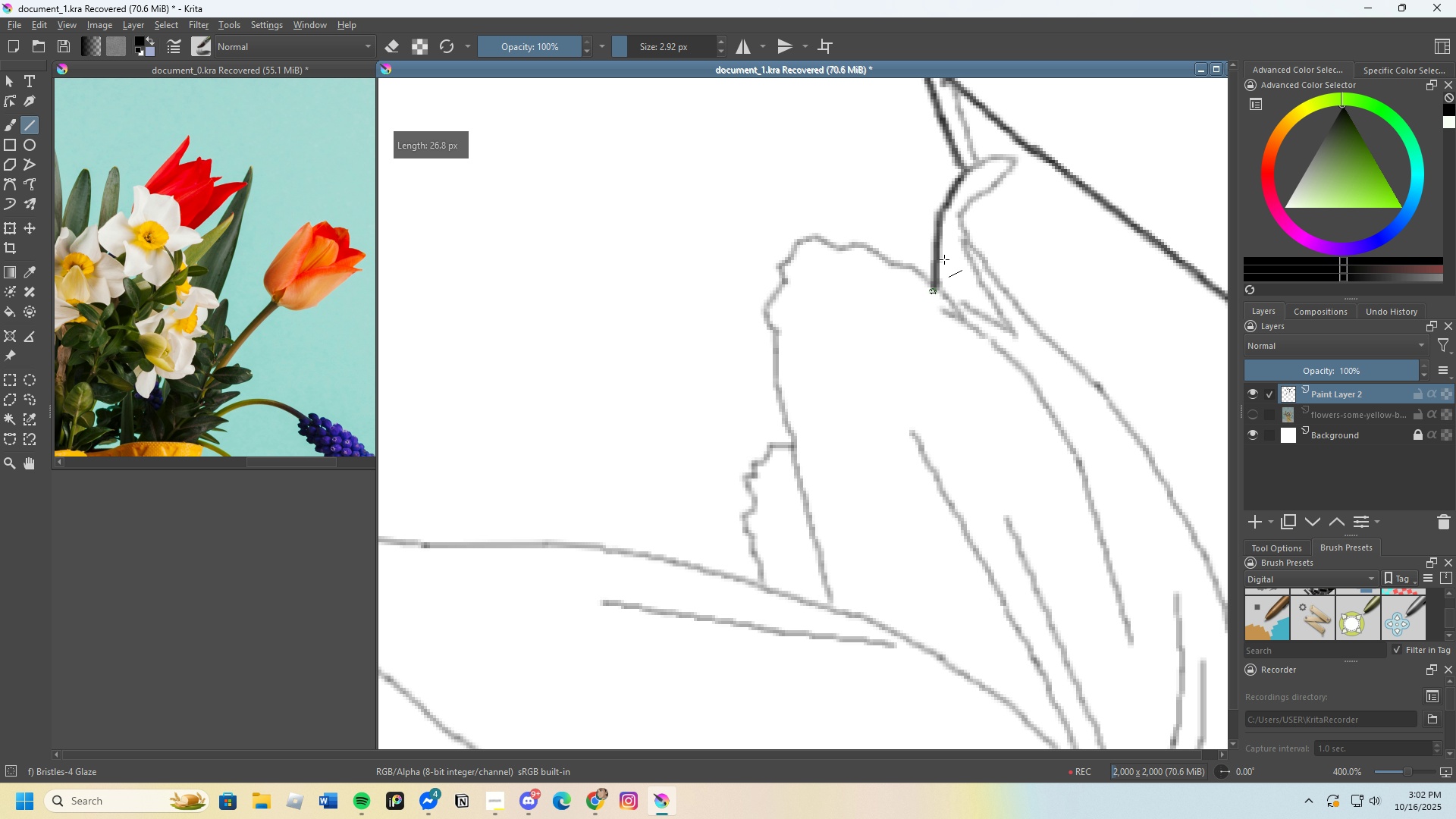 
scroll: coordinate [936, 233], scroll_direction: none, amount: 0.0
 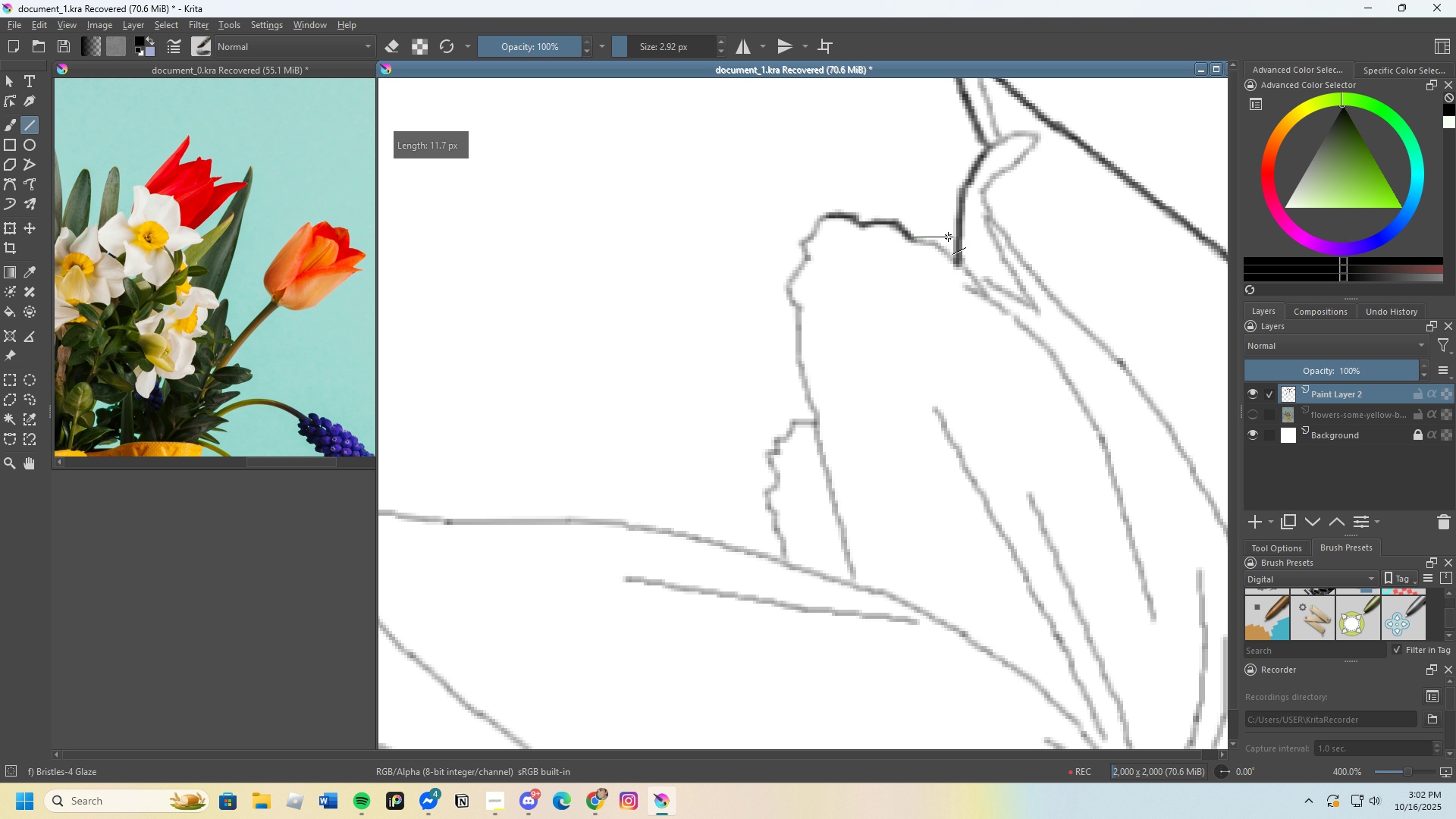 
wait(8.18)
 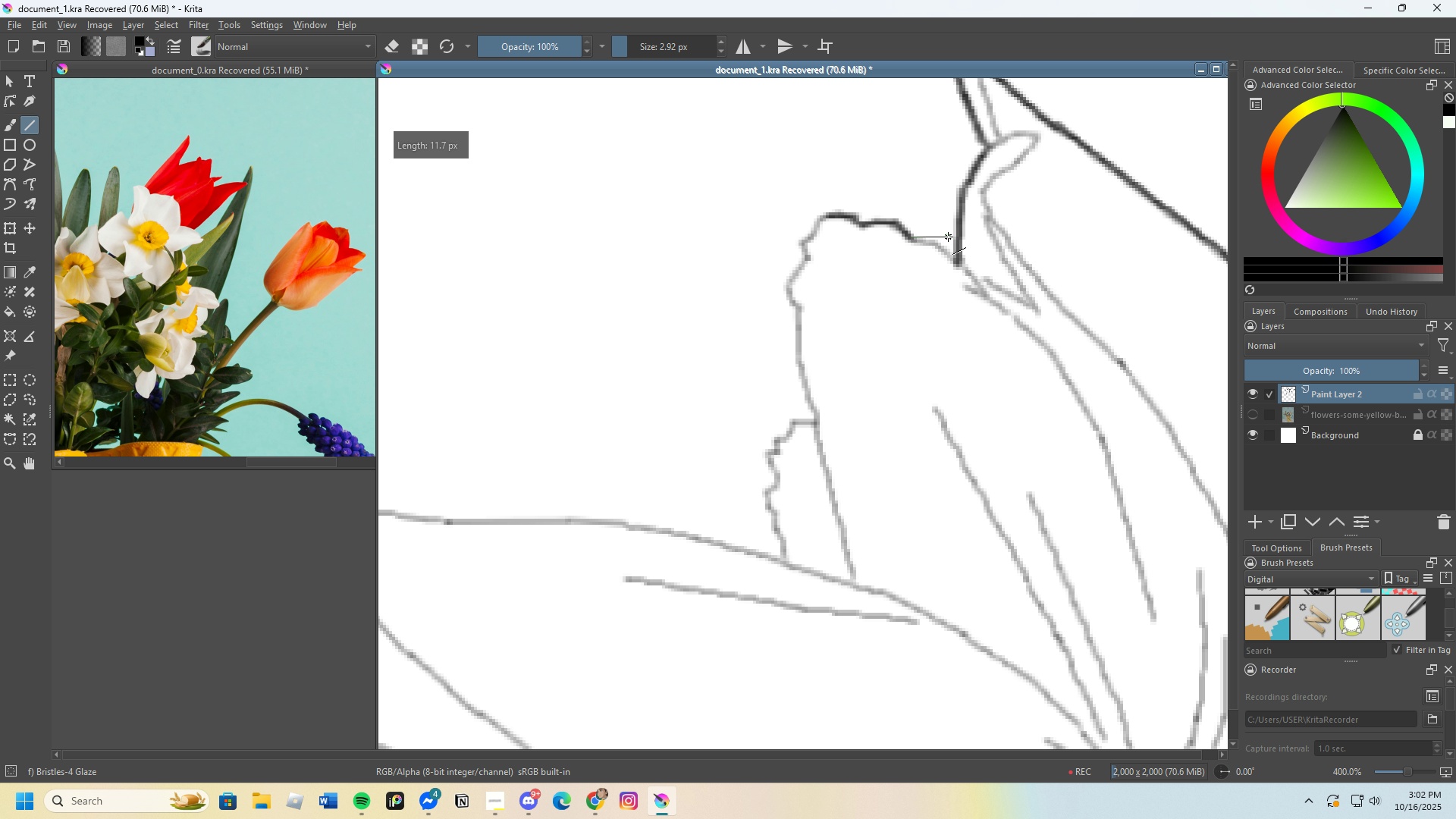 
scroll: coordinate [904, 253], scroll_direction: down, amount: 1.0
 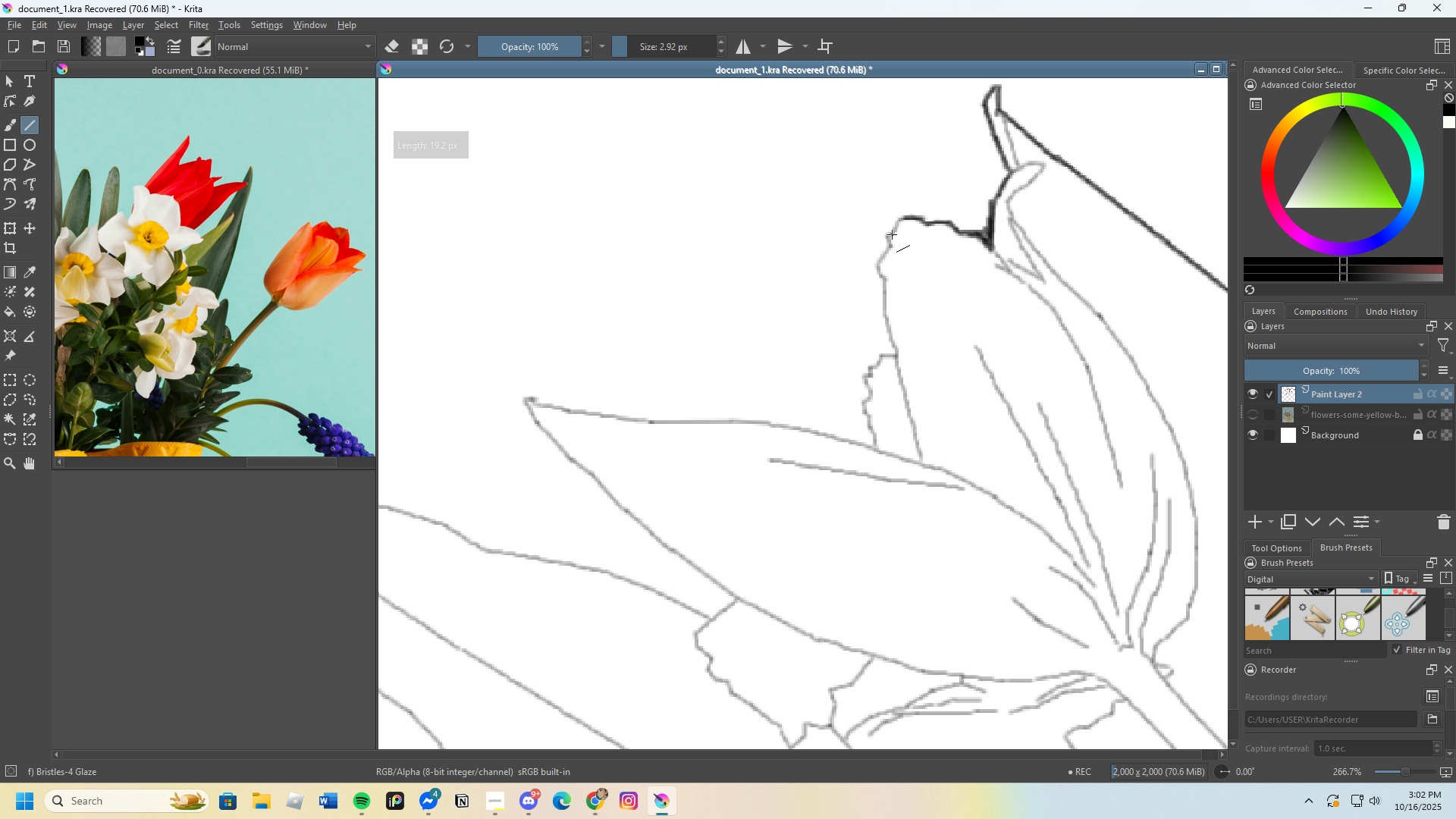 
scroll: coordinate [892, 247], scroll_direction: up, amount: 2.0
 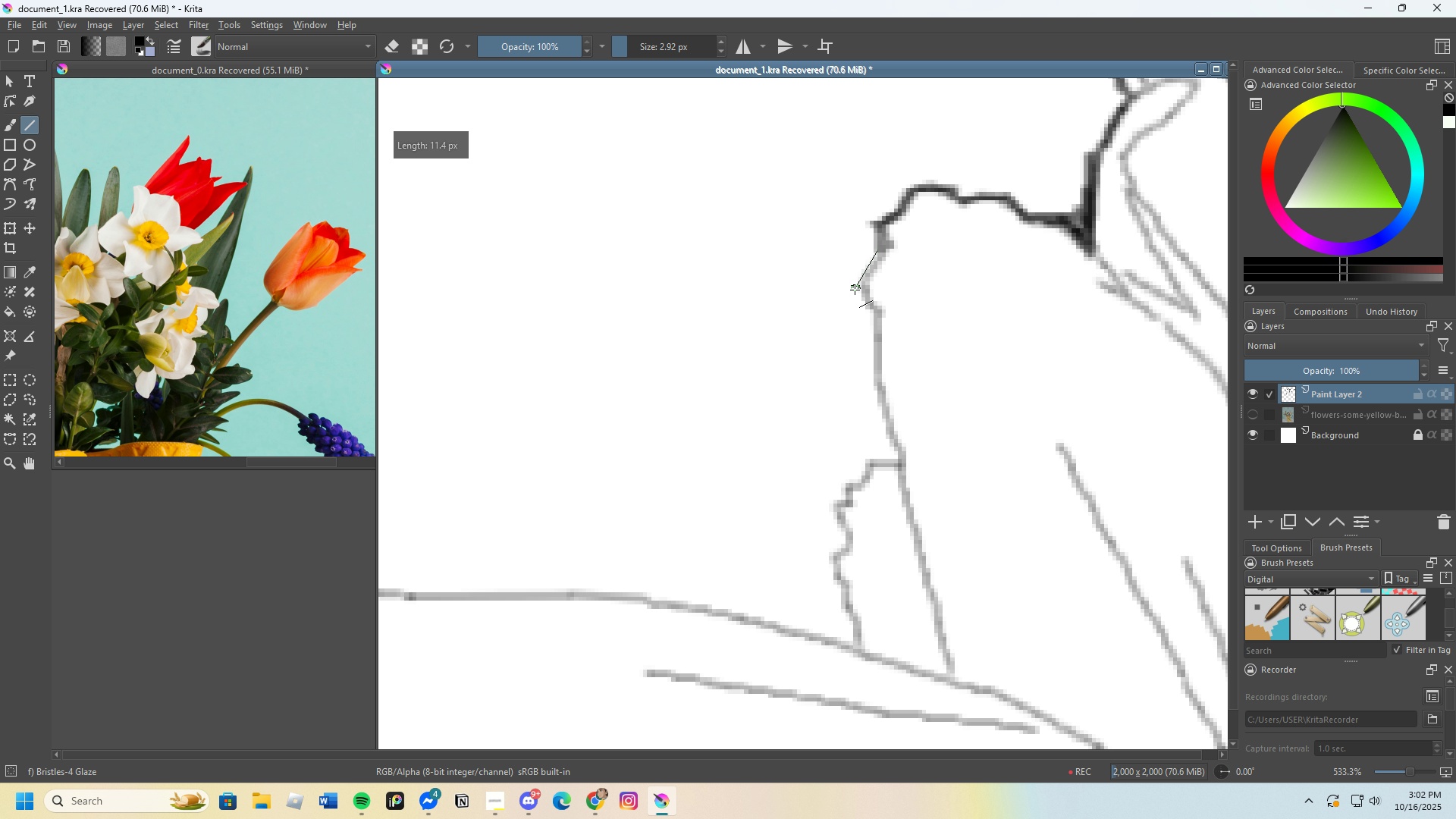 
scroll: coordinate [869, 376], scroll_direction: none, amount: 0.0
 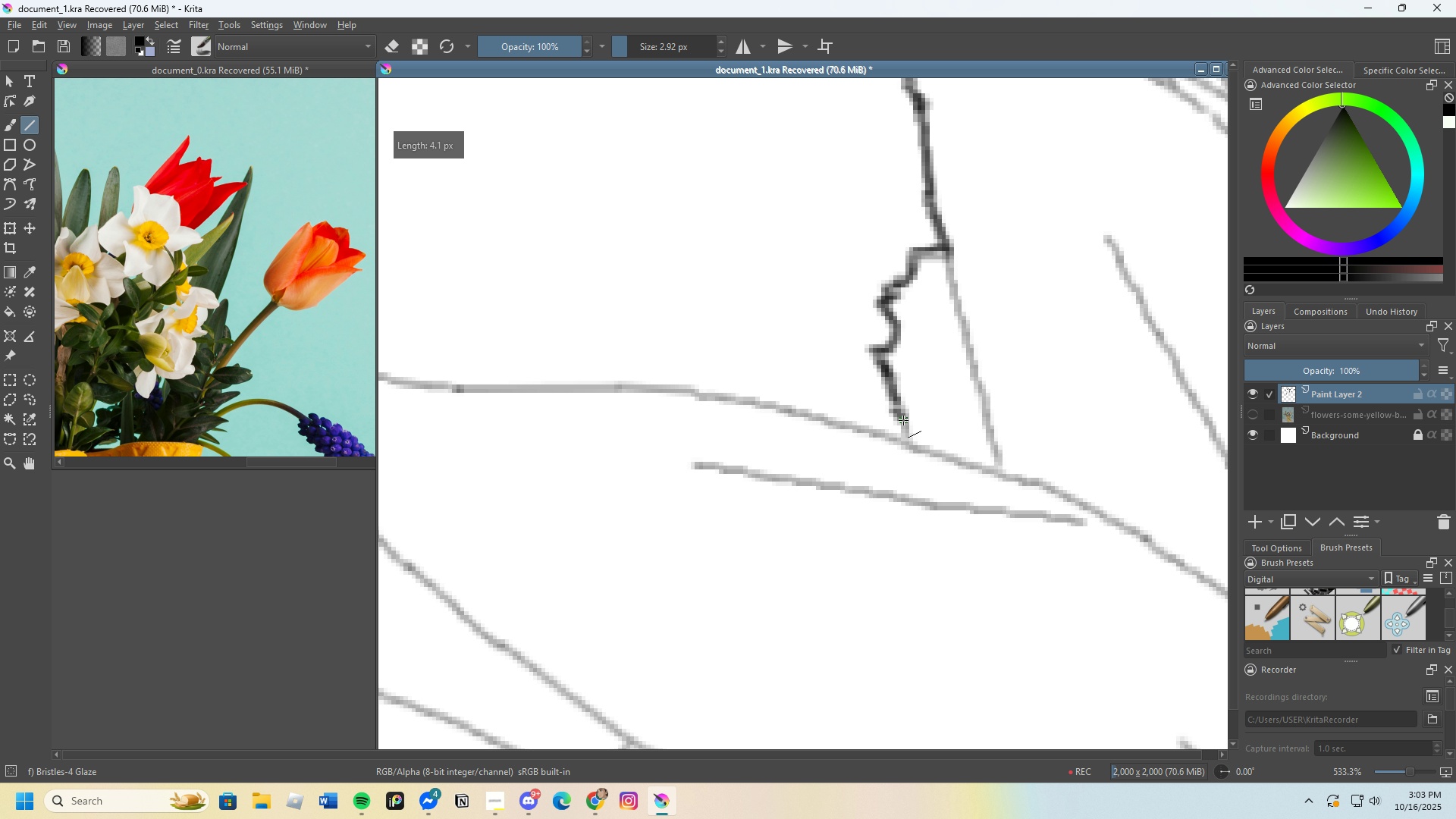 
scroll: coordinate [835, 367], scroll_direction: down, amount: 1.0
 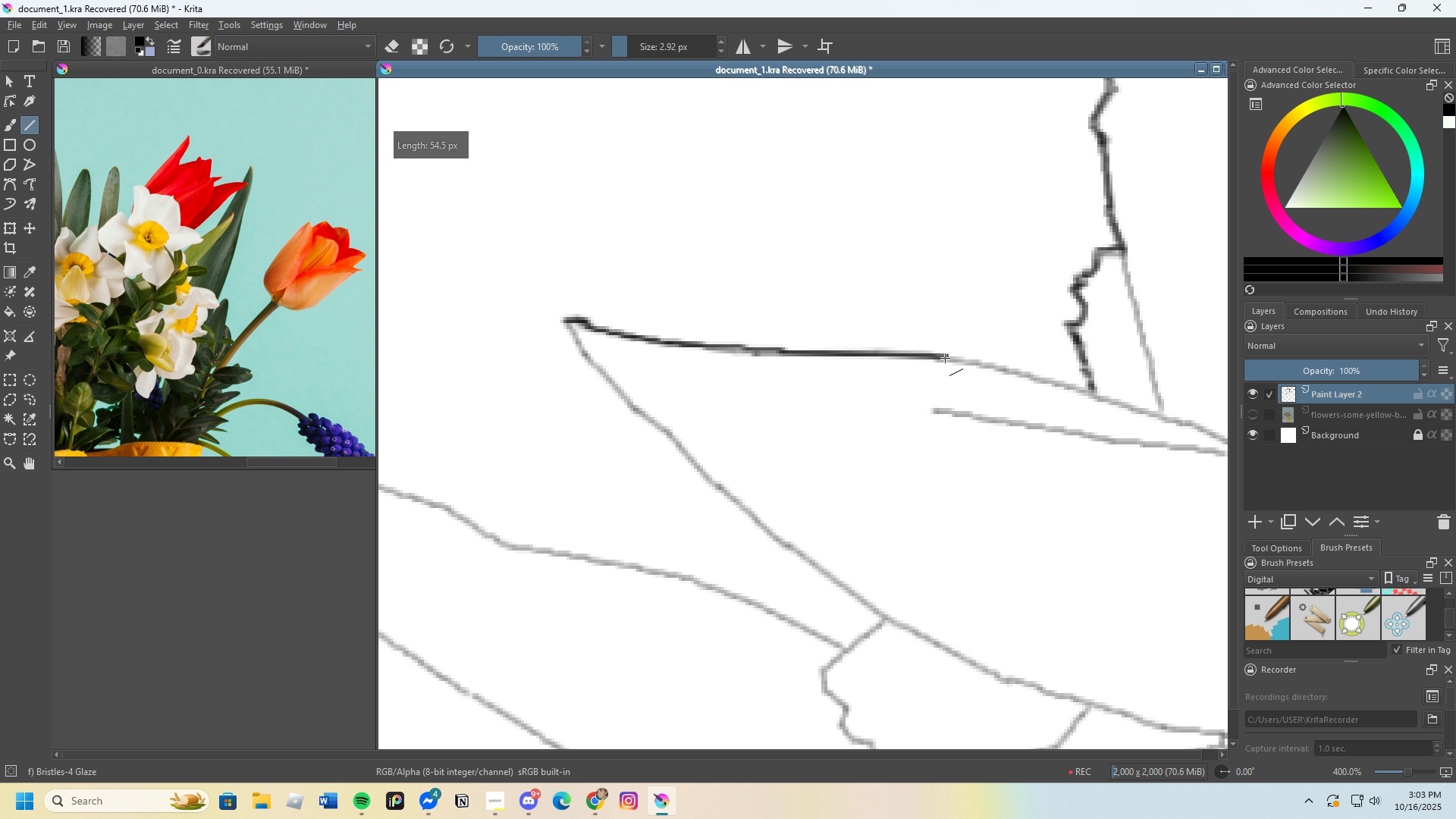 
wait(6.61)
 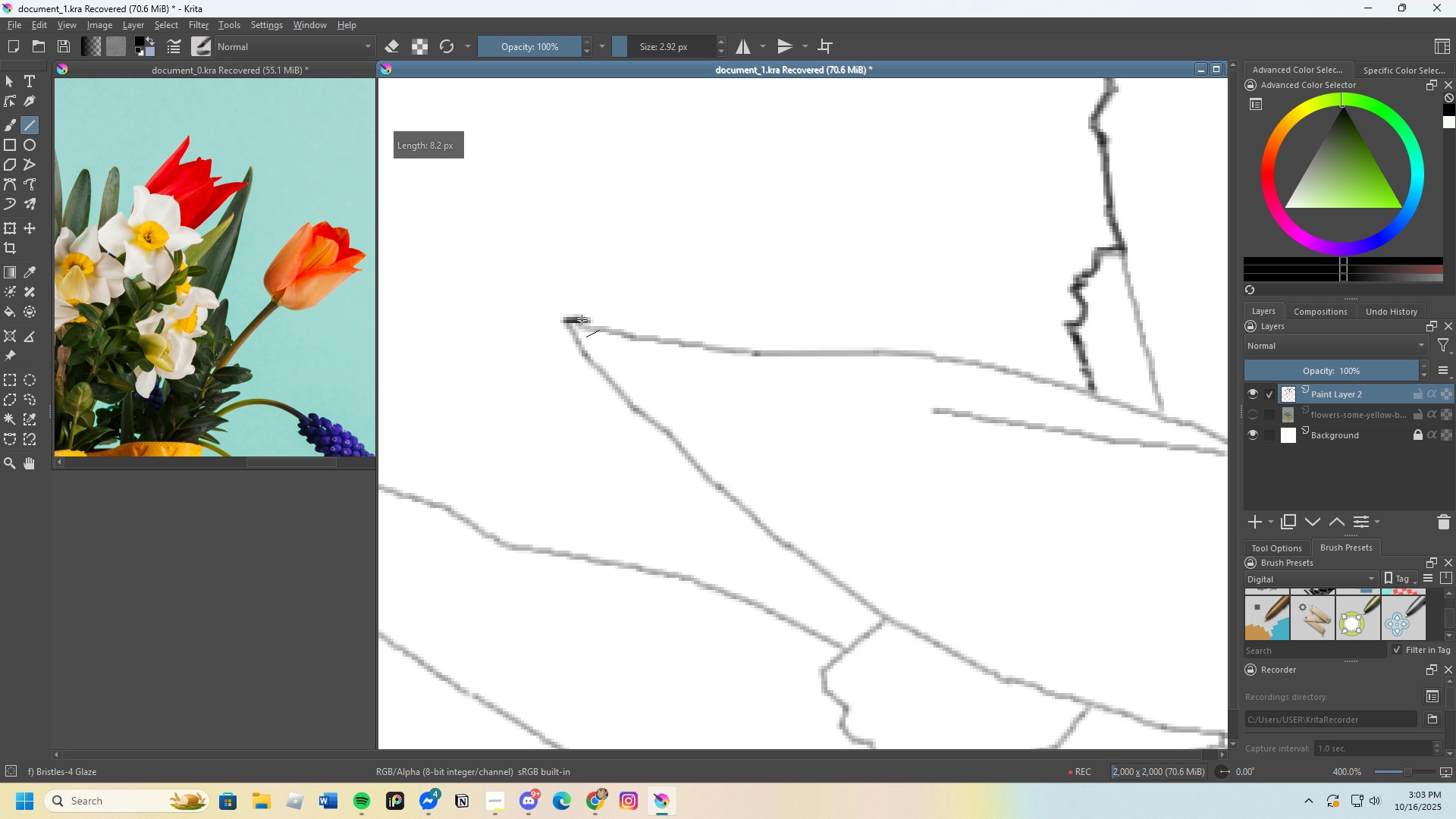 
scroll: coordinate [876, 316], scroll_direction: up, amount: 2.0
 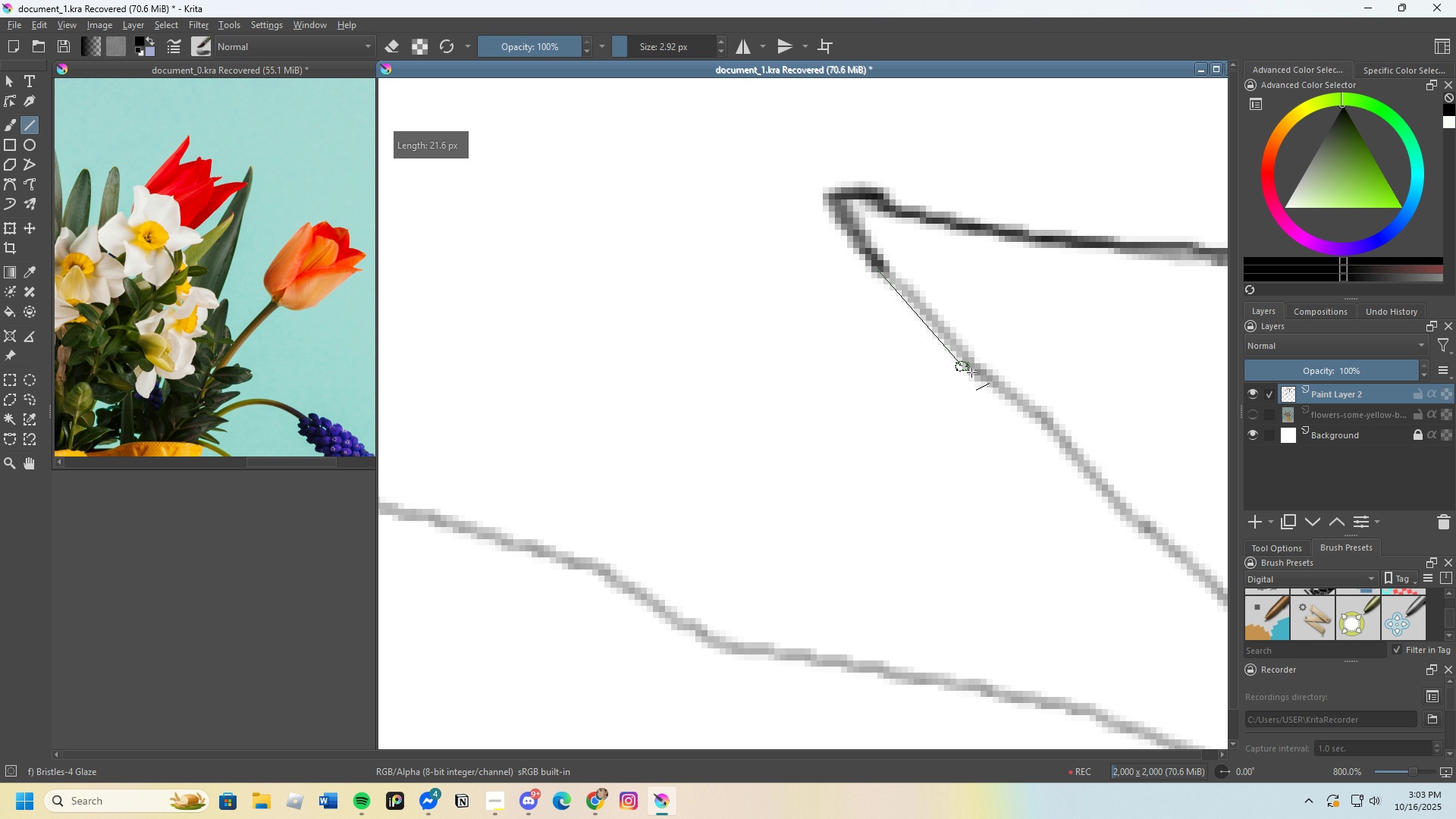 
scroll: coordinate [916, 451], scroll_direction: down, amount: 4.0
 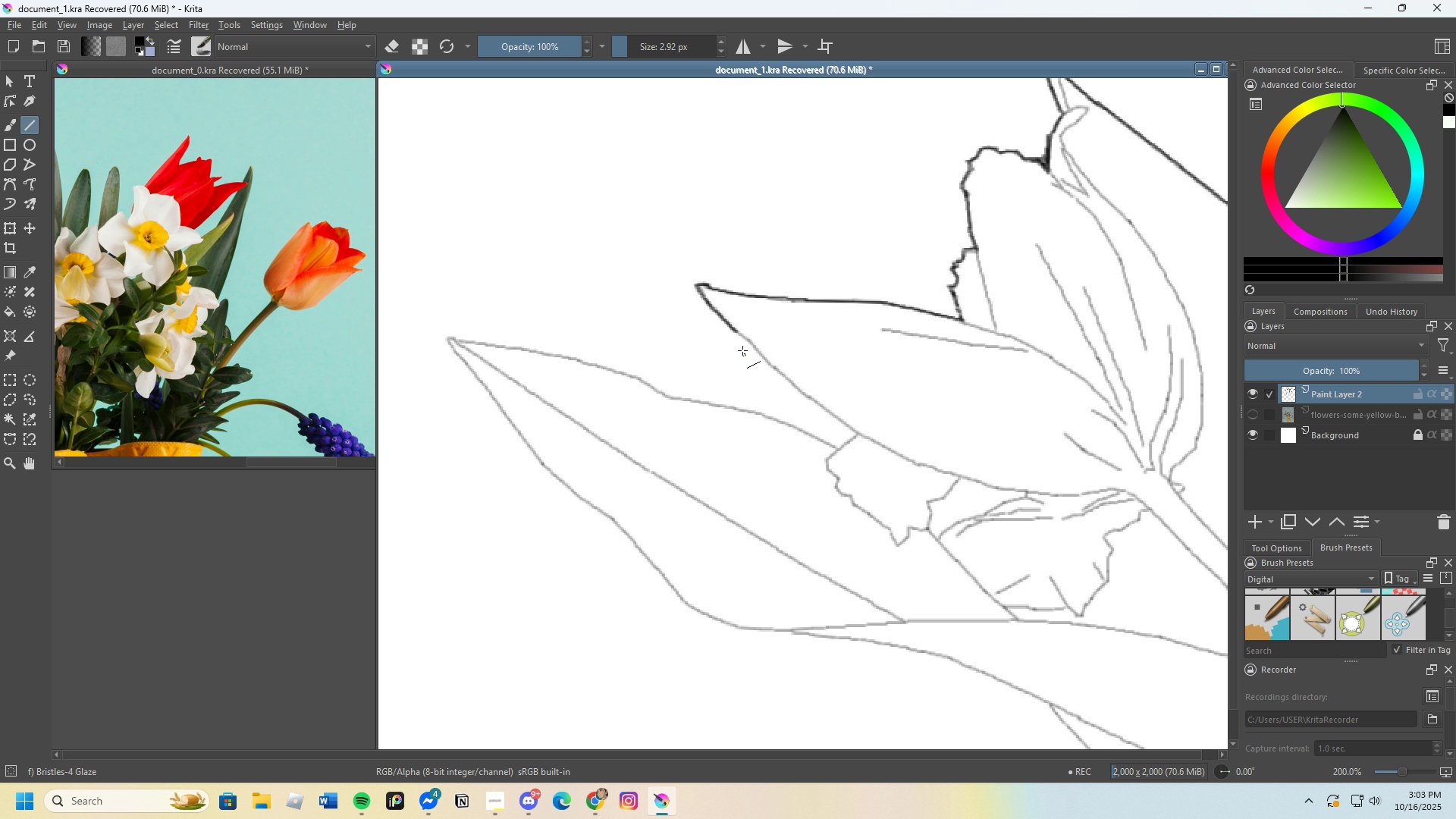 
scroll: coordinate [814, 399], scroll_direction: up, amount: 2.0
 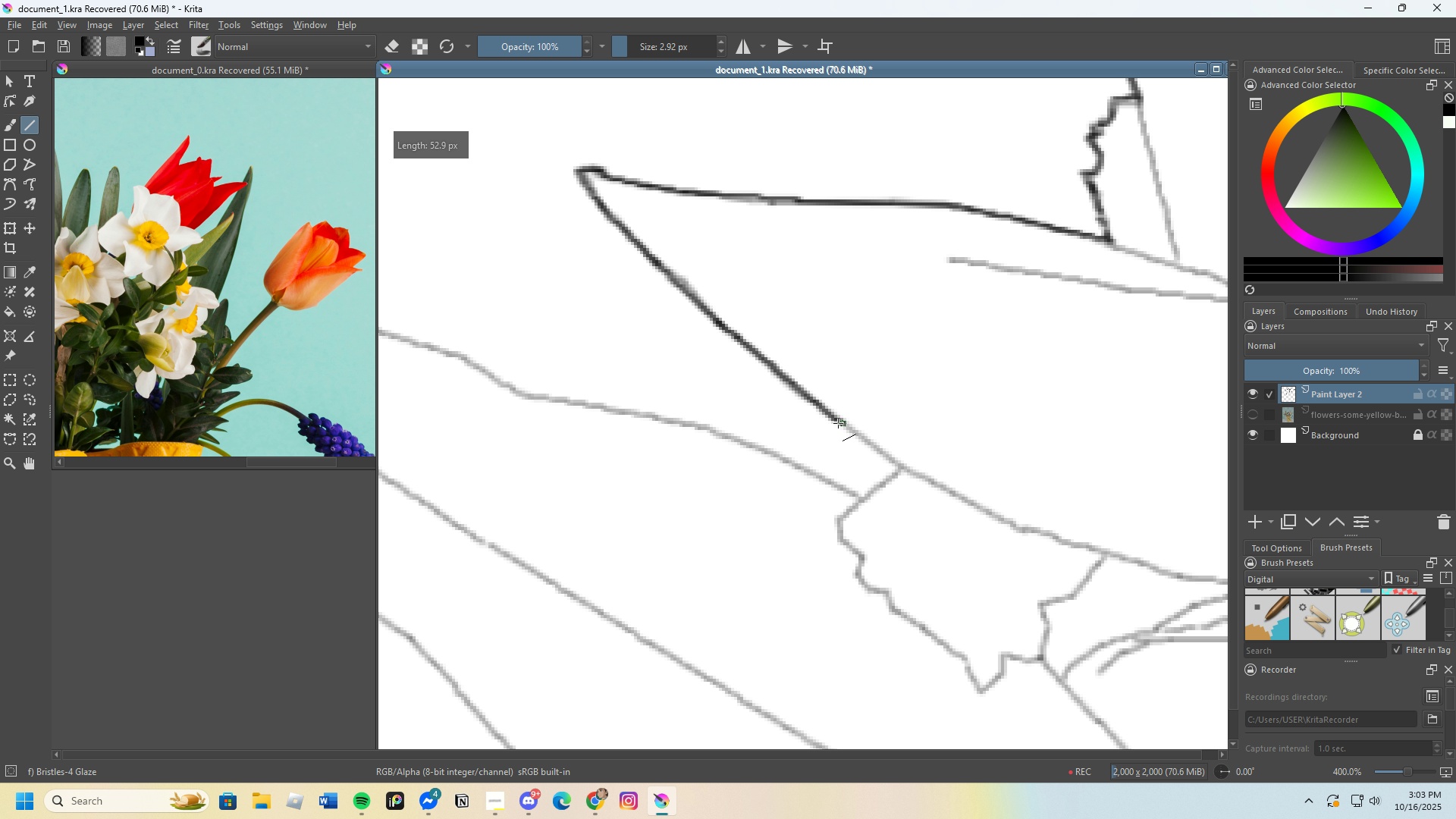 
scroll: coordinate [899, 485], scroll_direction: down, amount: 1.0
 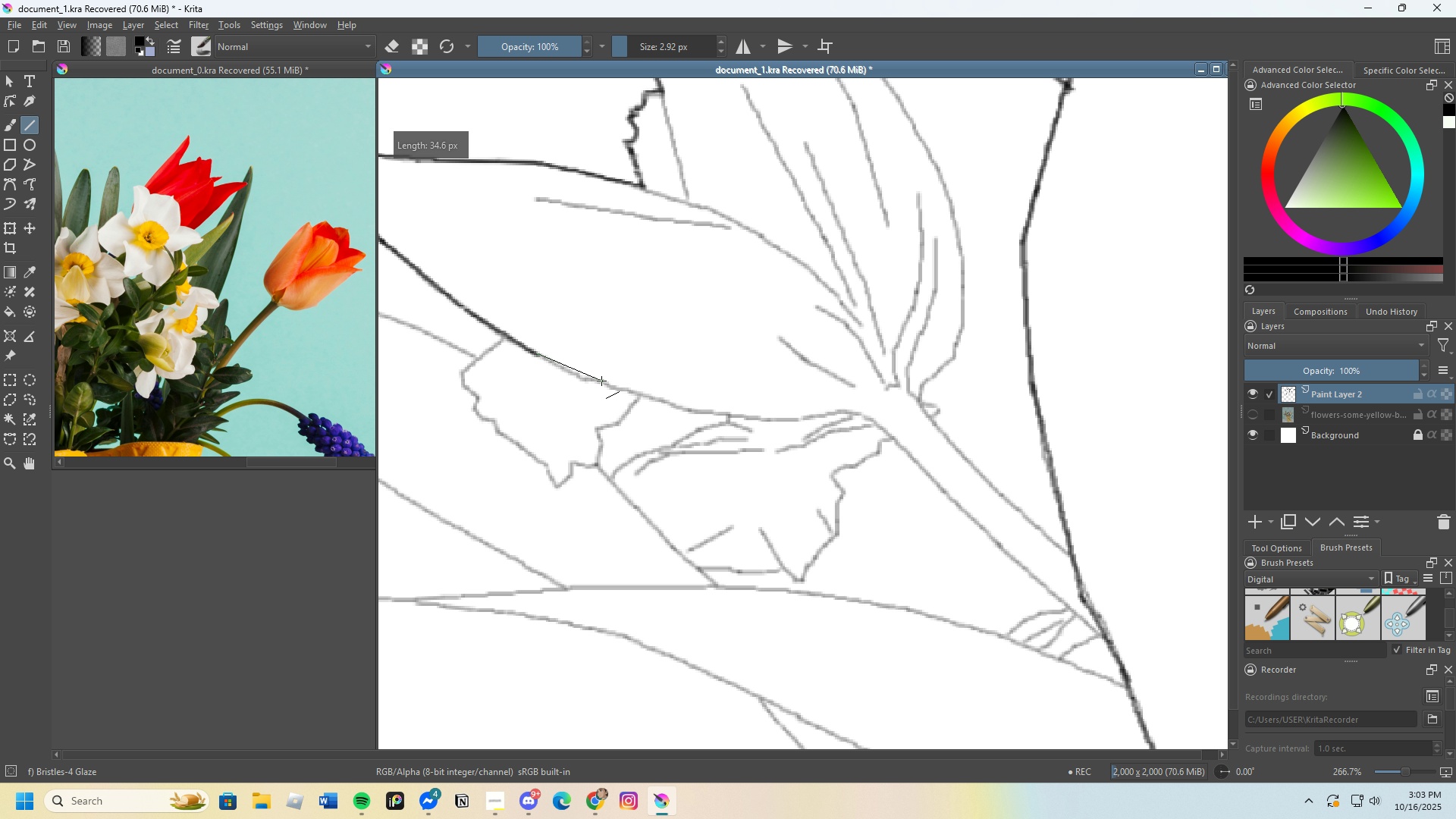 
scroll: coordinate [632, 391], scroll_direction: up, amount: 2.0
 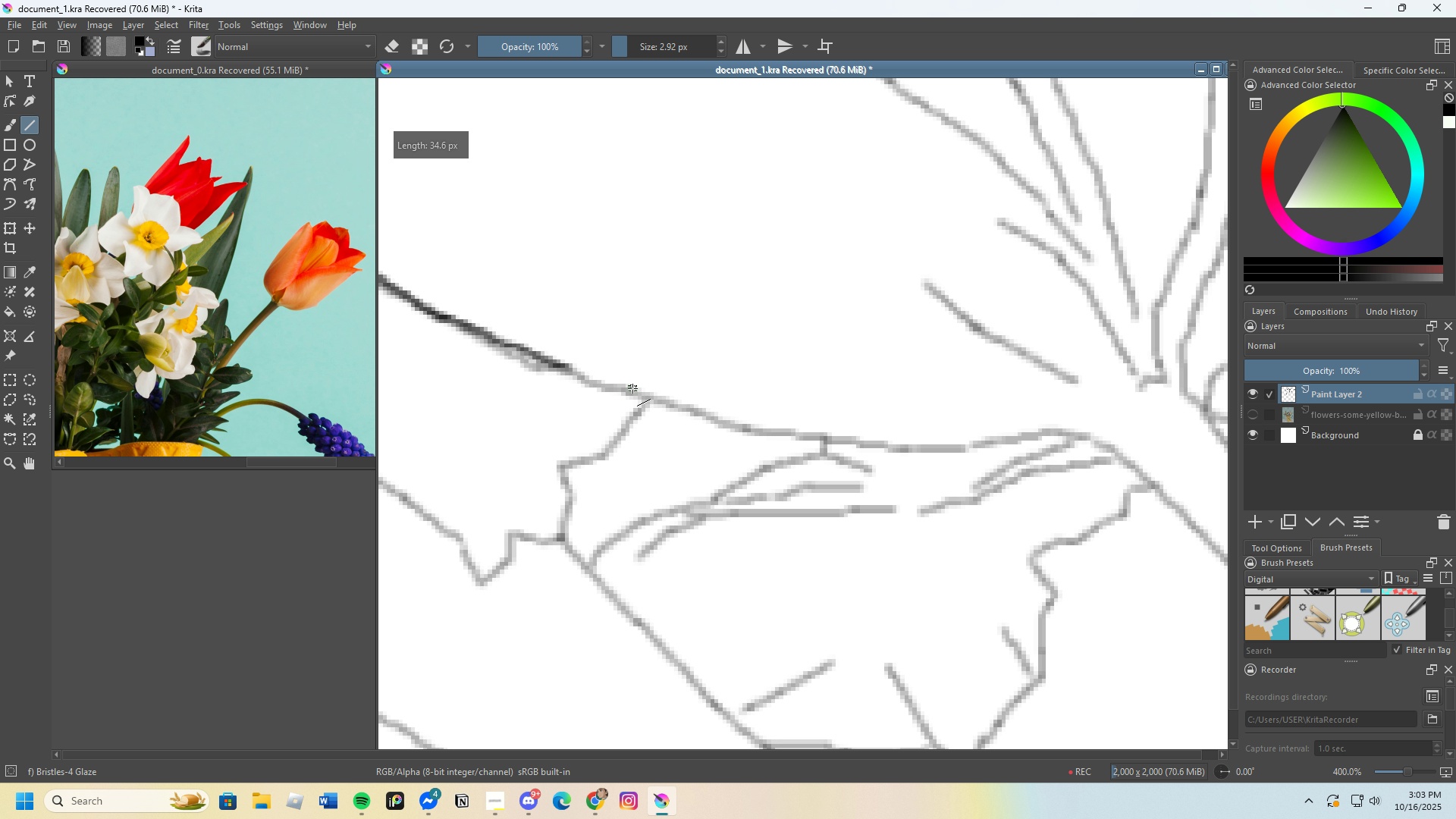 
key(Control+Z)
 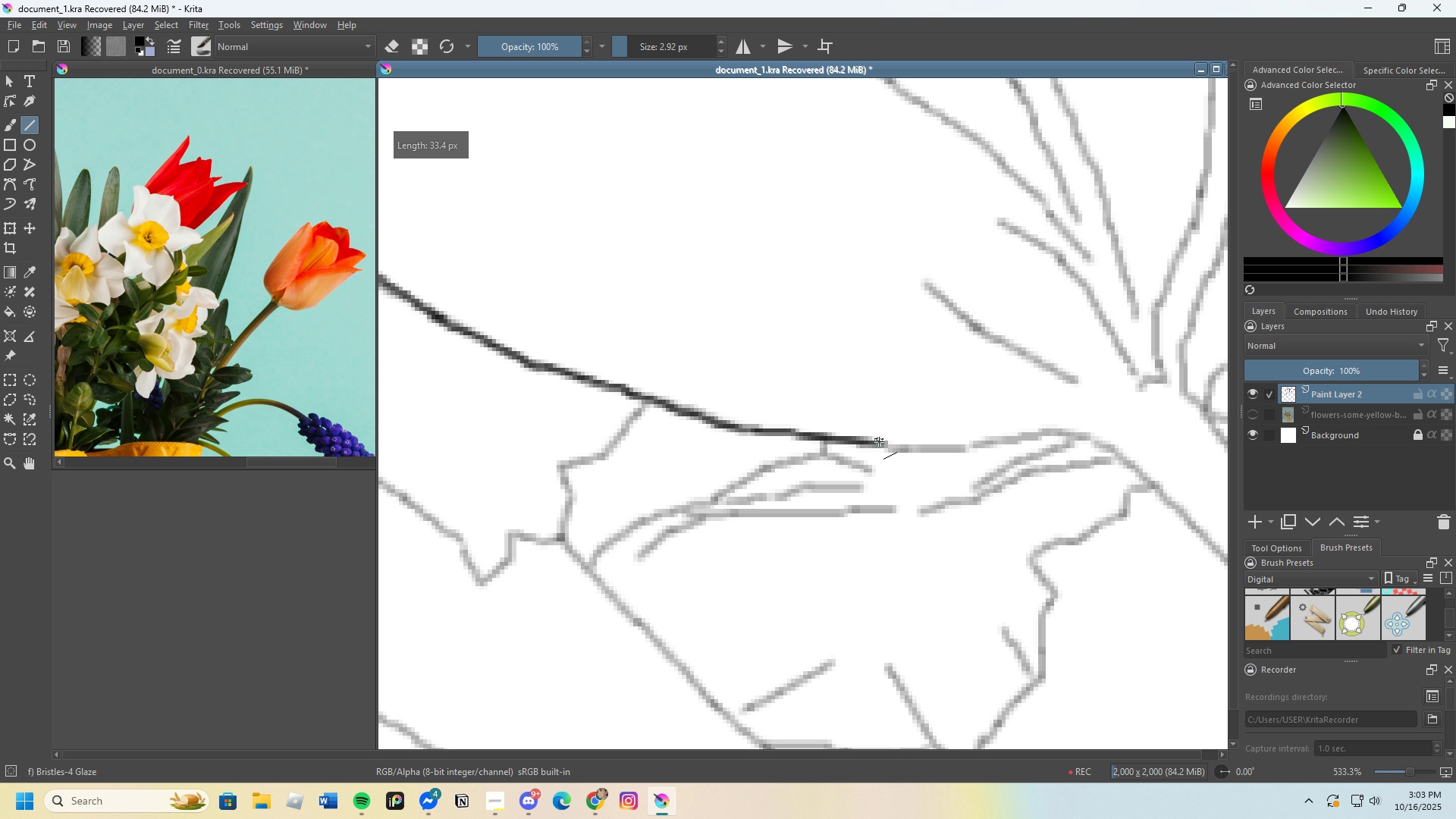 
wait(6.25)
 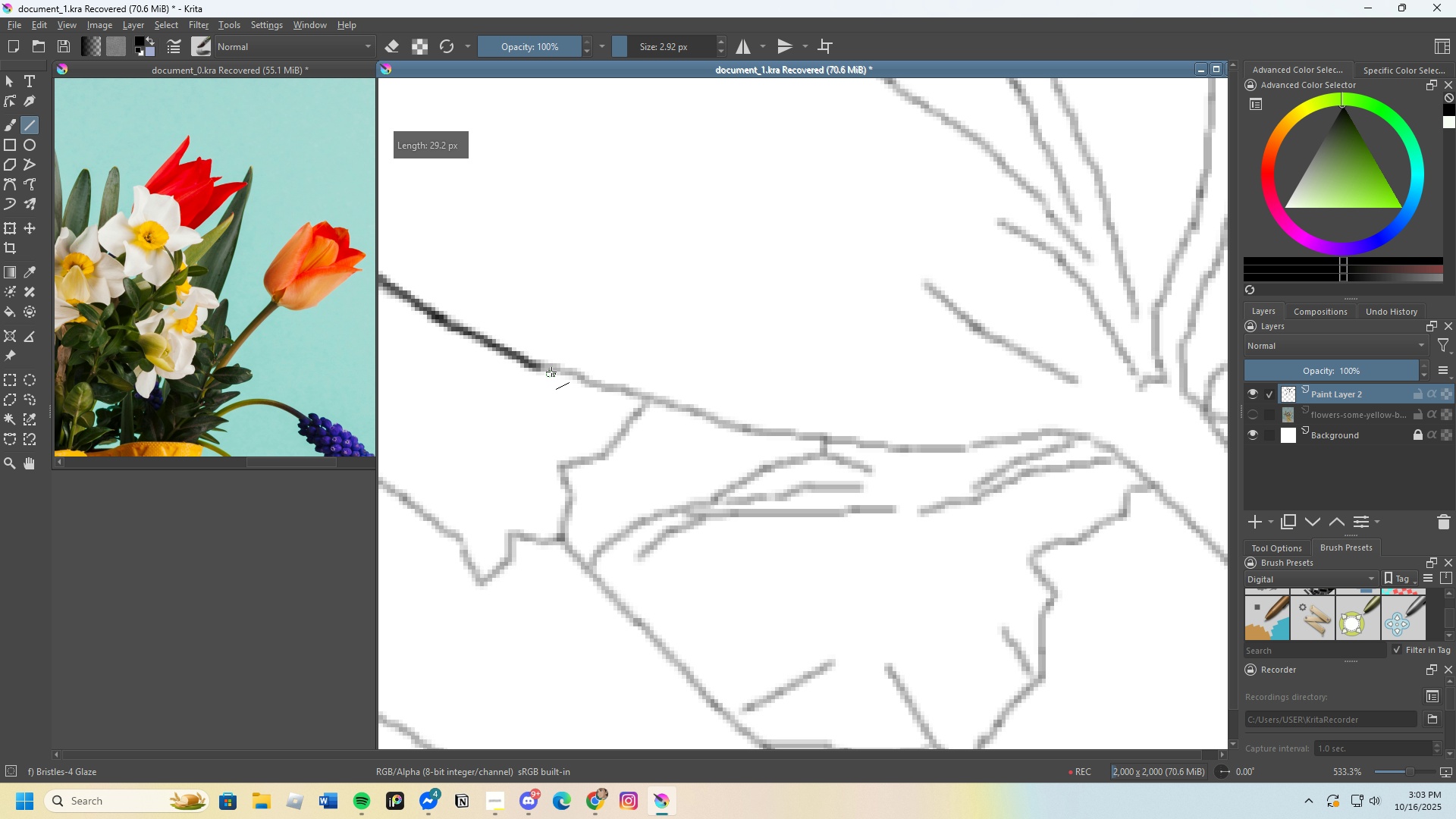 
key(Control+Z)
 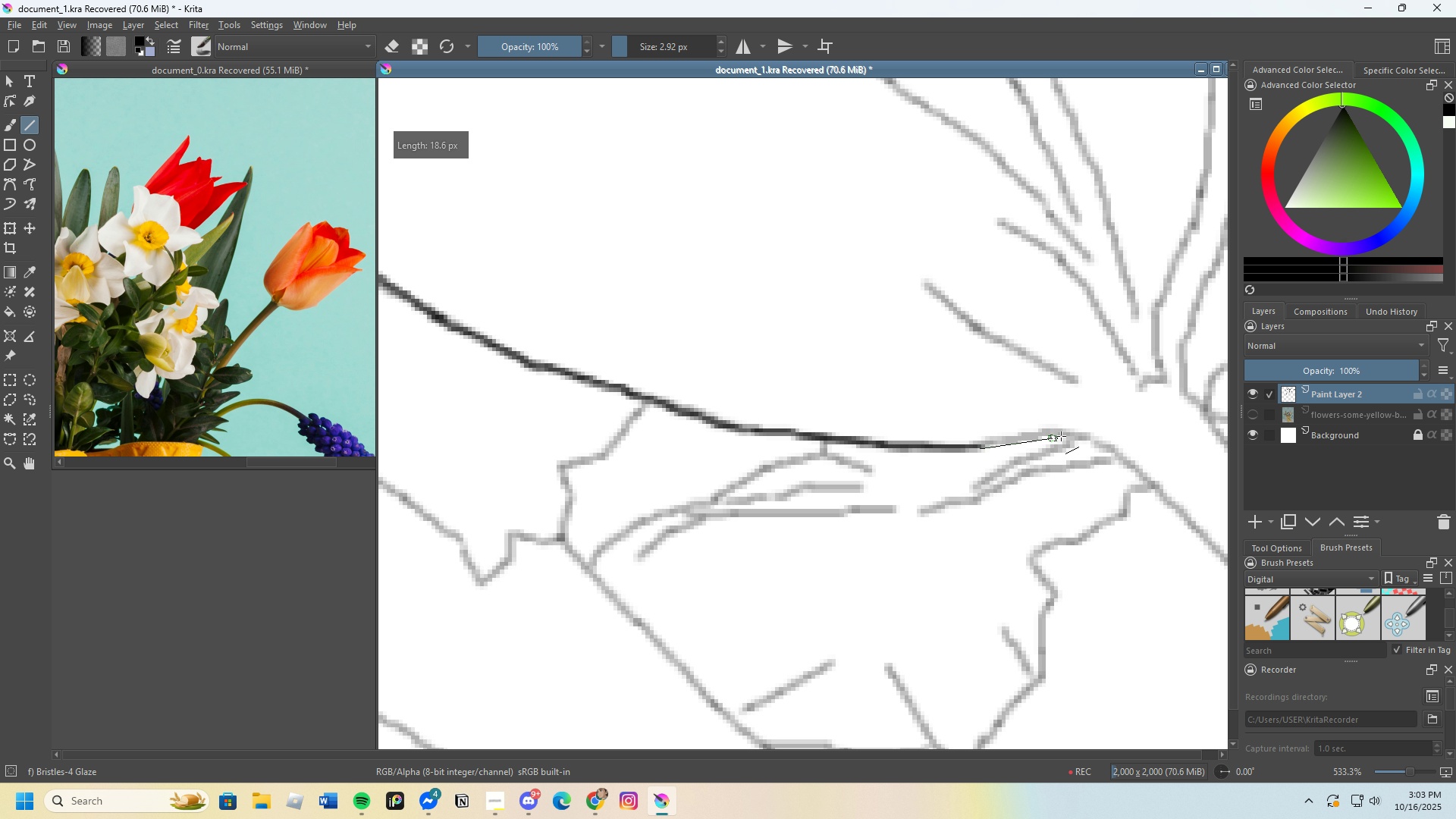 
scroll: coordinate [849, 357], scroll_direction: down, amount: 4.0
 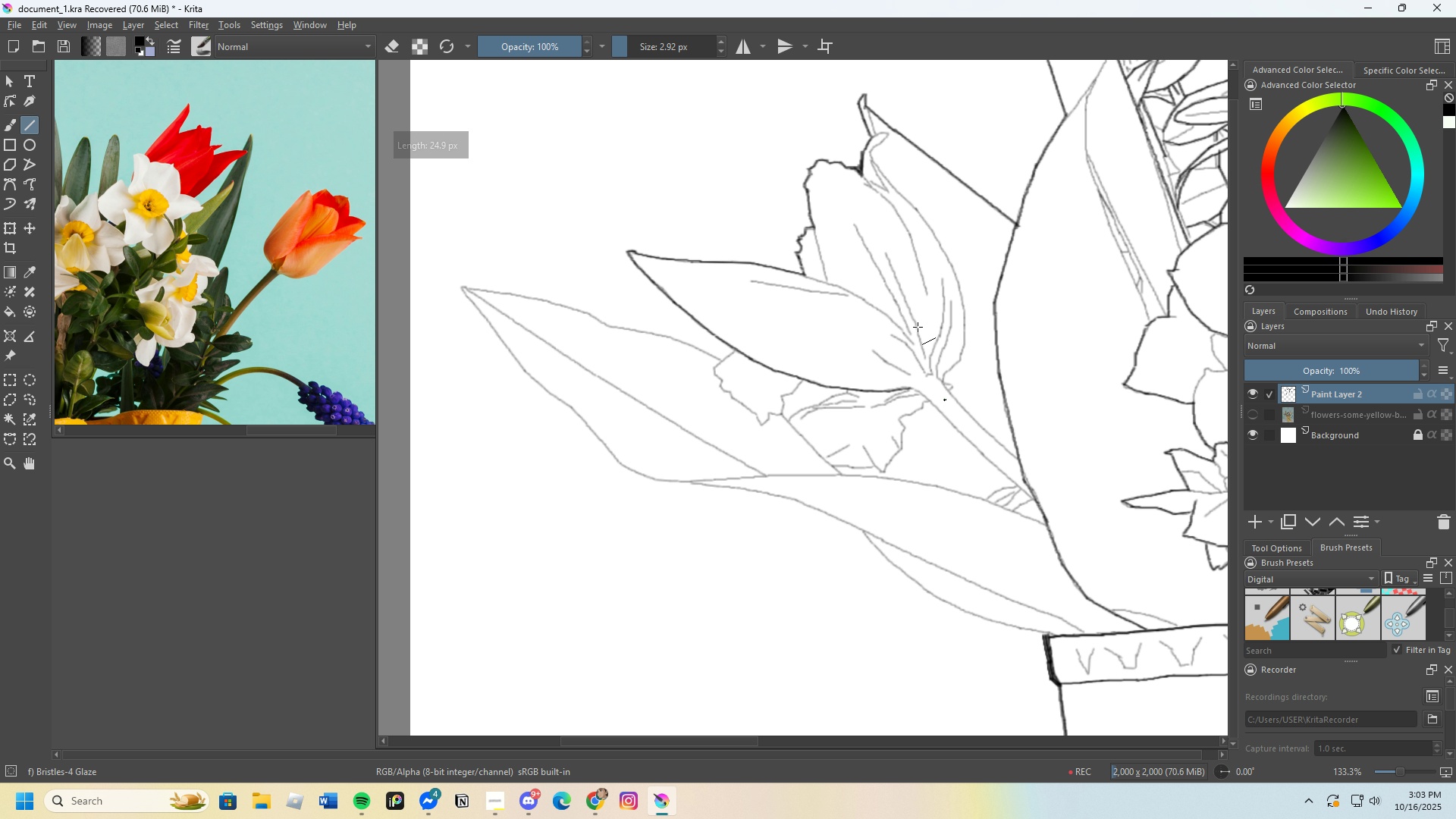 
scroll: coordinate [837, 193], scroll_direction: up, amount: 4.0
 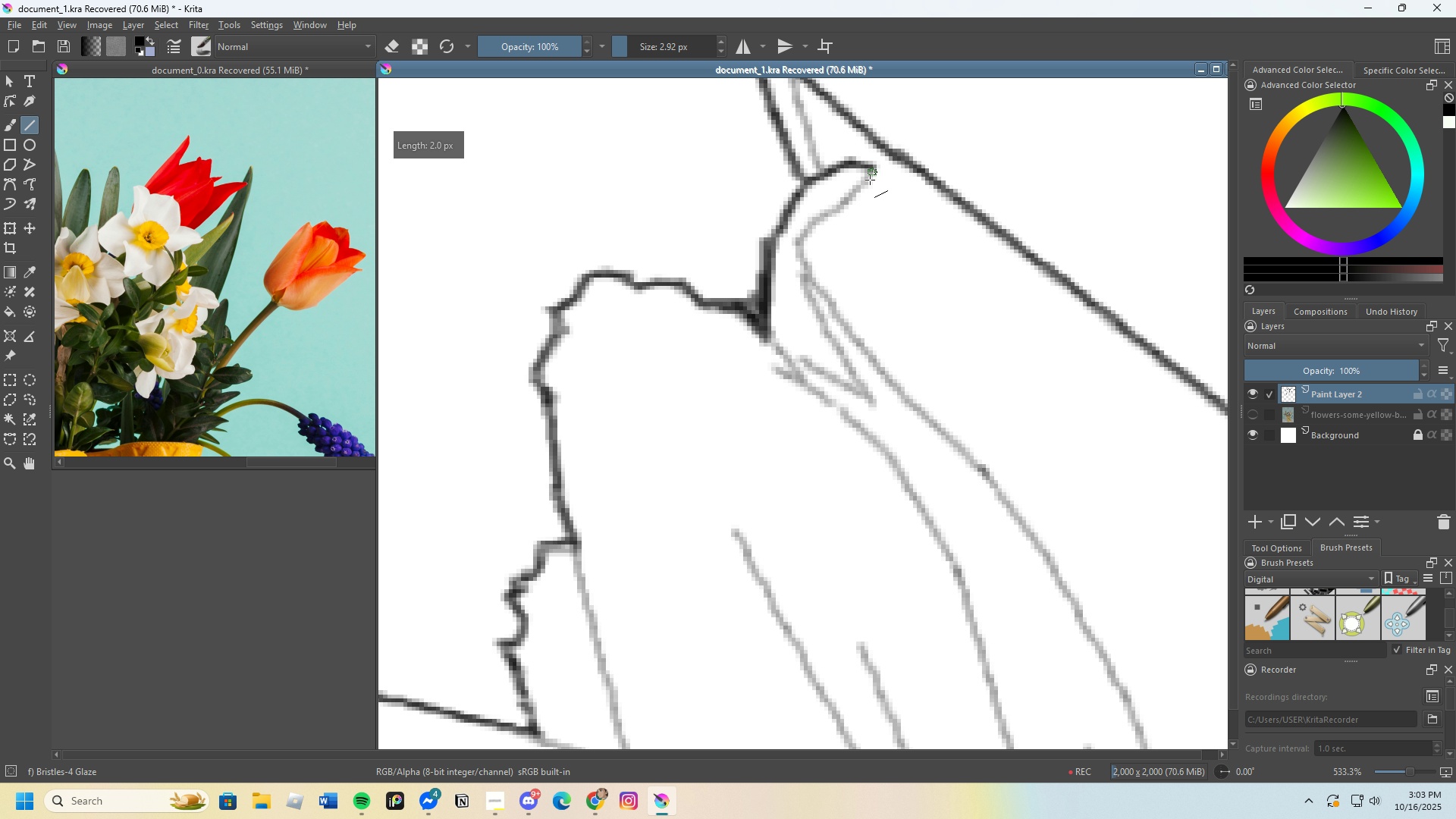 
key(Control+Z)
 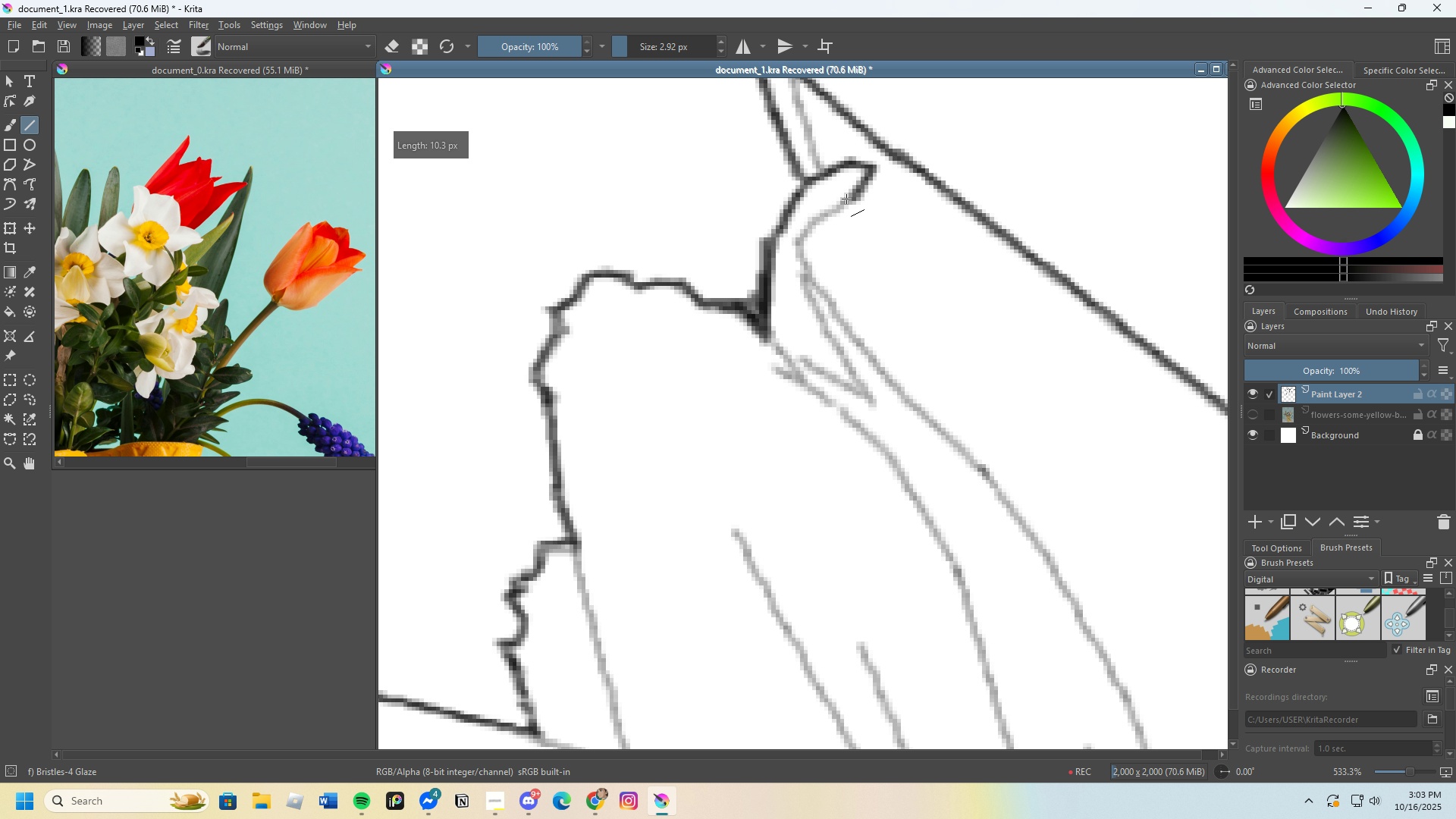 
key(Control+Z)
 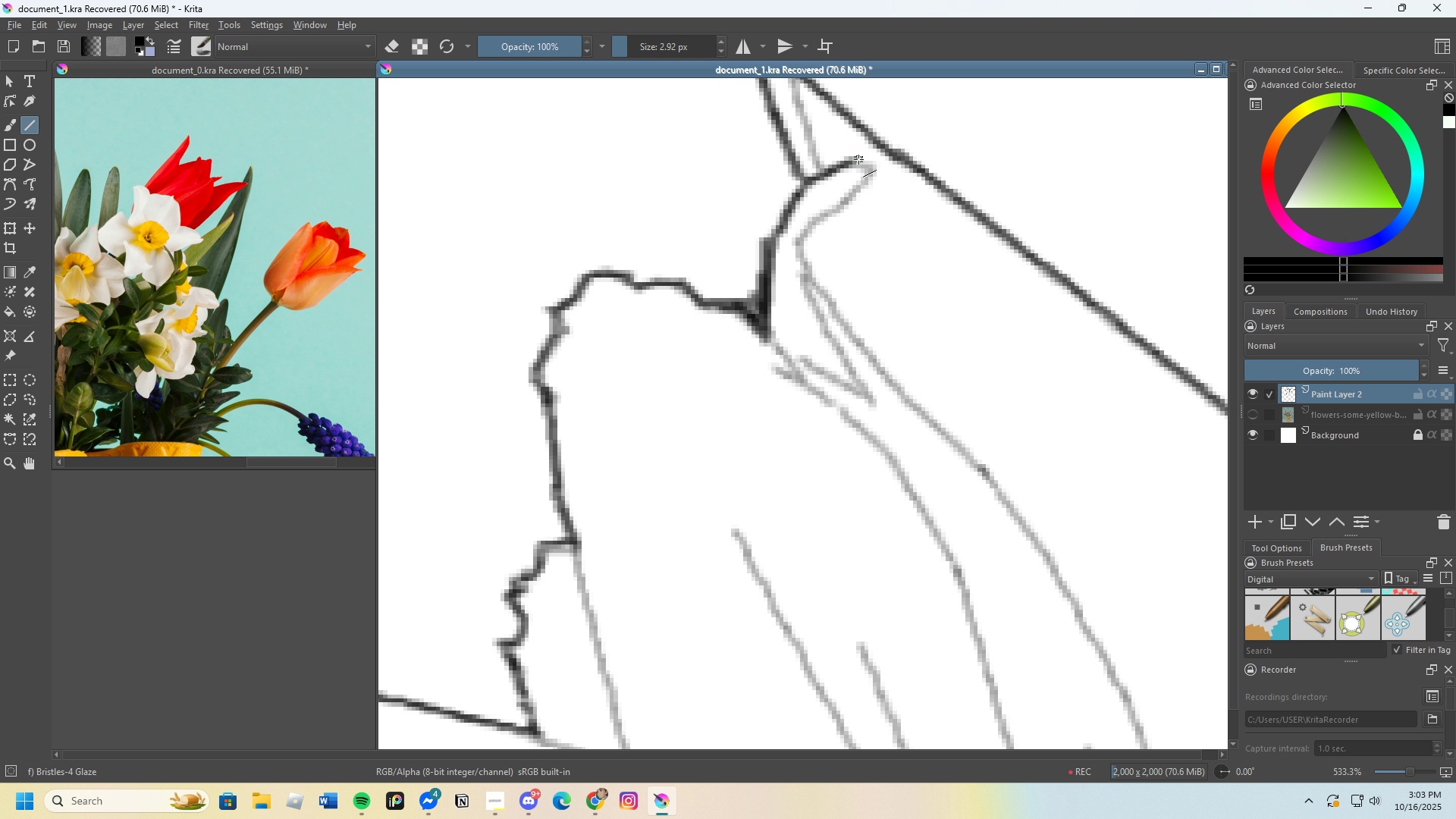 
key(Control+Z)
 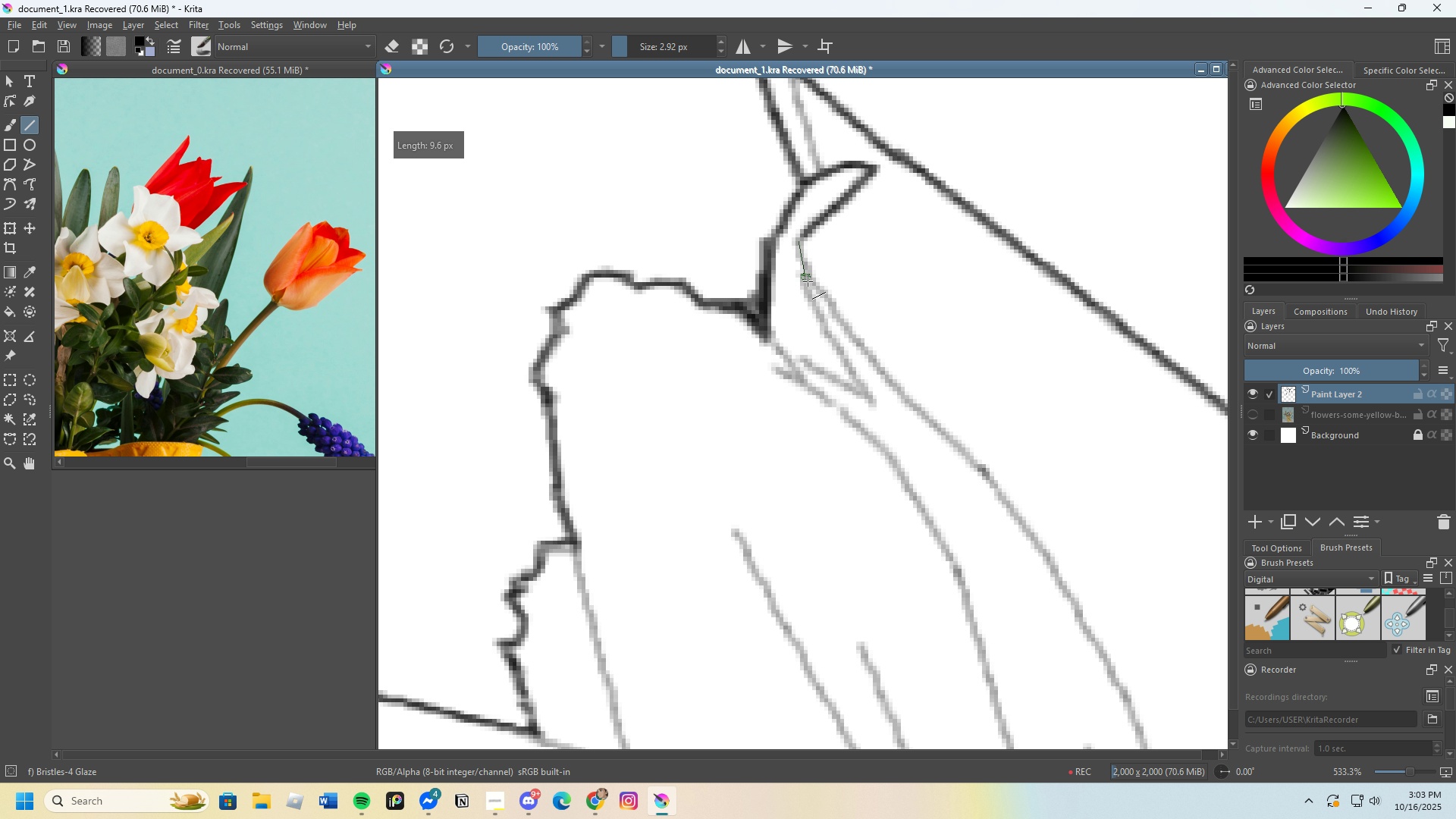 
wait(6.1)
 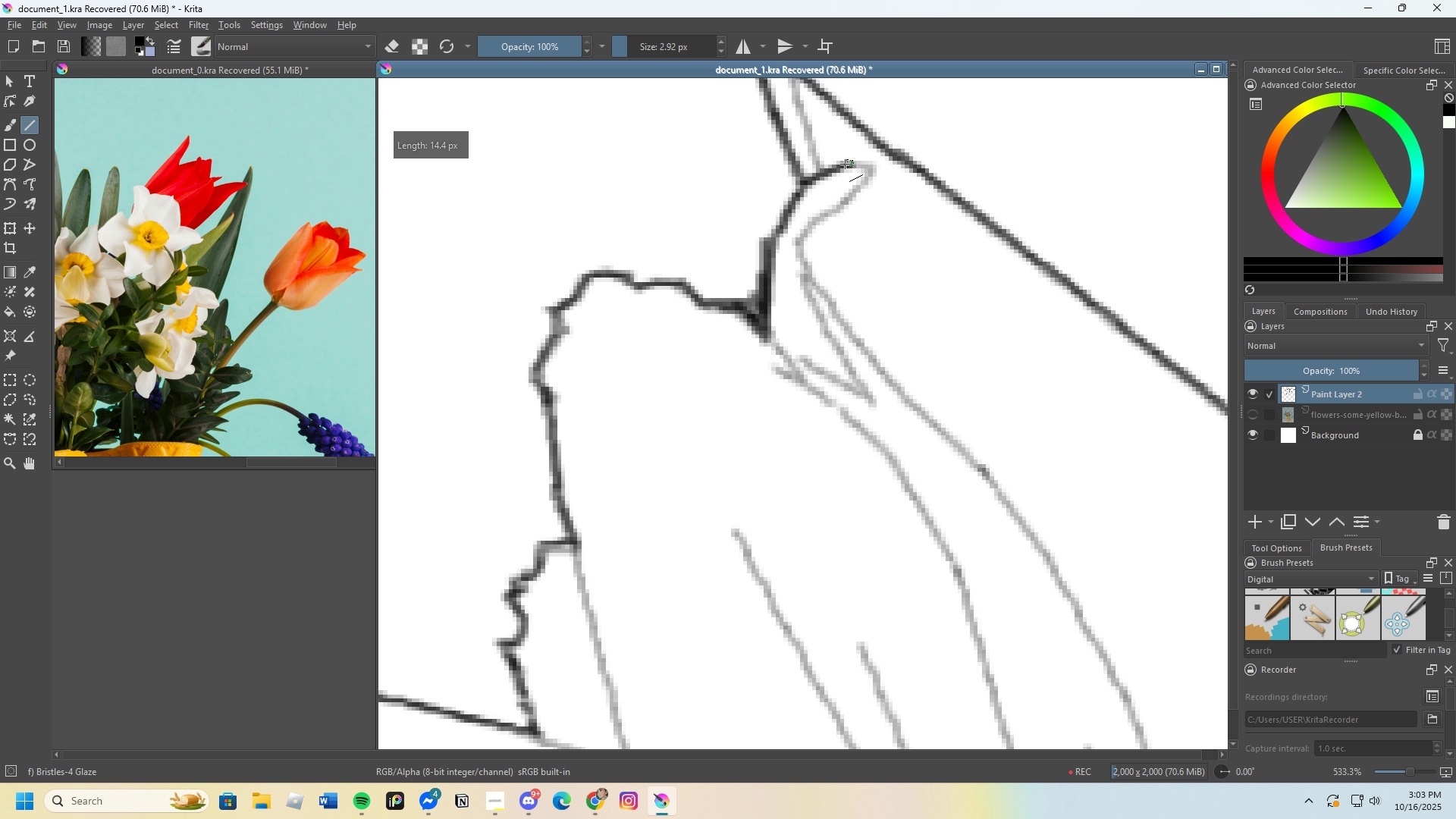 
scroll: coordinate [883, 380], scroll_direction: down, amount: 2.0
 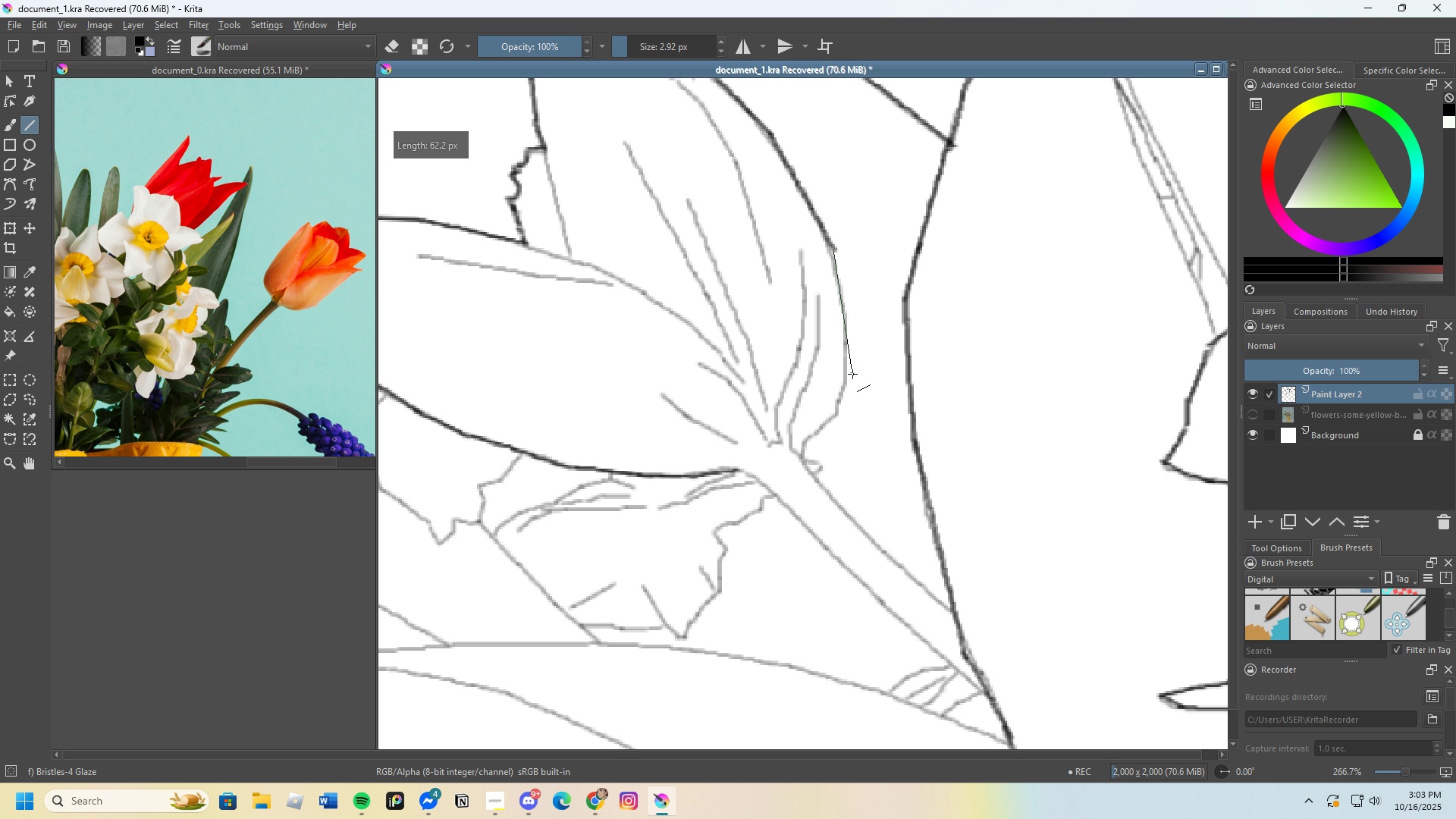 
scroll: coordinate [850, 366], scroll_direction: up, amount: 1.0
 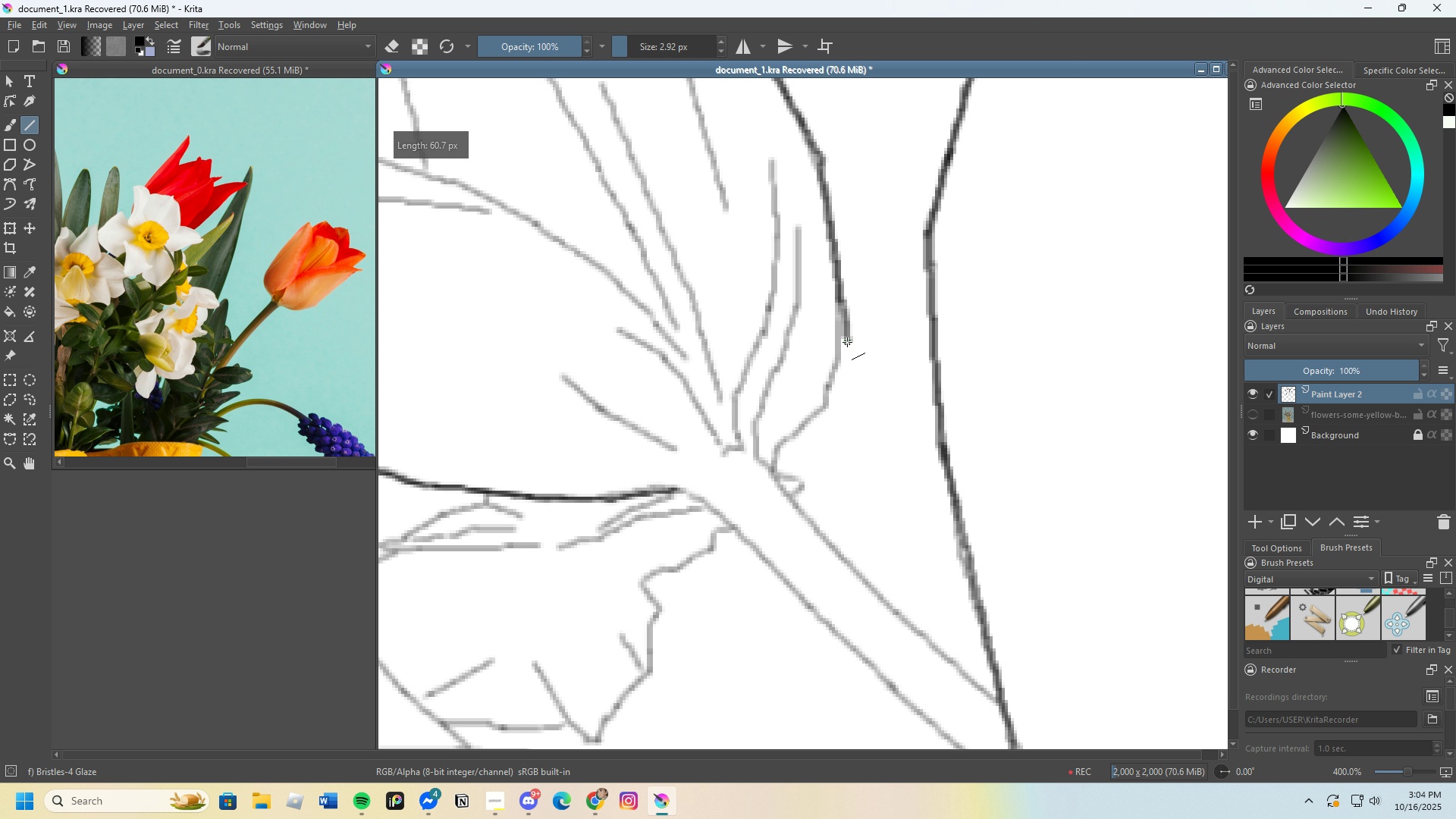 
key(Control+Z)
 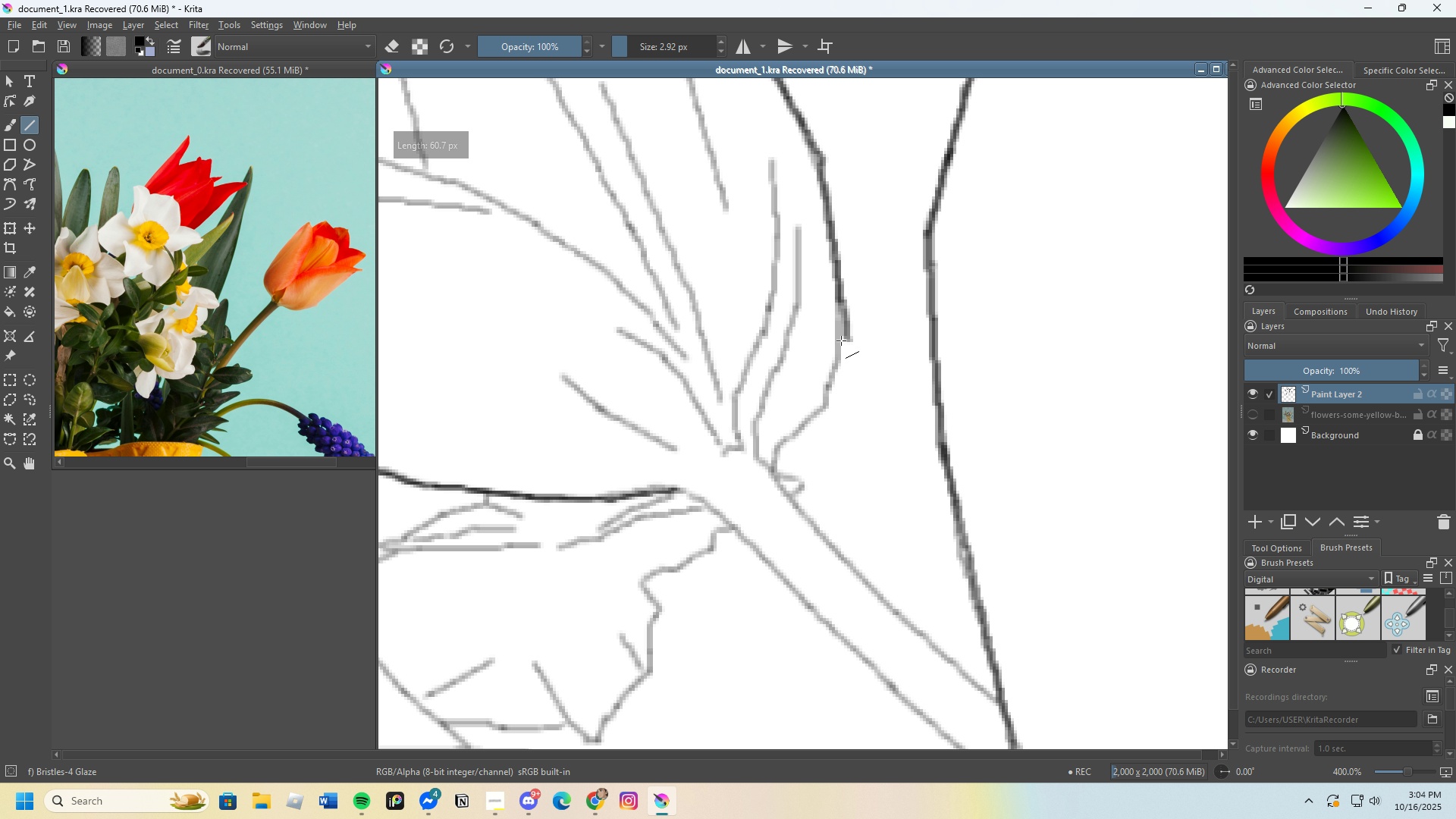 
wait(5.22)
 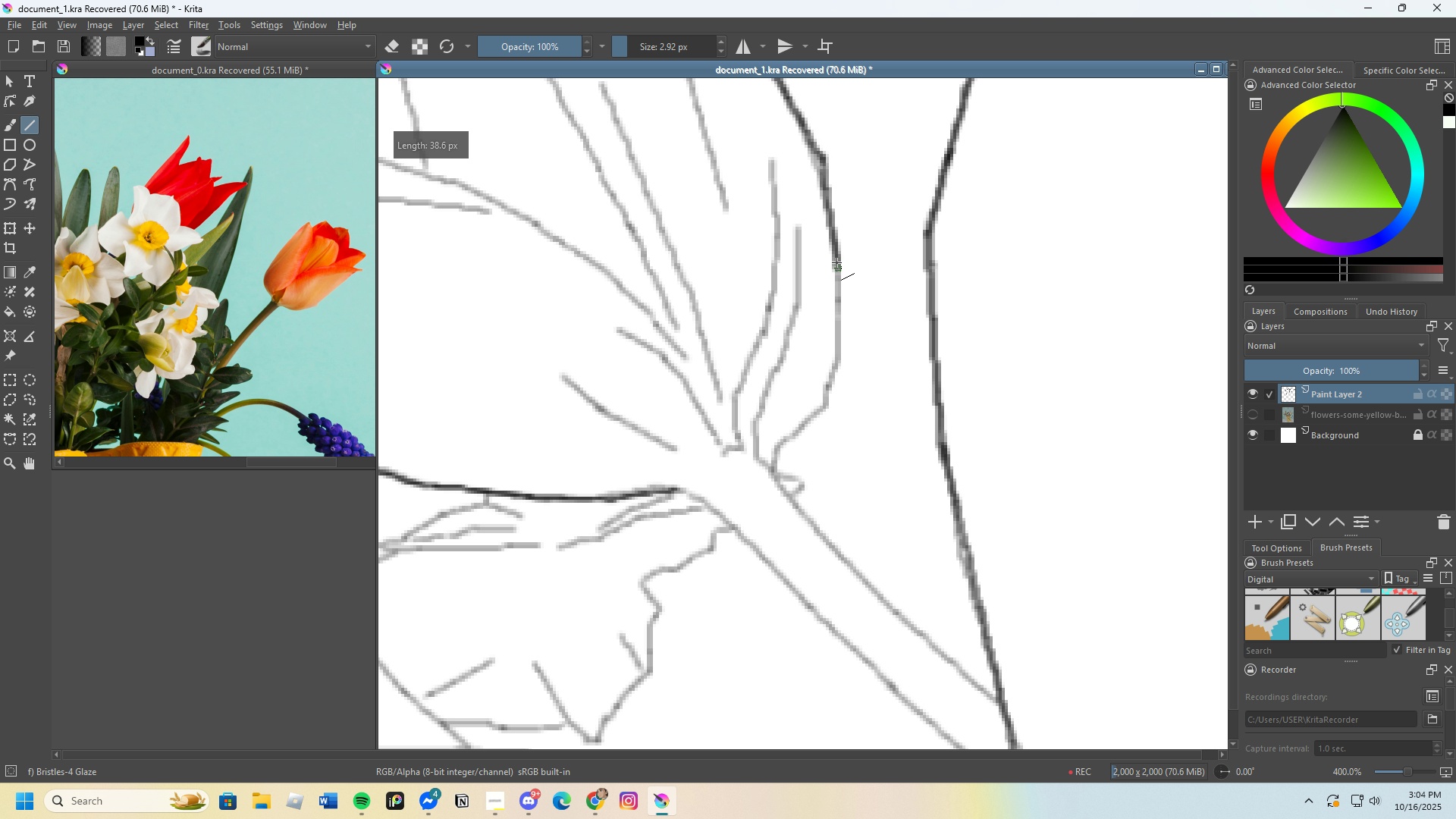 
scroll: coordinate [809, 450], scroll_direction: none, amount: 0.0
 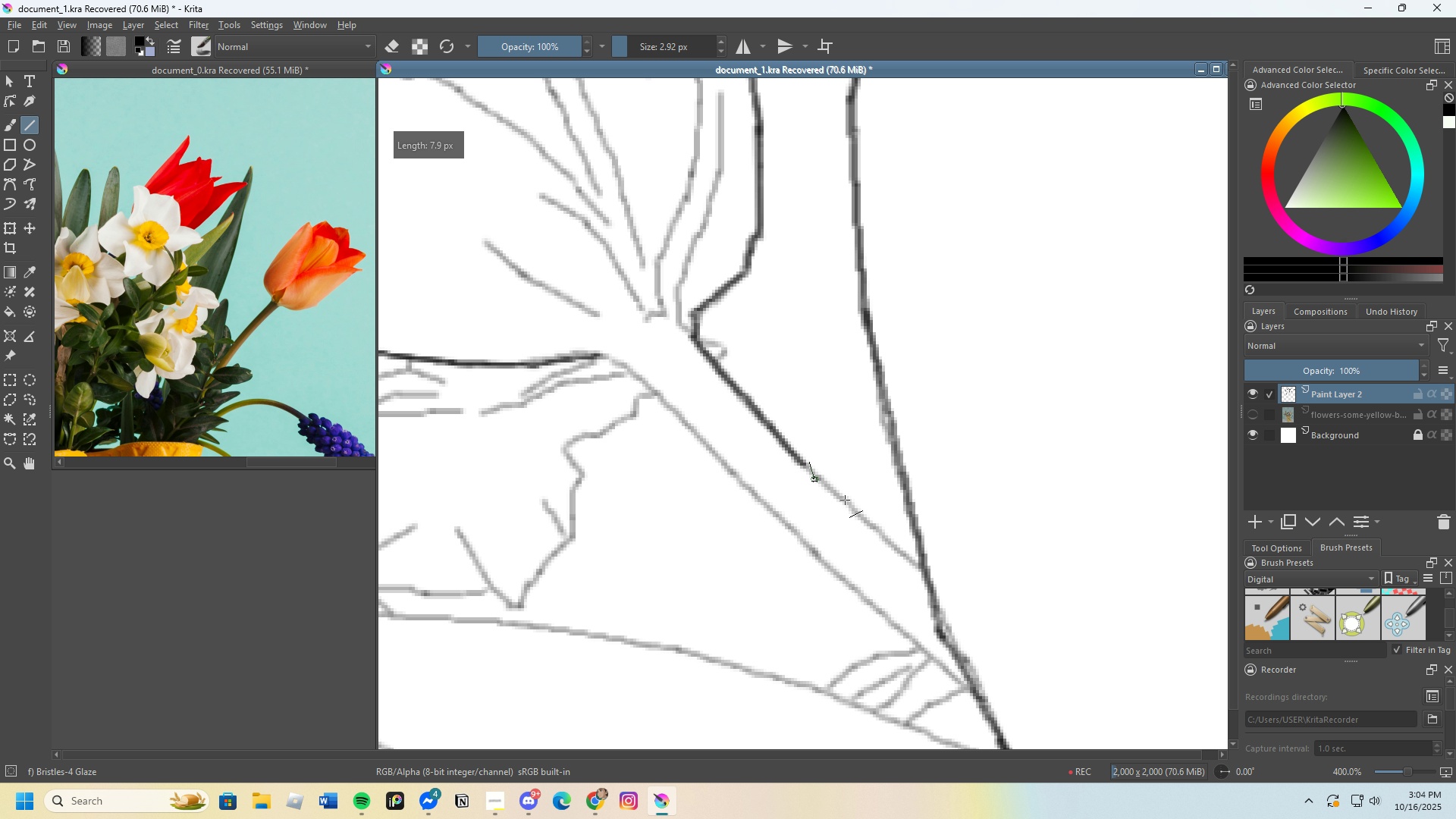 
wait(5.78)
 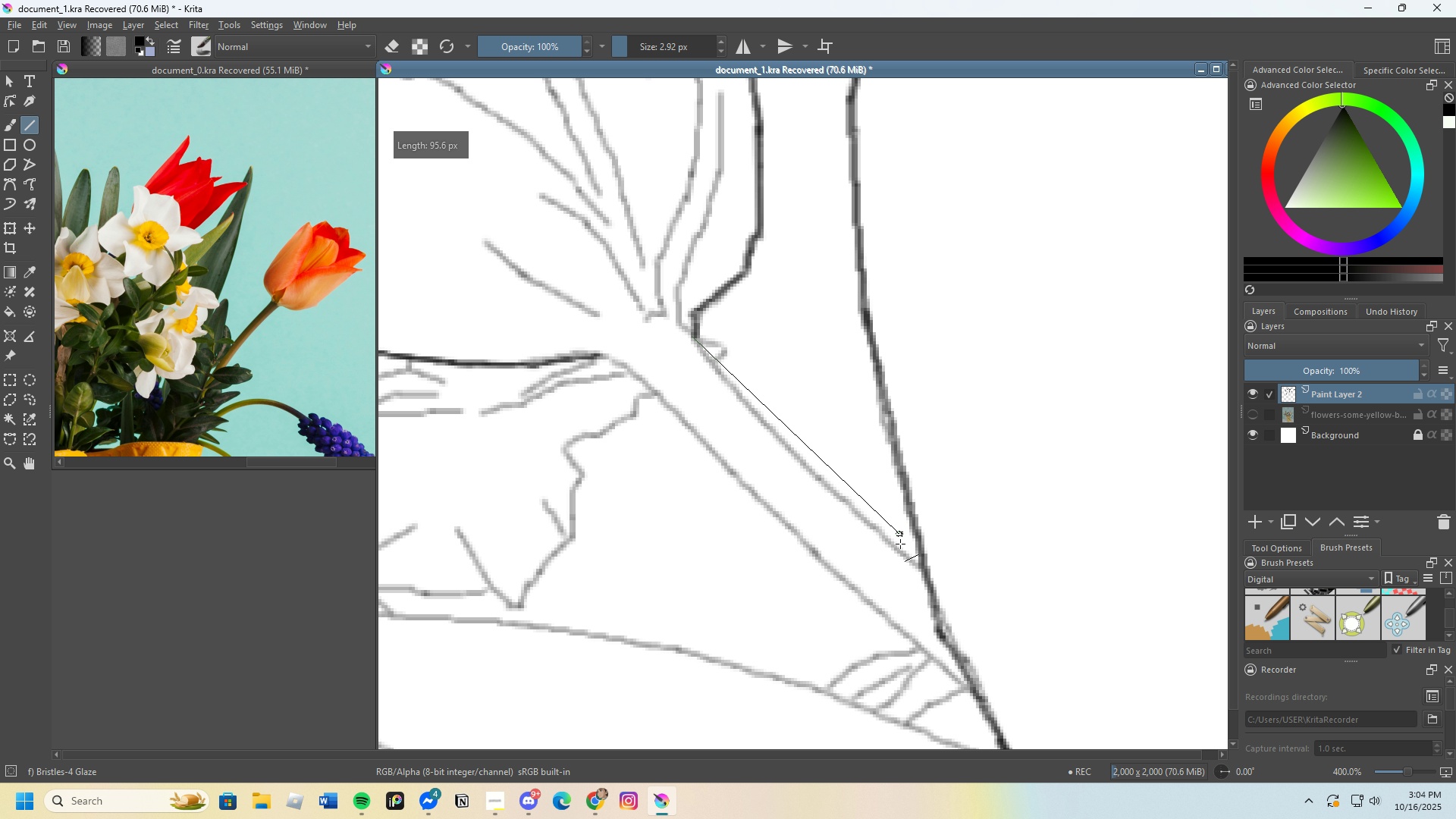 
key(Control+Z)
 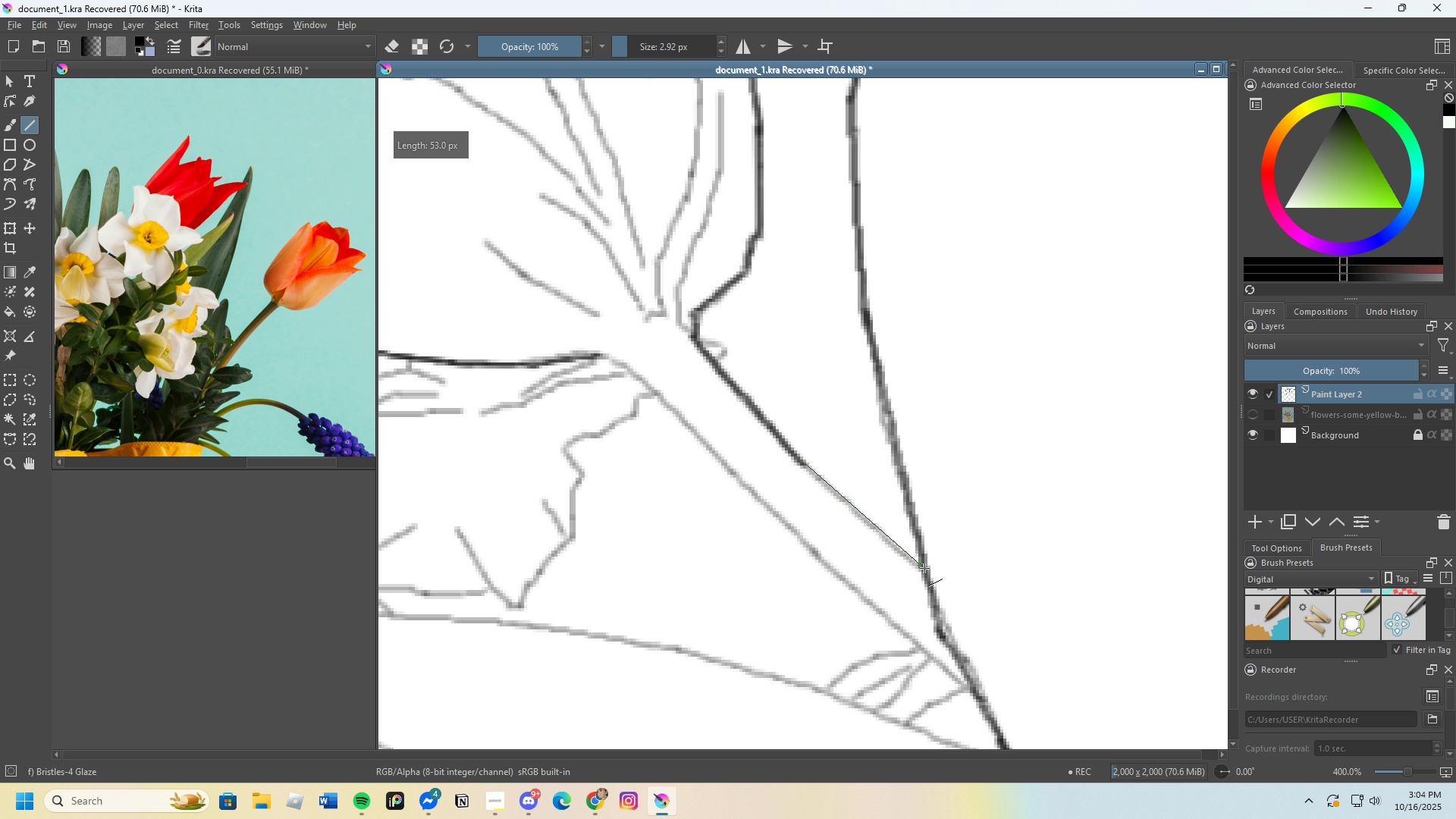 
scroll: coordinate [693, 356], scroll_direction: up, amount: 2.0
 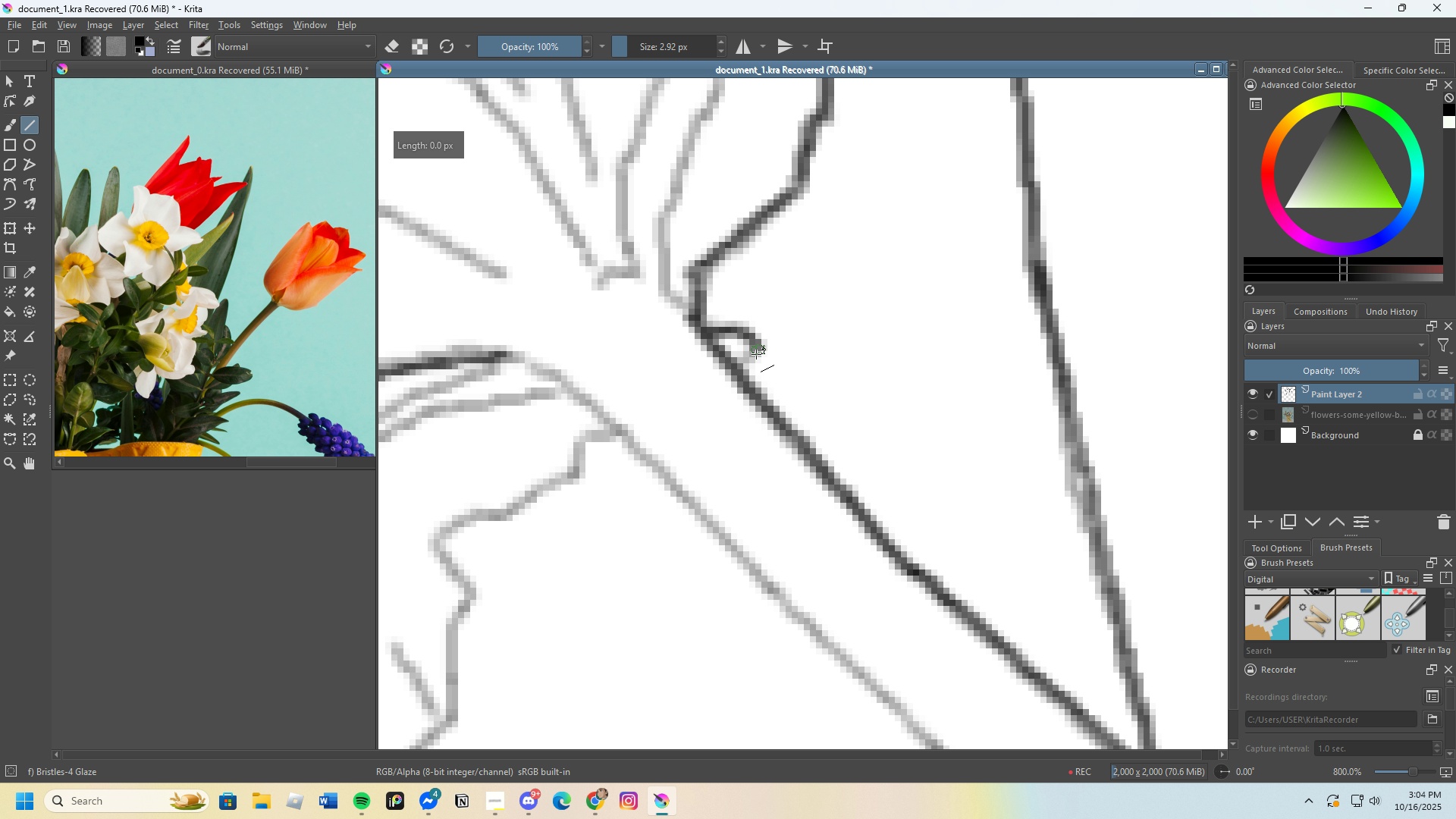 
scroll: coordinate [946, 428], scroll_direction: down, amount: 6.0
 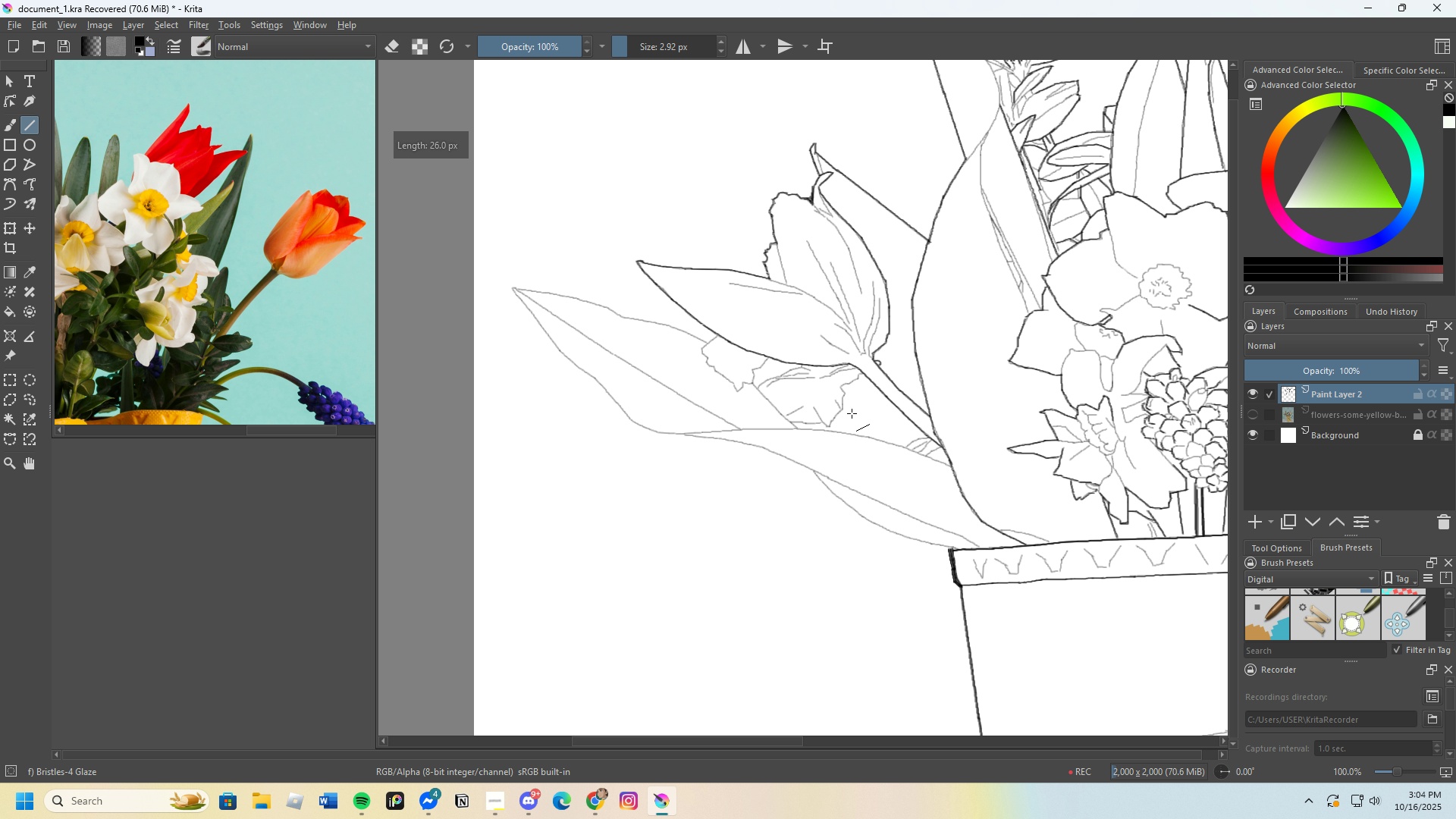 
scroll: coordinate [654, 302], scroll_direction: up, amount: 5.0
 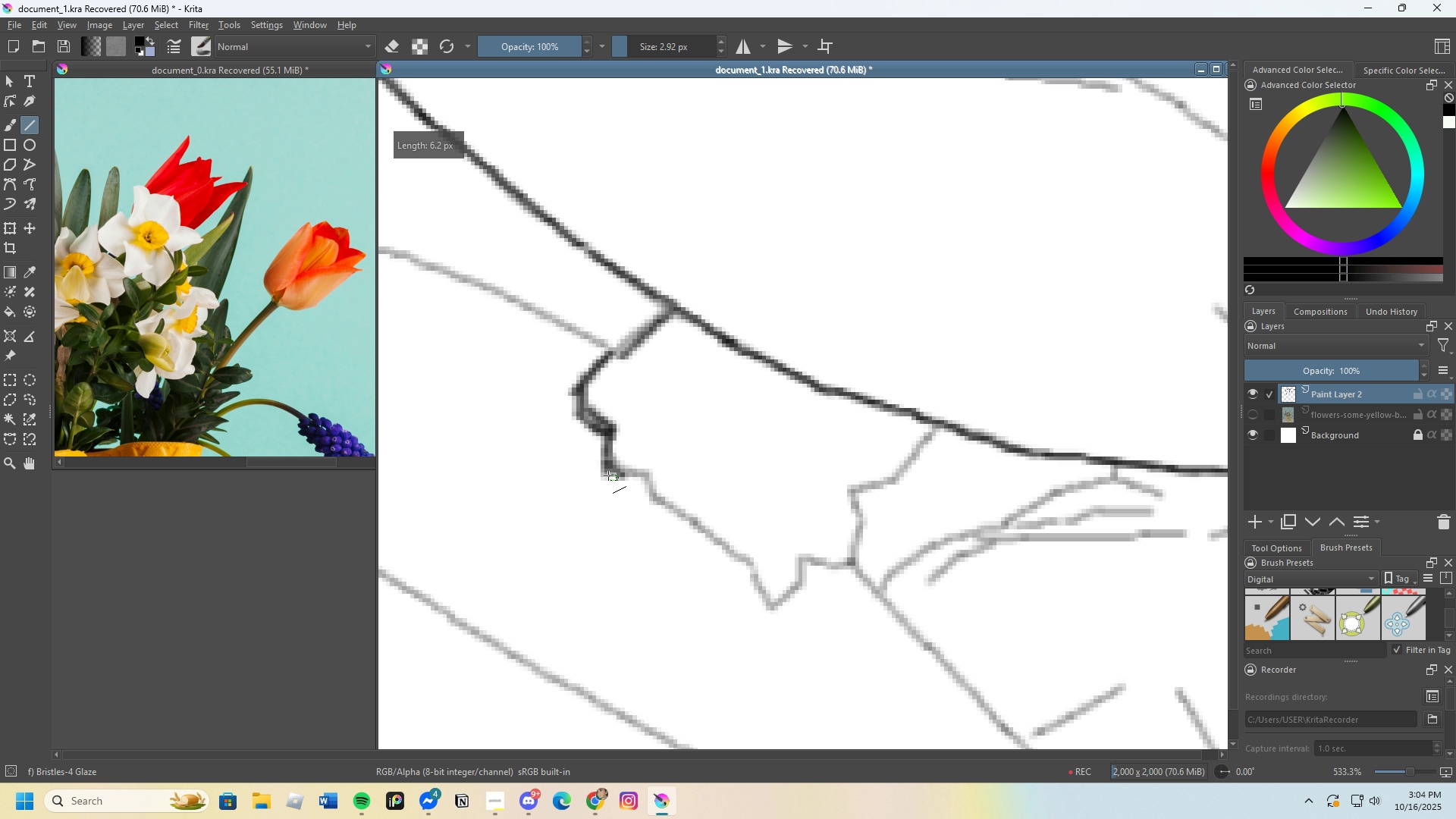 
wait(7.62)
 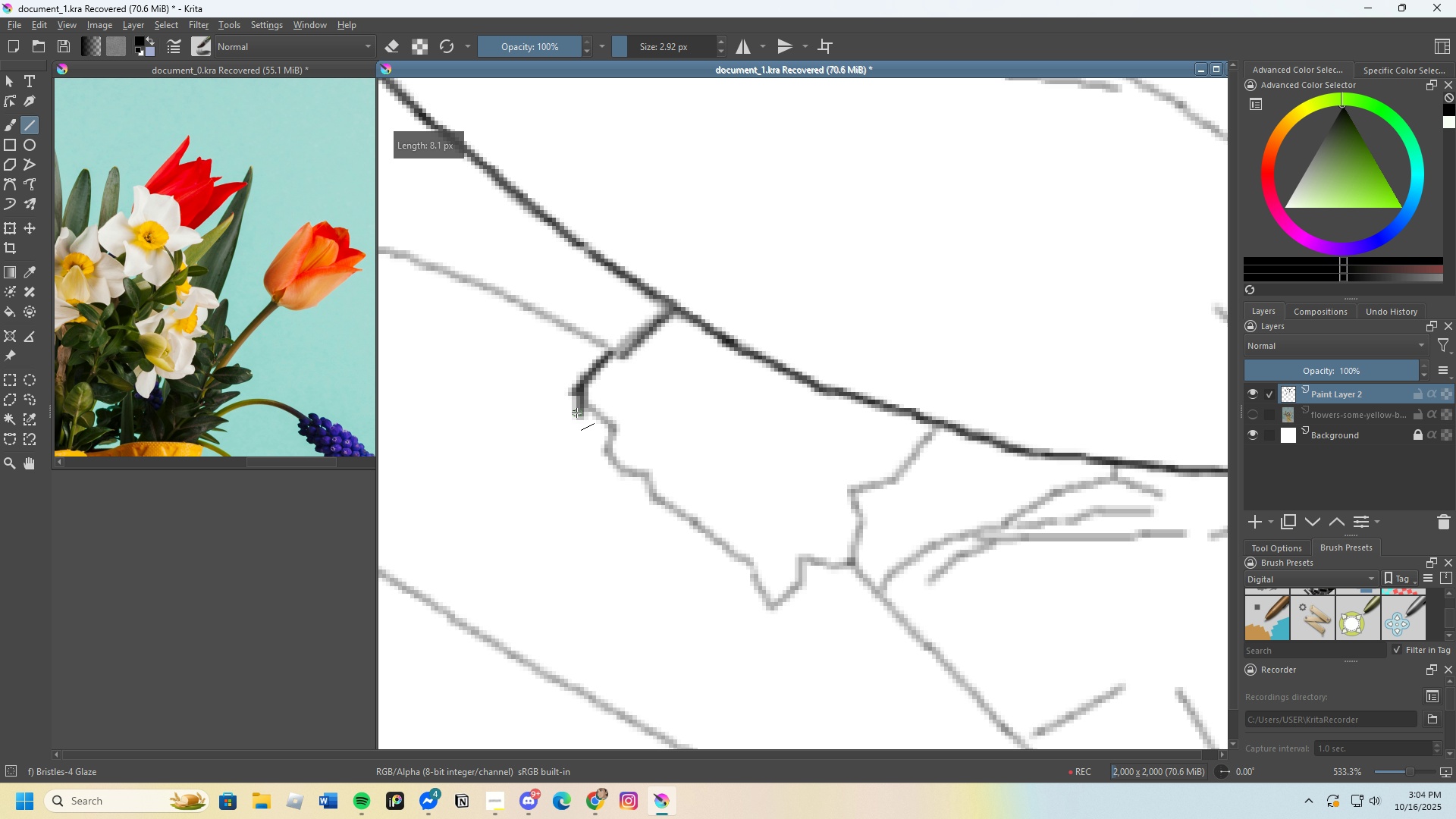 
scroll: coordinate [669, 502], scroll_direction: down, amount: 1.0
 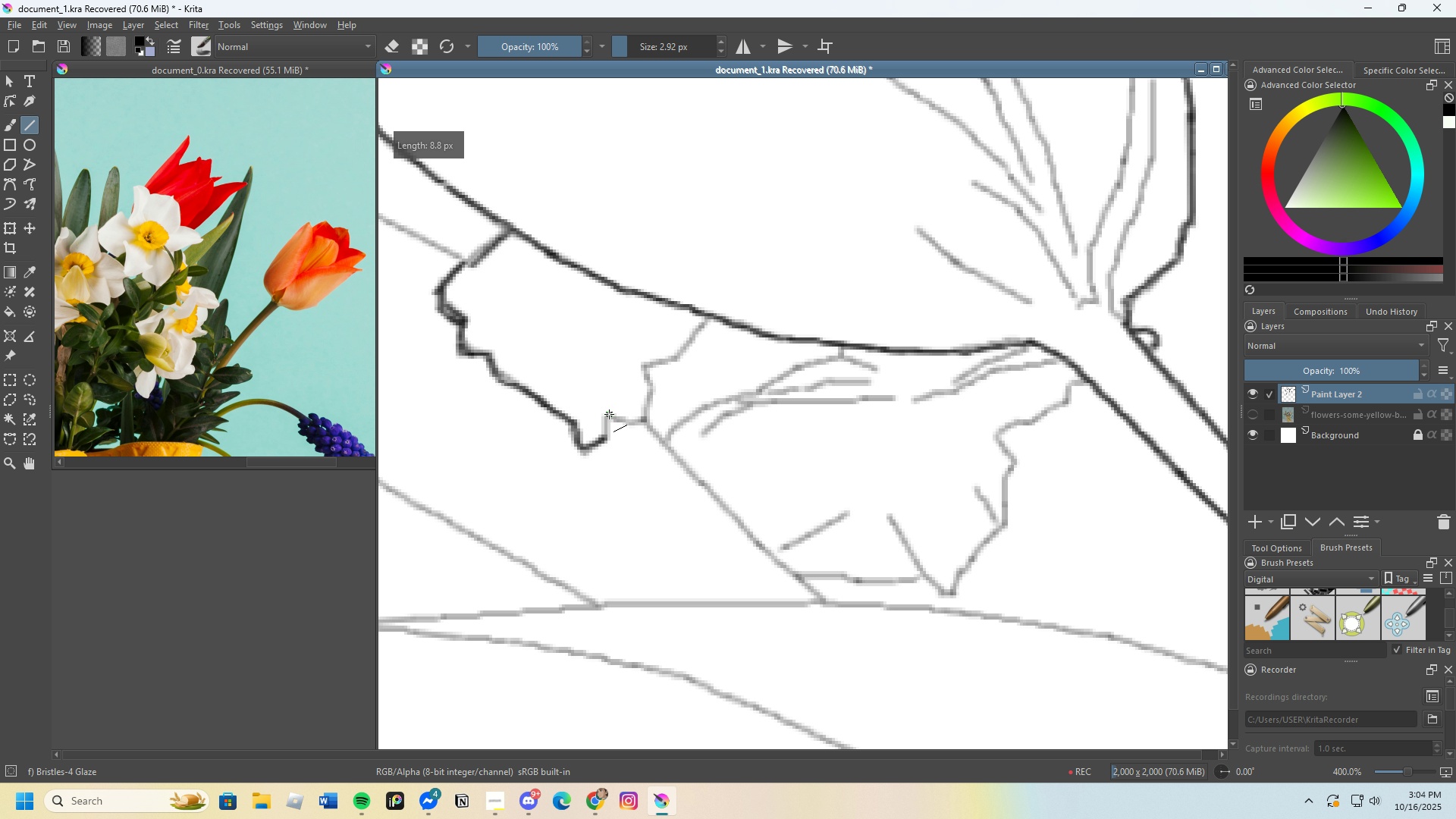 
wait(8.98)
 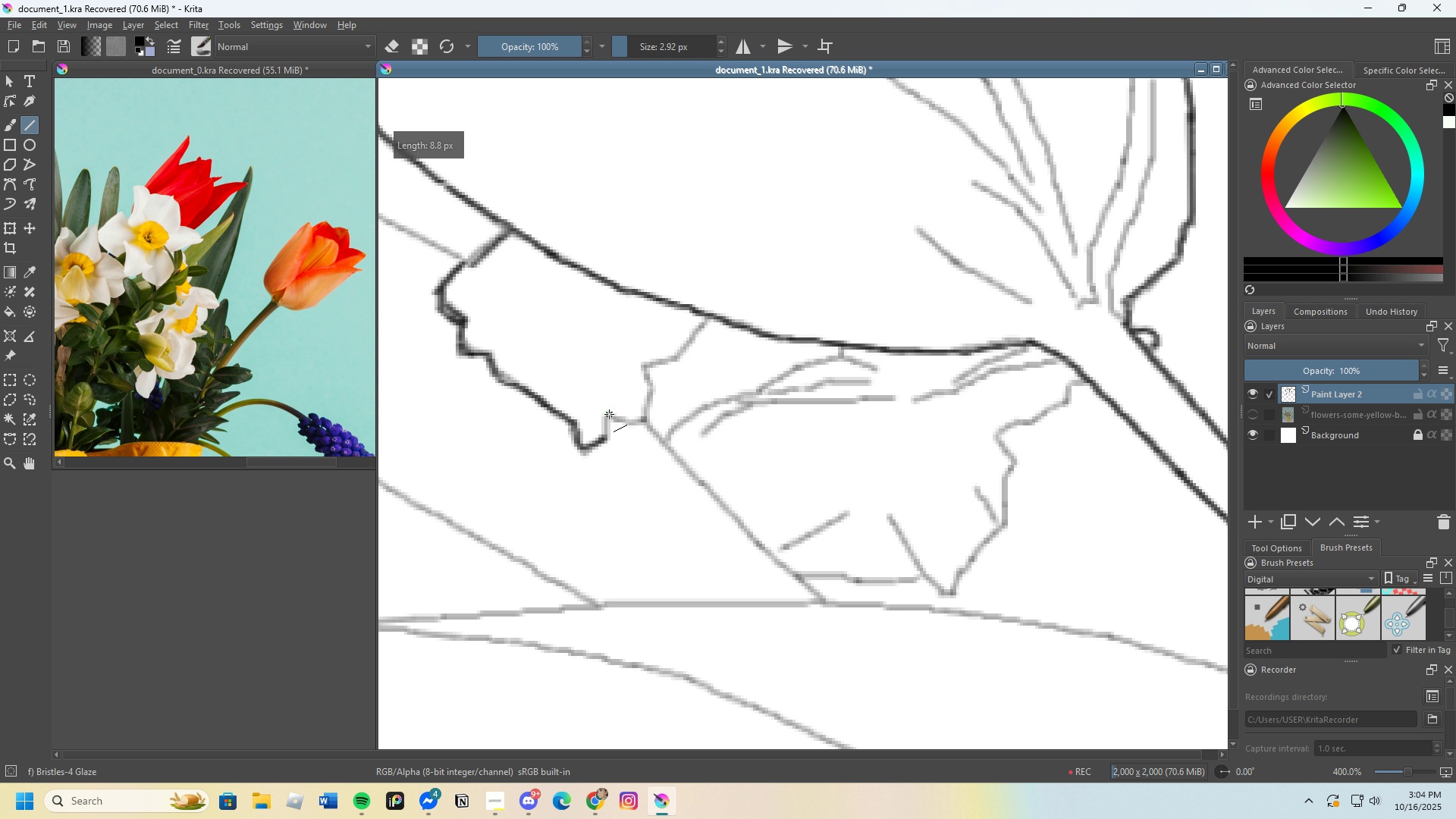 
scroll: coordinate [730, 334], scroll_direction: down, amount: 1.0
 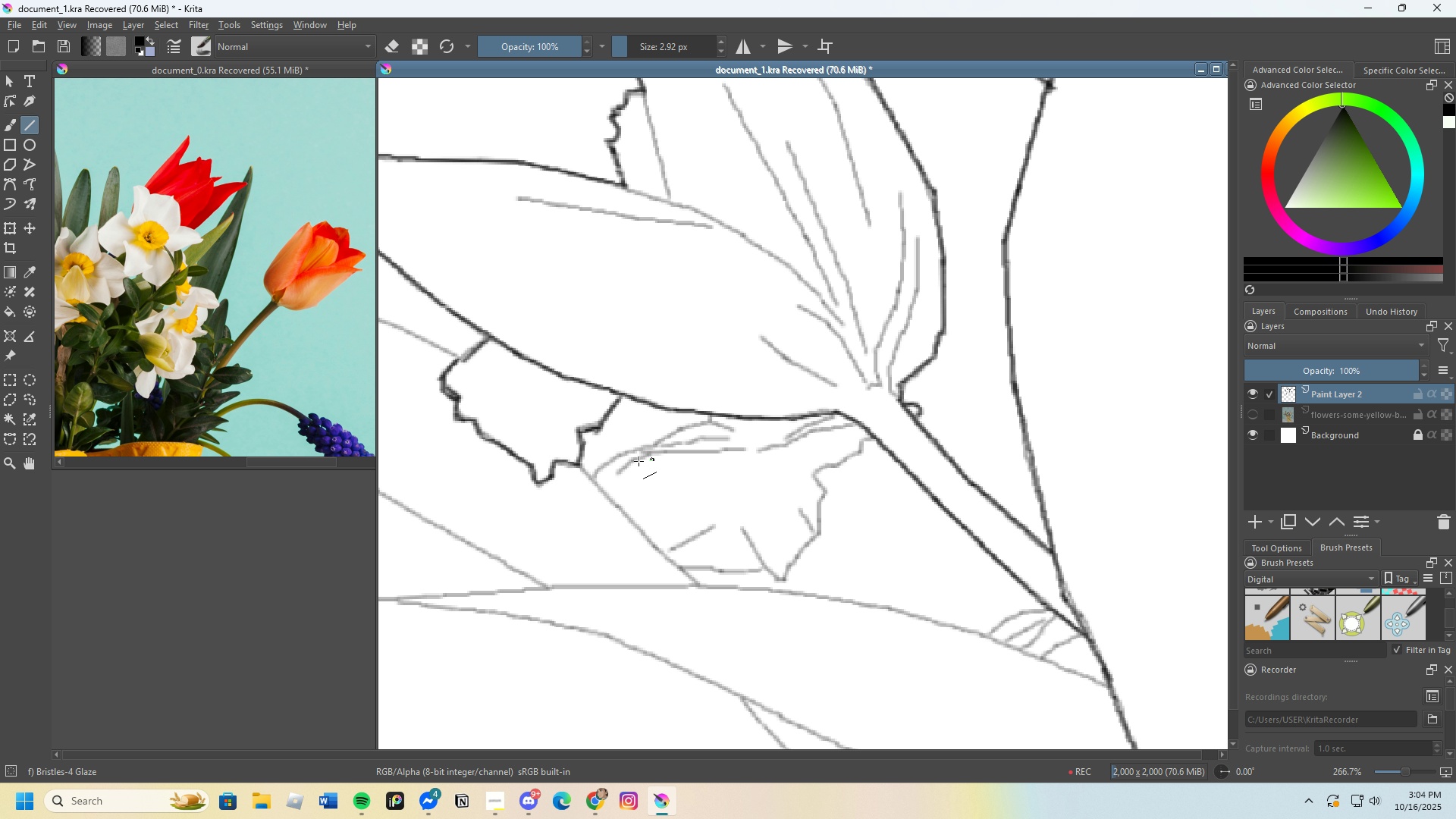 
scroll: coordinate [628, 461], scroll_direction: up, amount: 2.0
 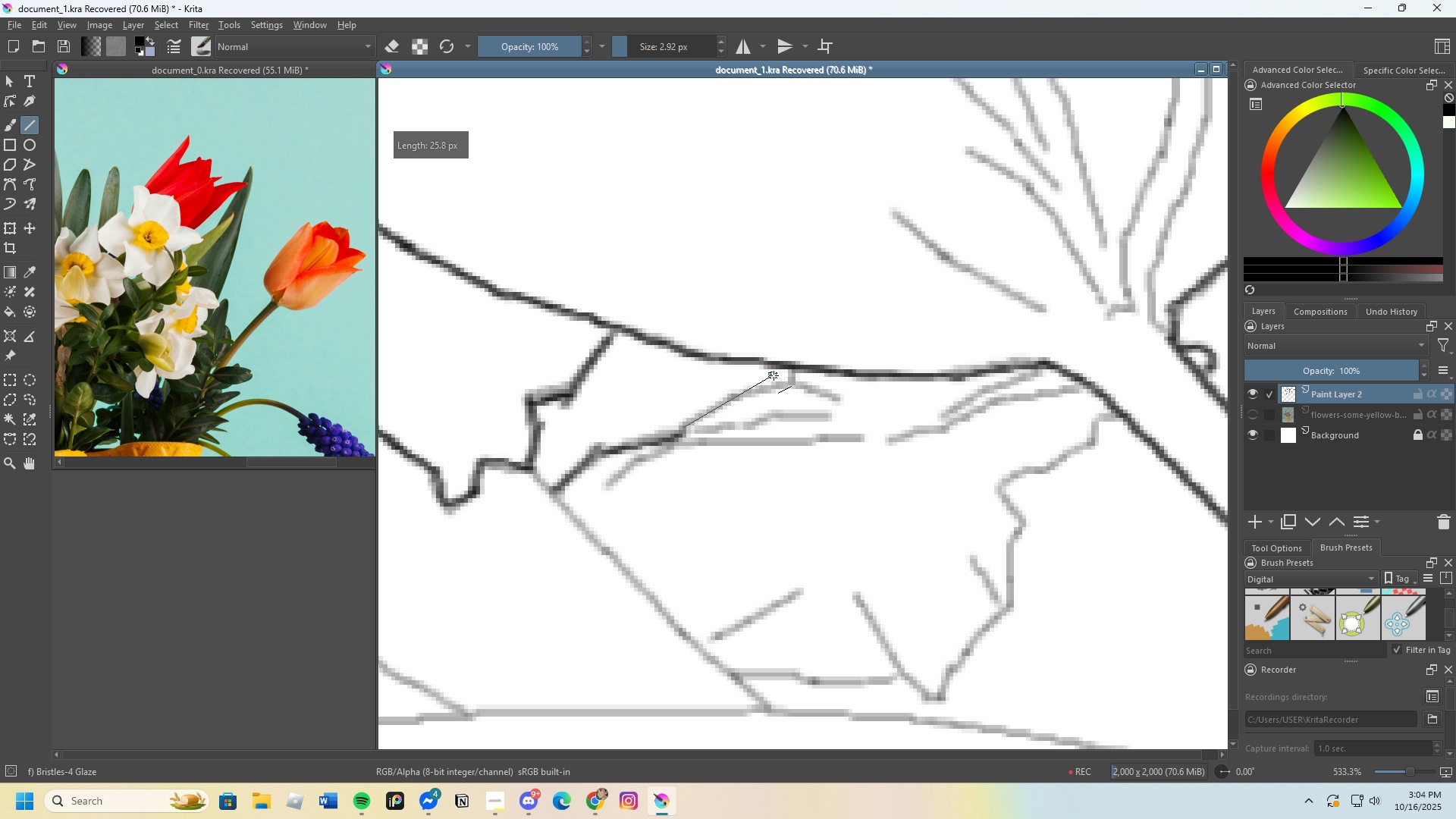 
scroll: coordinate [780, 491], scroll_direction: none, amount: 0.0
 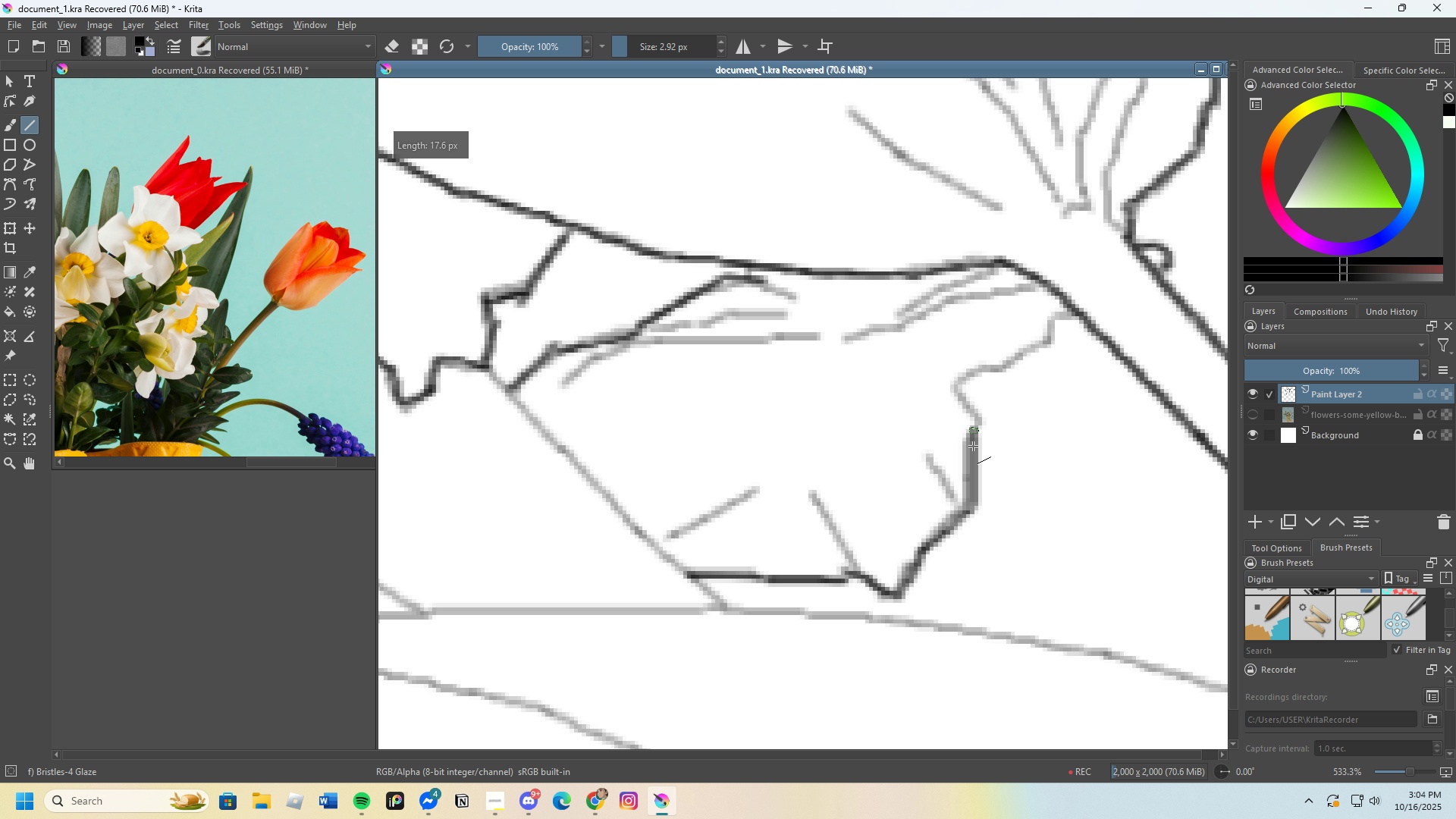 
wait(9.74)
 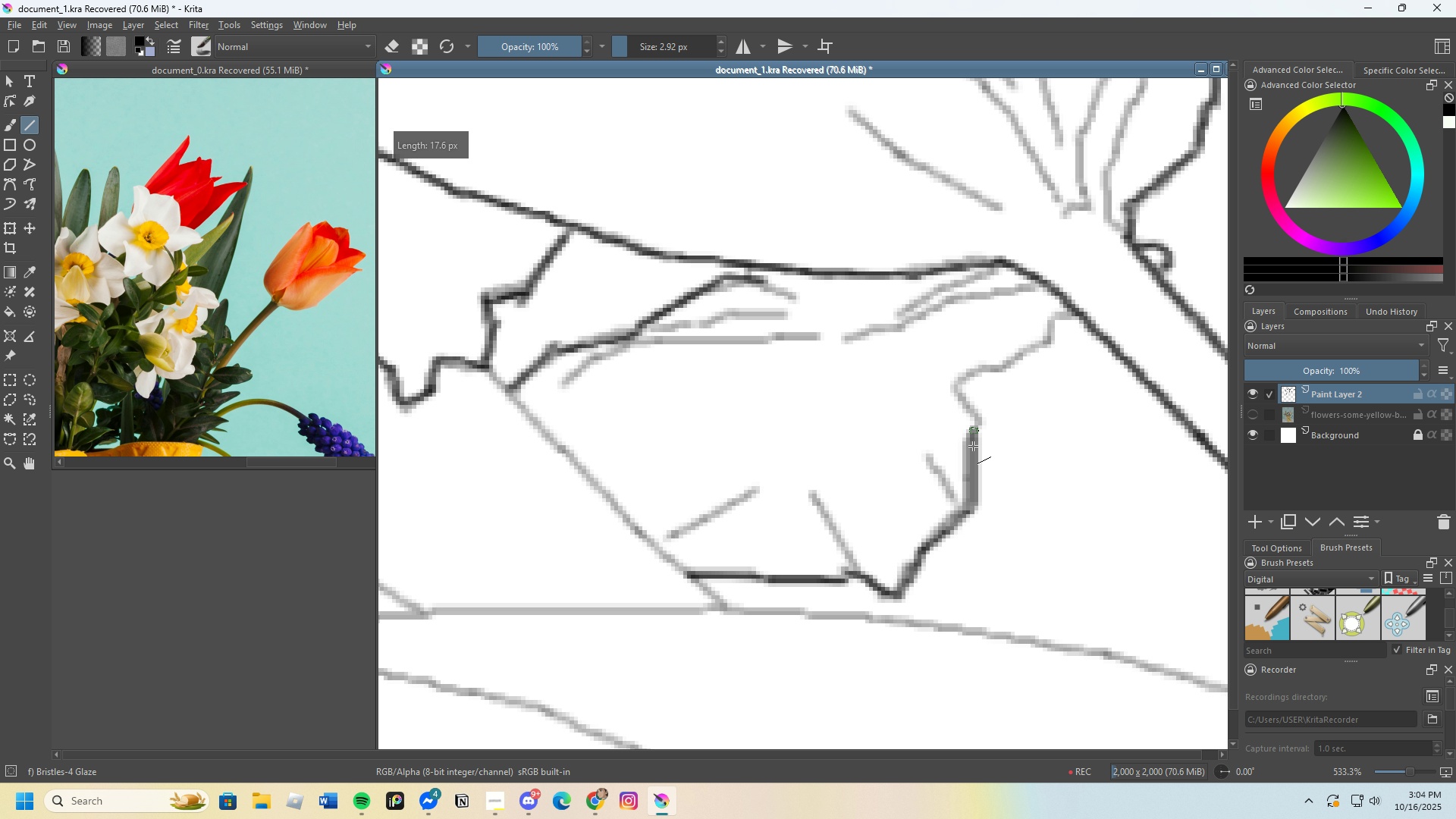 
scroll: coordinate [937, 245], scroll_direction: down, amount: 6.0
 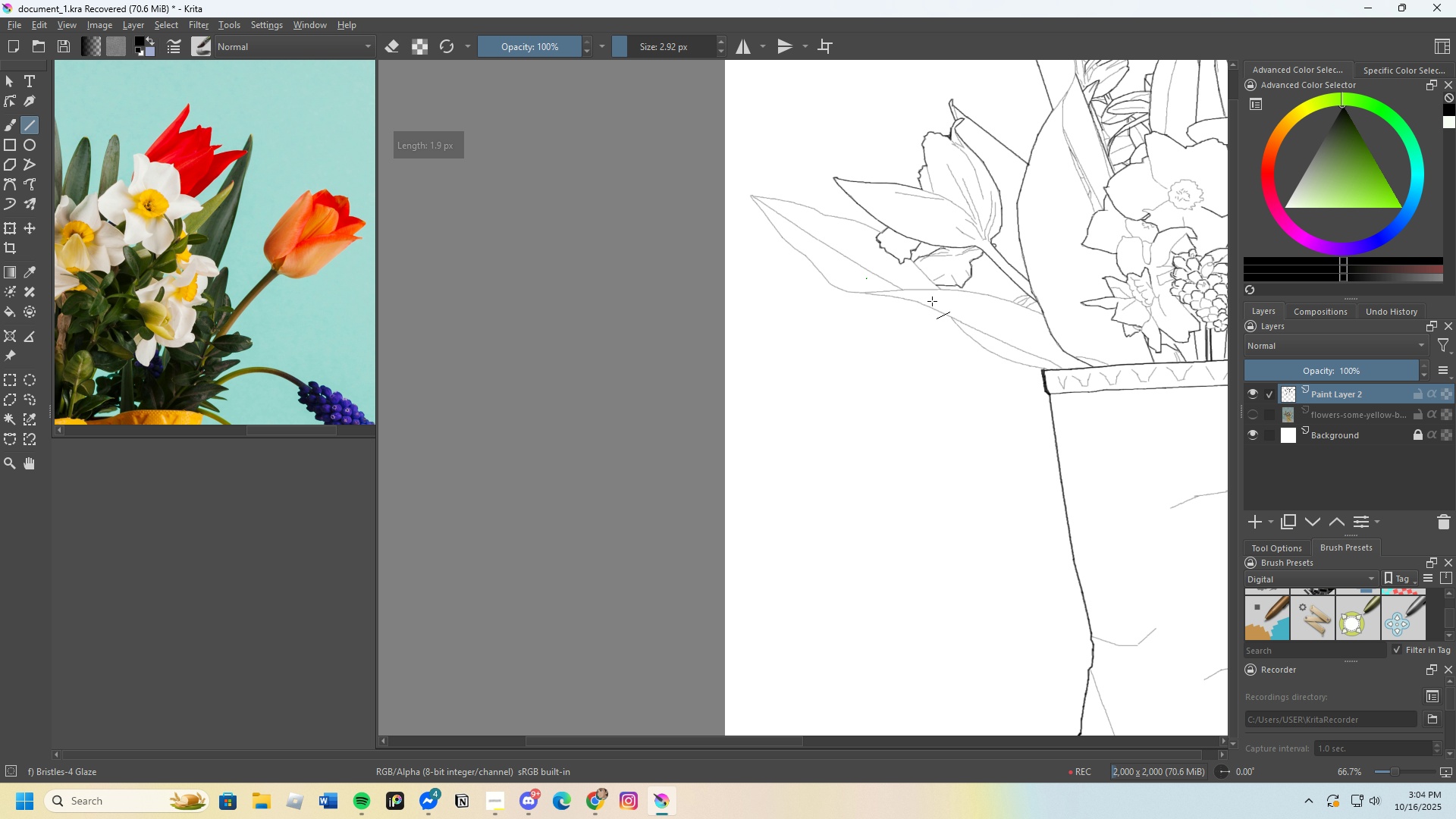 
scroll: coordinate [977, 309], scroll_direction: up, amount: 3.0
 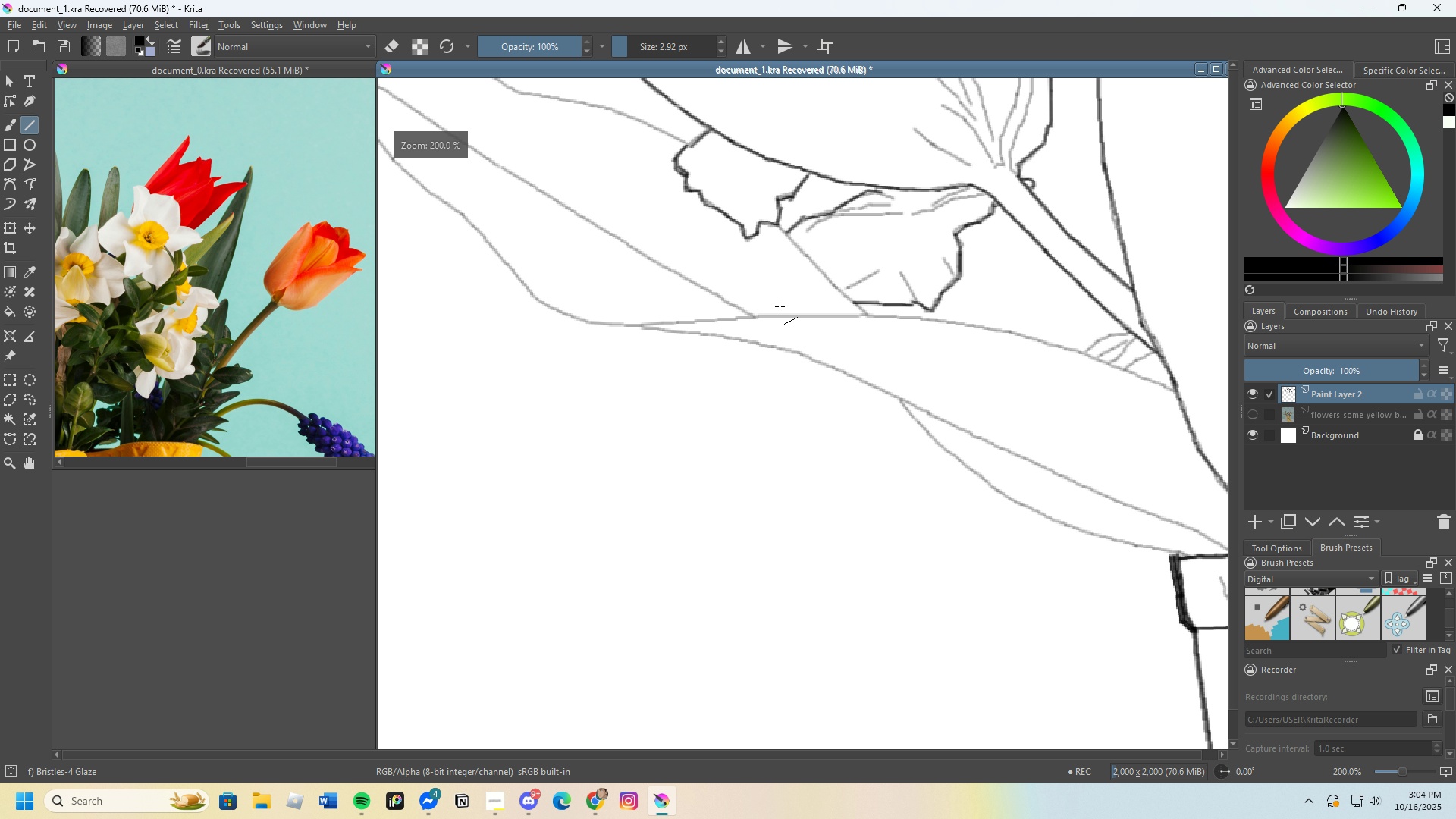 
scroll: coordinate [728, 304], scroll_direction: down, amount: 2.0
 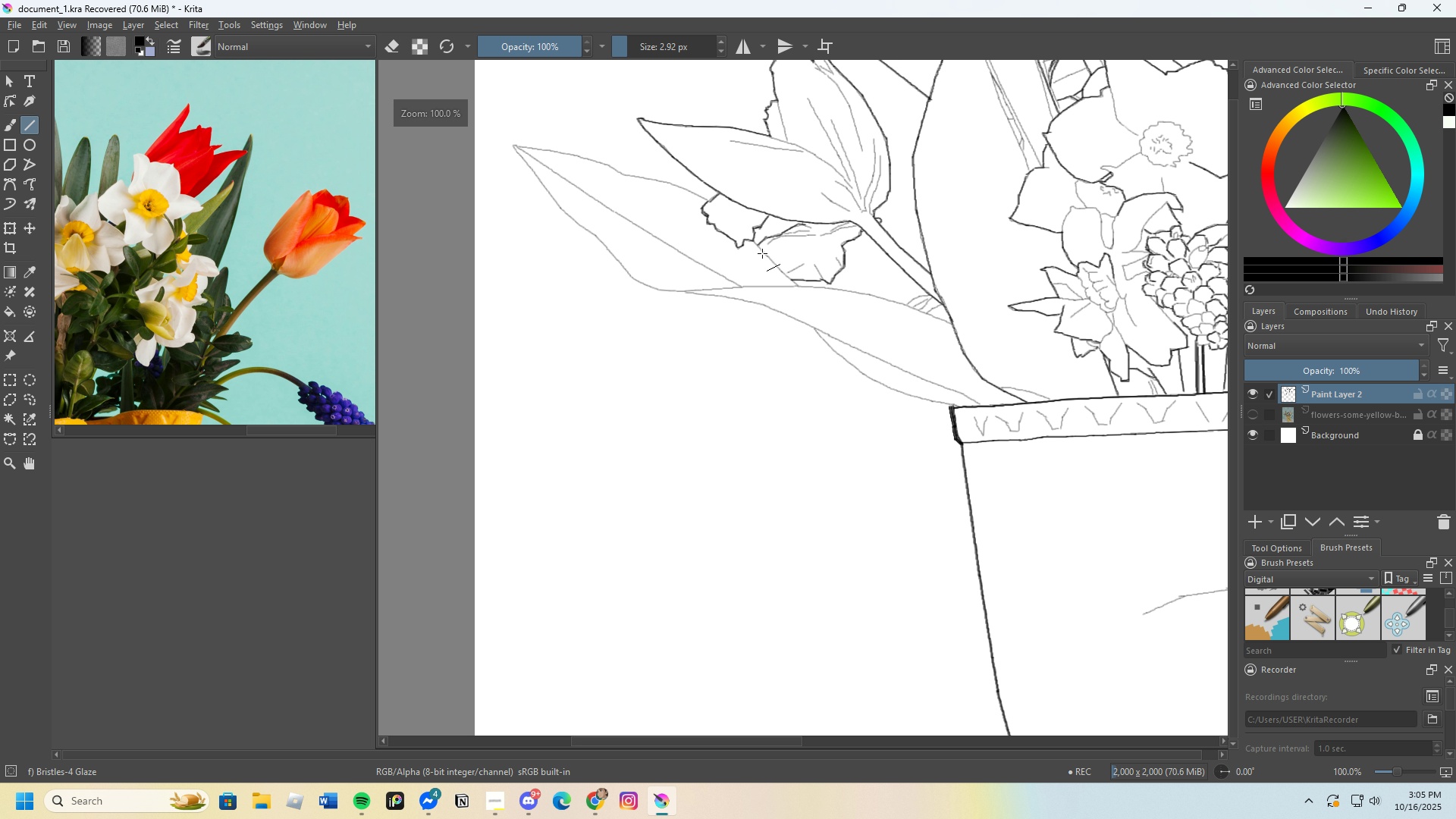 
scroll: coordinate [745, 243], scroll_direction: up, amount: 6.0
 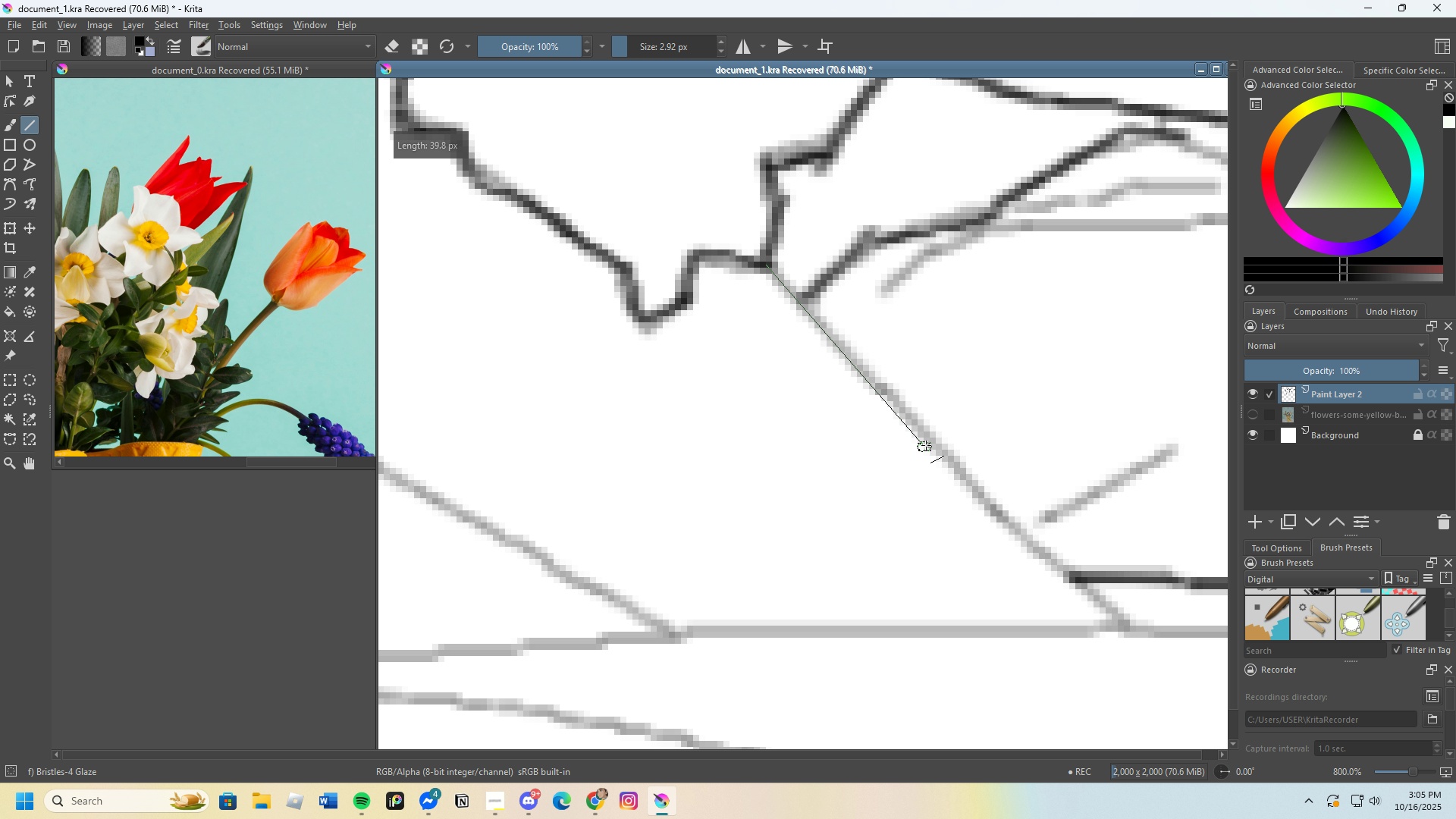 
scroll: coordinate [826, 456], scroll_direction: none, amount: 0.0
 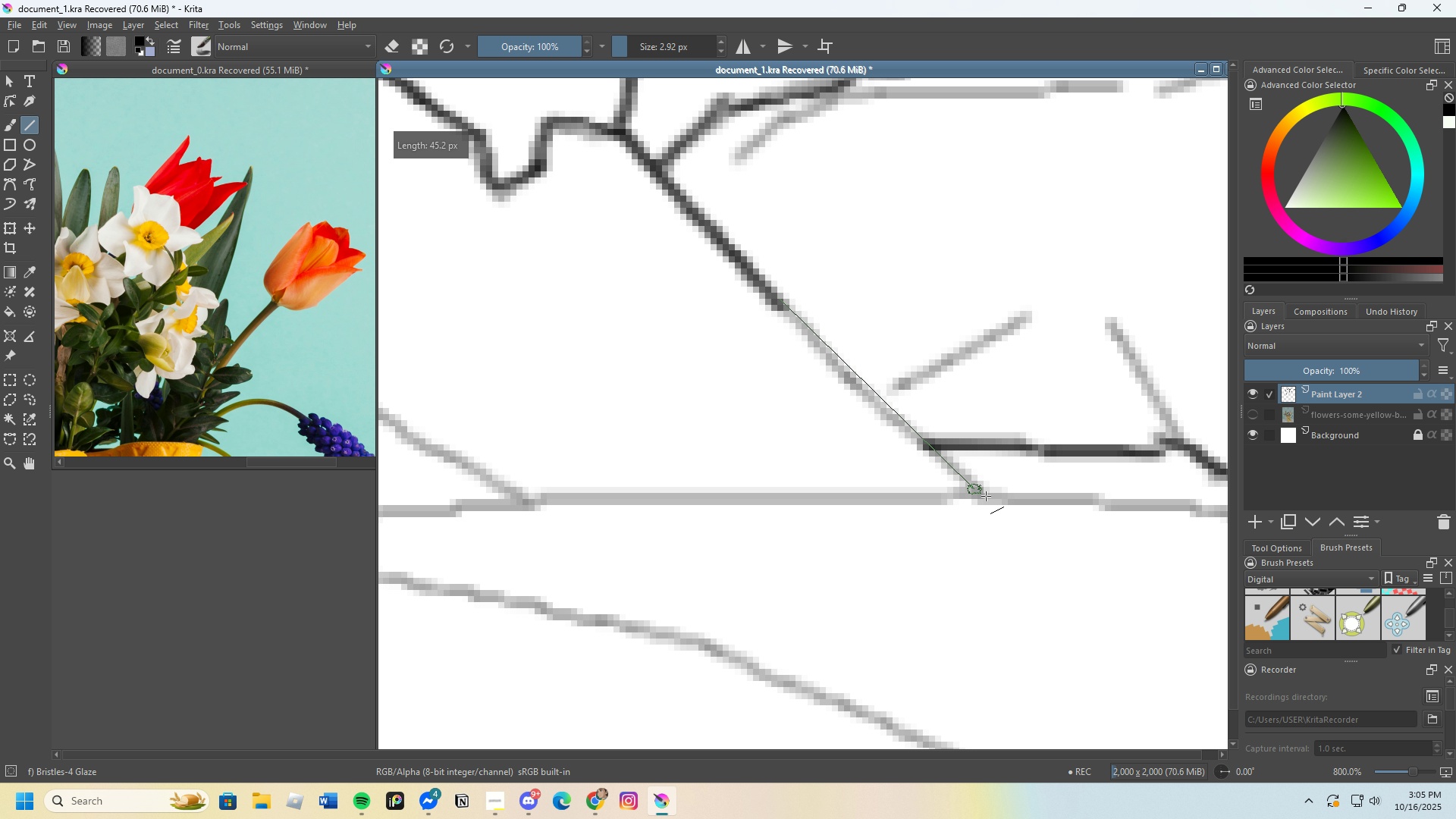 
scroll: coordinate [823, 393], scroll_direction: down, amount: 7.0
 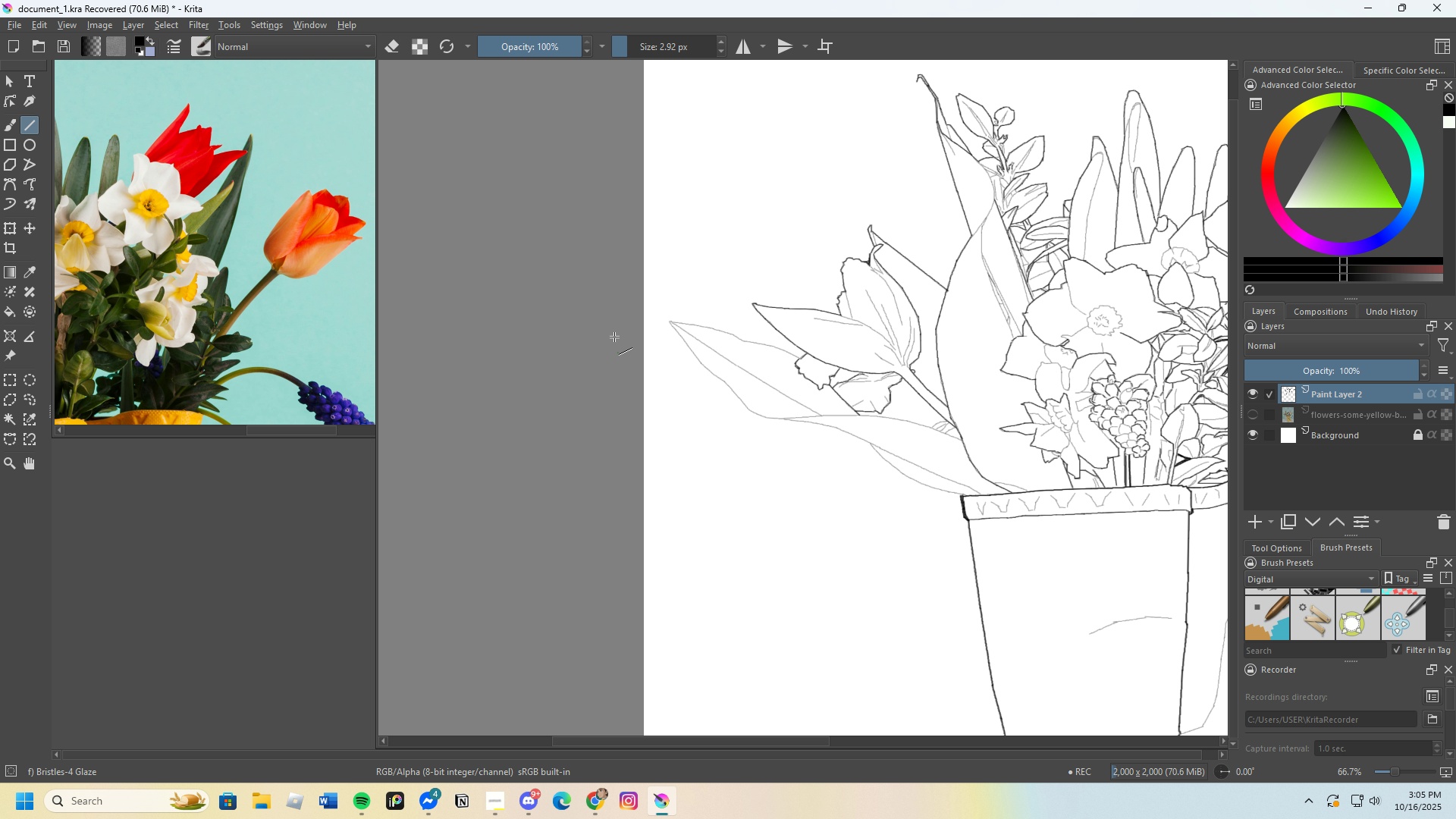 
scroll: coordinate [755, 363], scroll_direction: up, amount: 6.0
 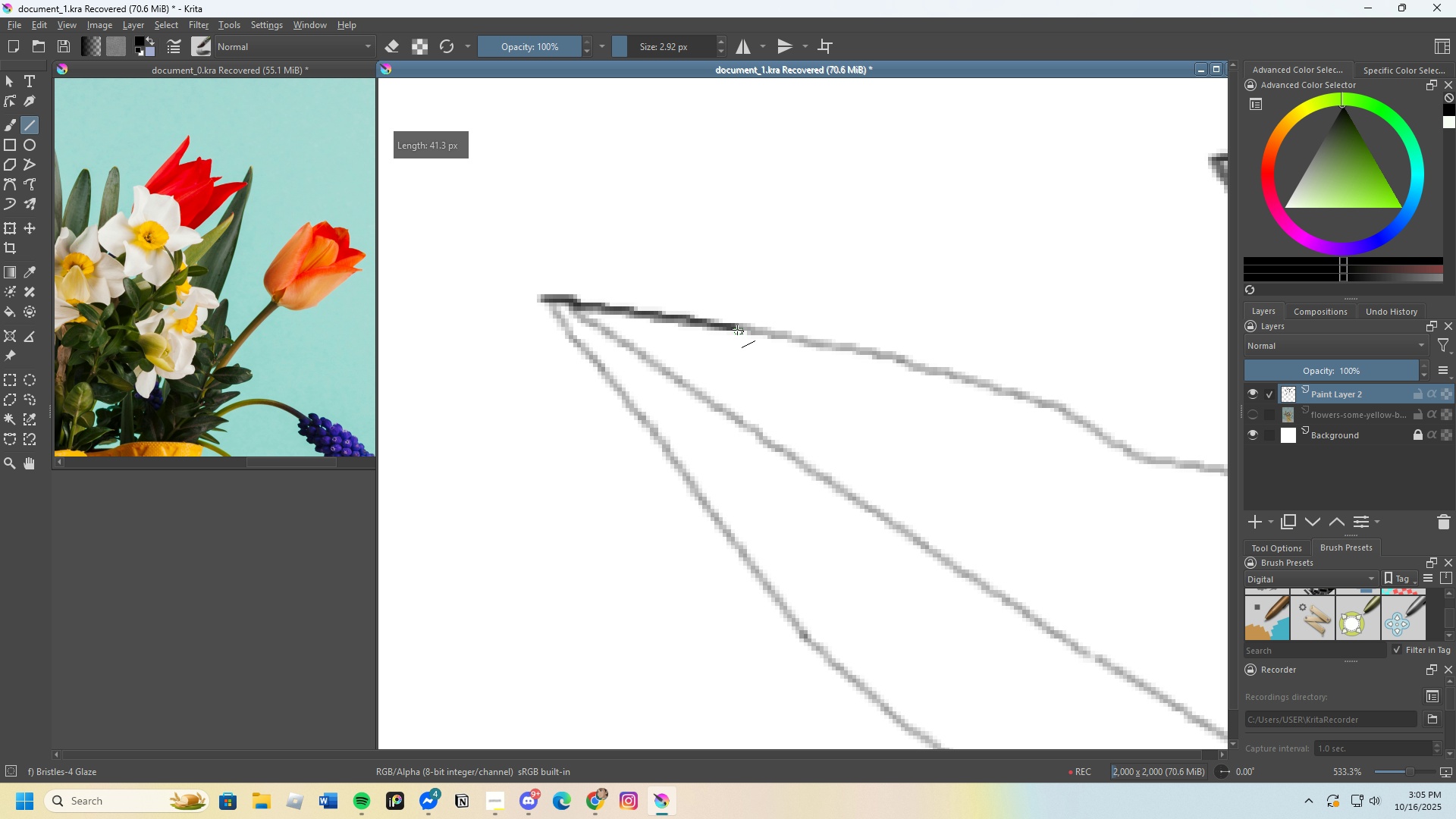 
scroll: coordinate [847, 399], scroll_direction: none, amount: 0.0
 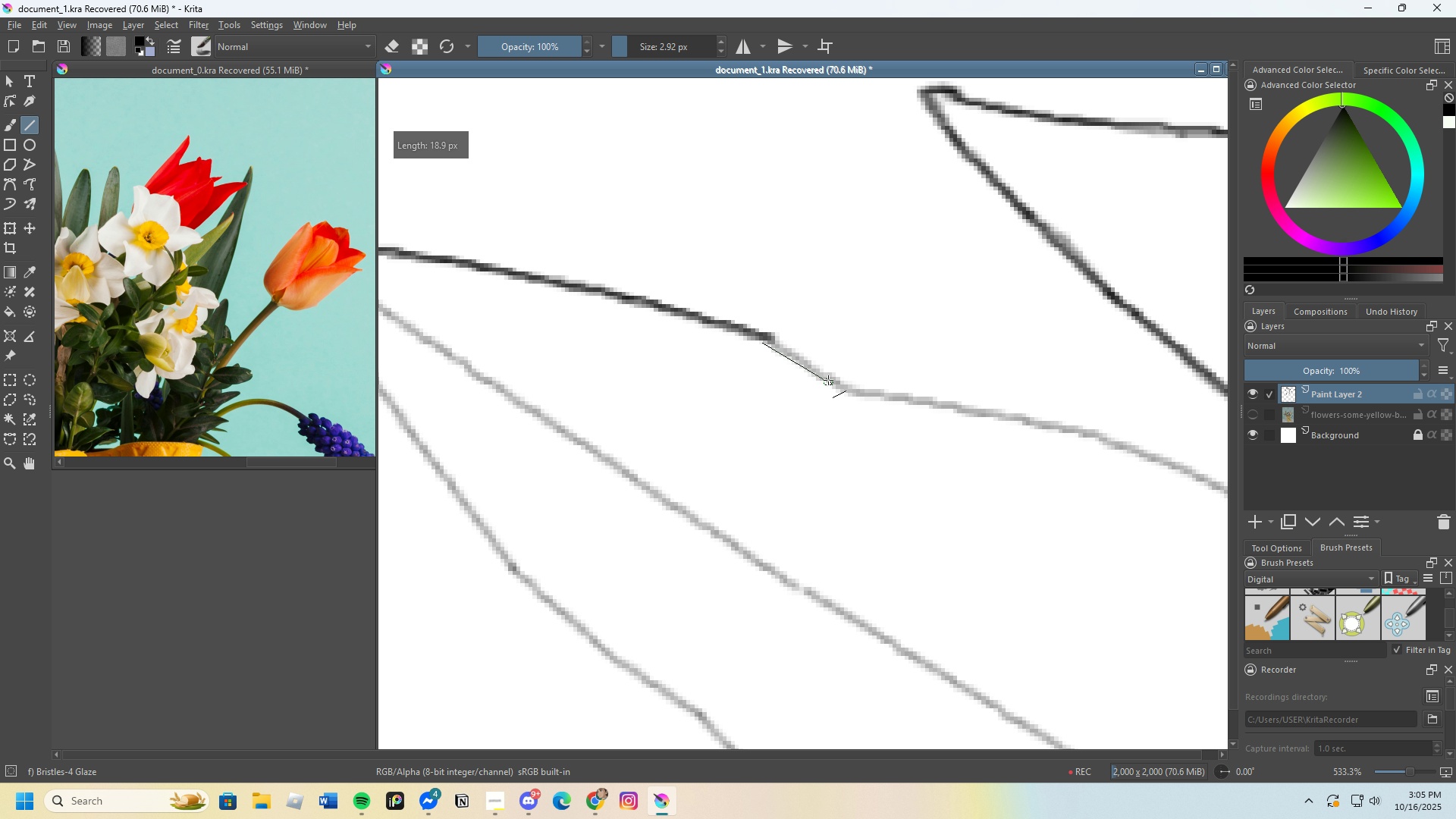 
key(Control+Z)
 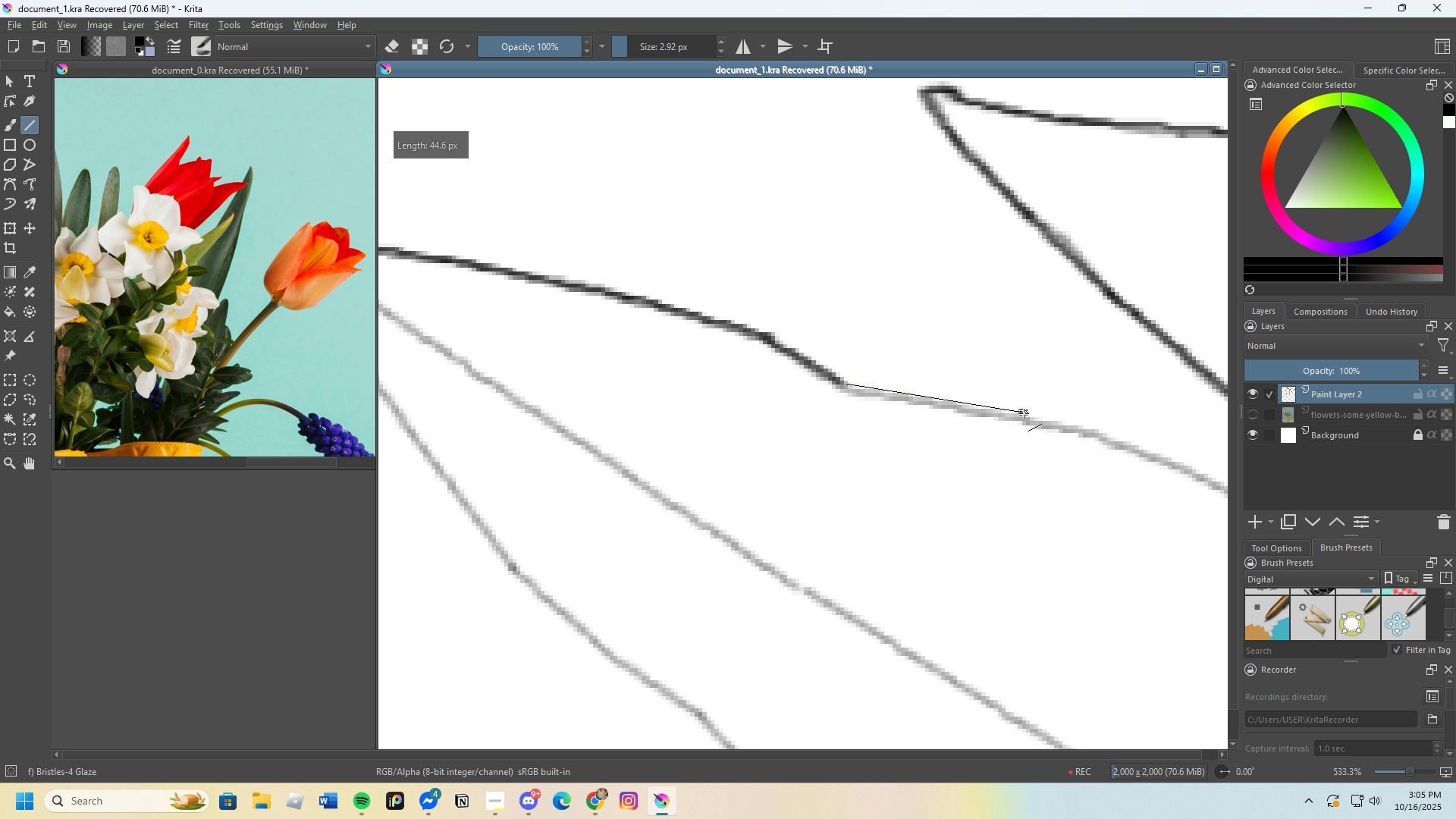 
scroll: coordinate [794, 355], scroll_direction: down, amount: 5.0
 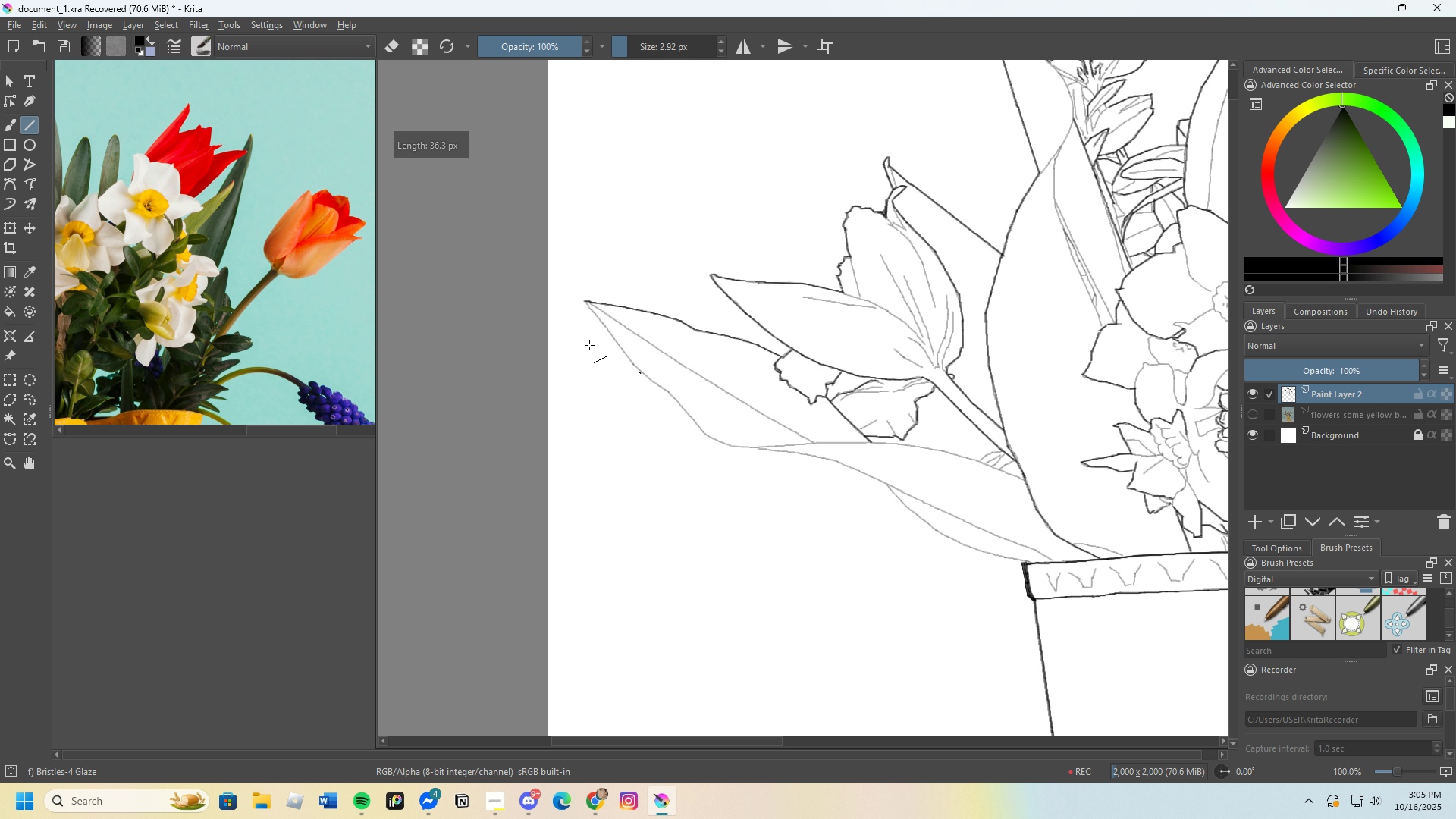 
scroll: coordinate [588, 331], scroll_direction: up, amount: 6.0
 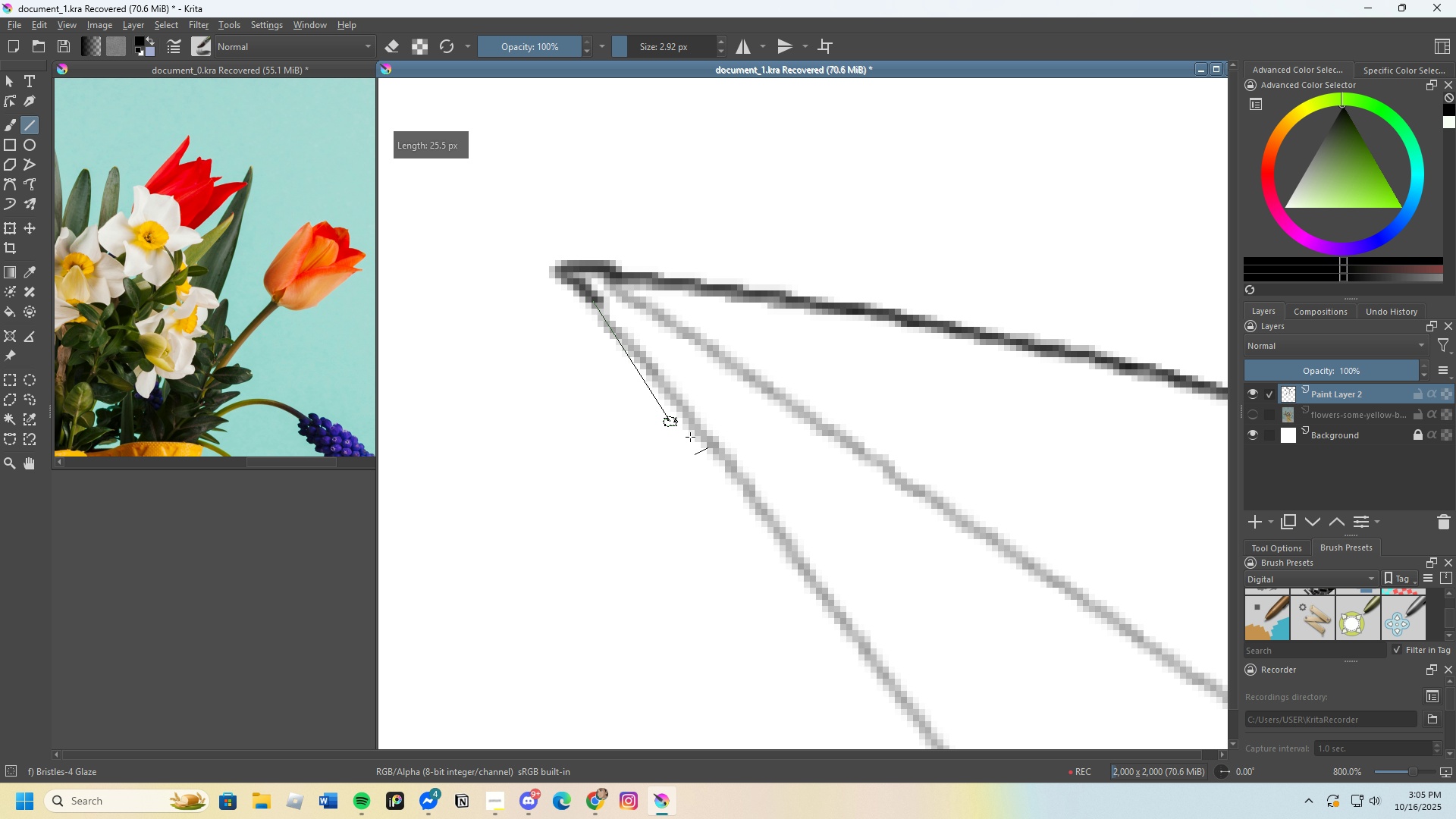 
scroll: coordinate [661, 479], scroll_direction: none, amount: 0.0
 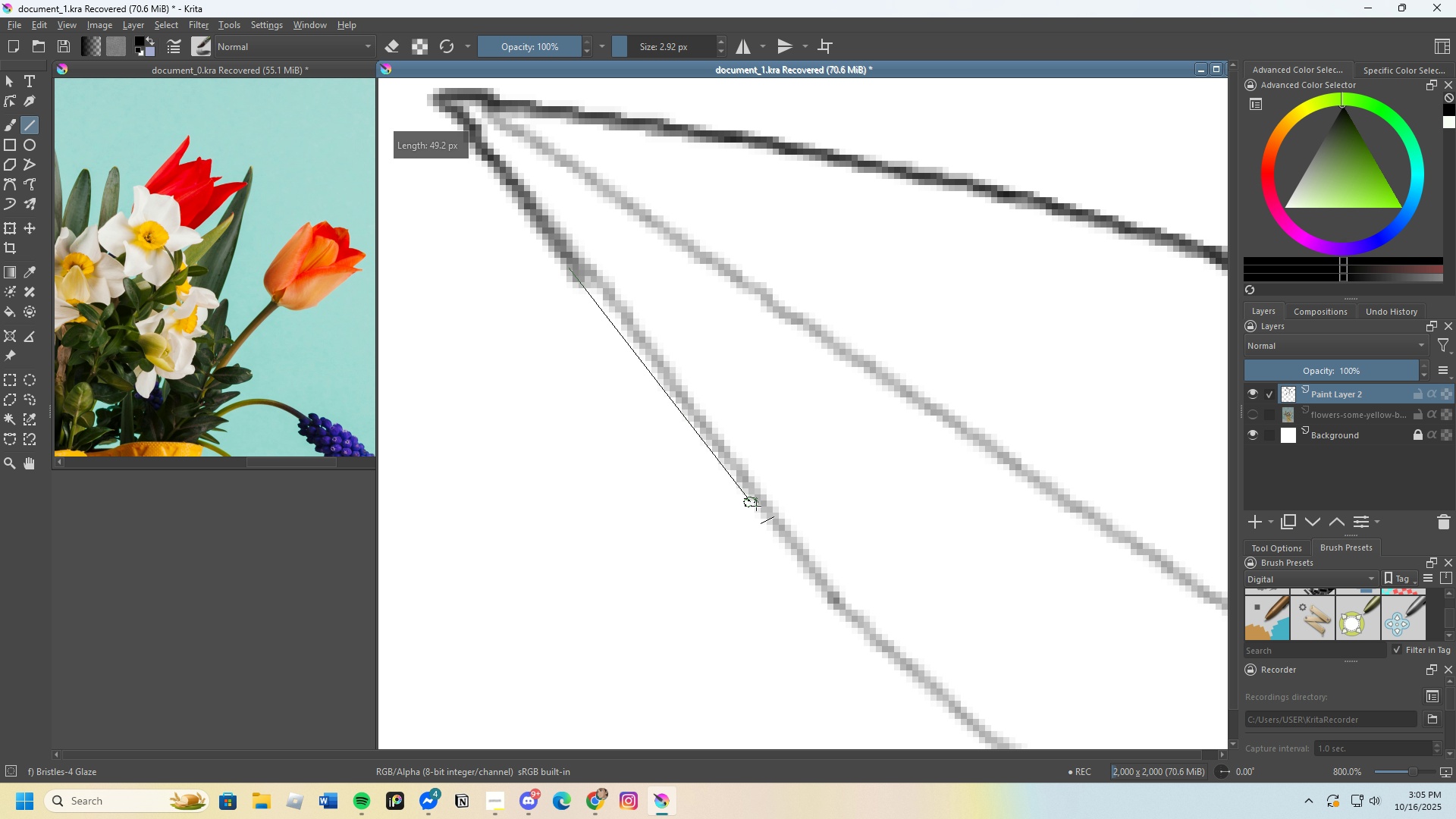 
scroll: coordinate [633, 427], scroll_direction: down, amount: 1.0
 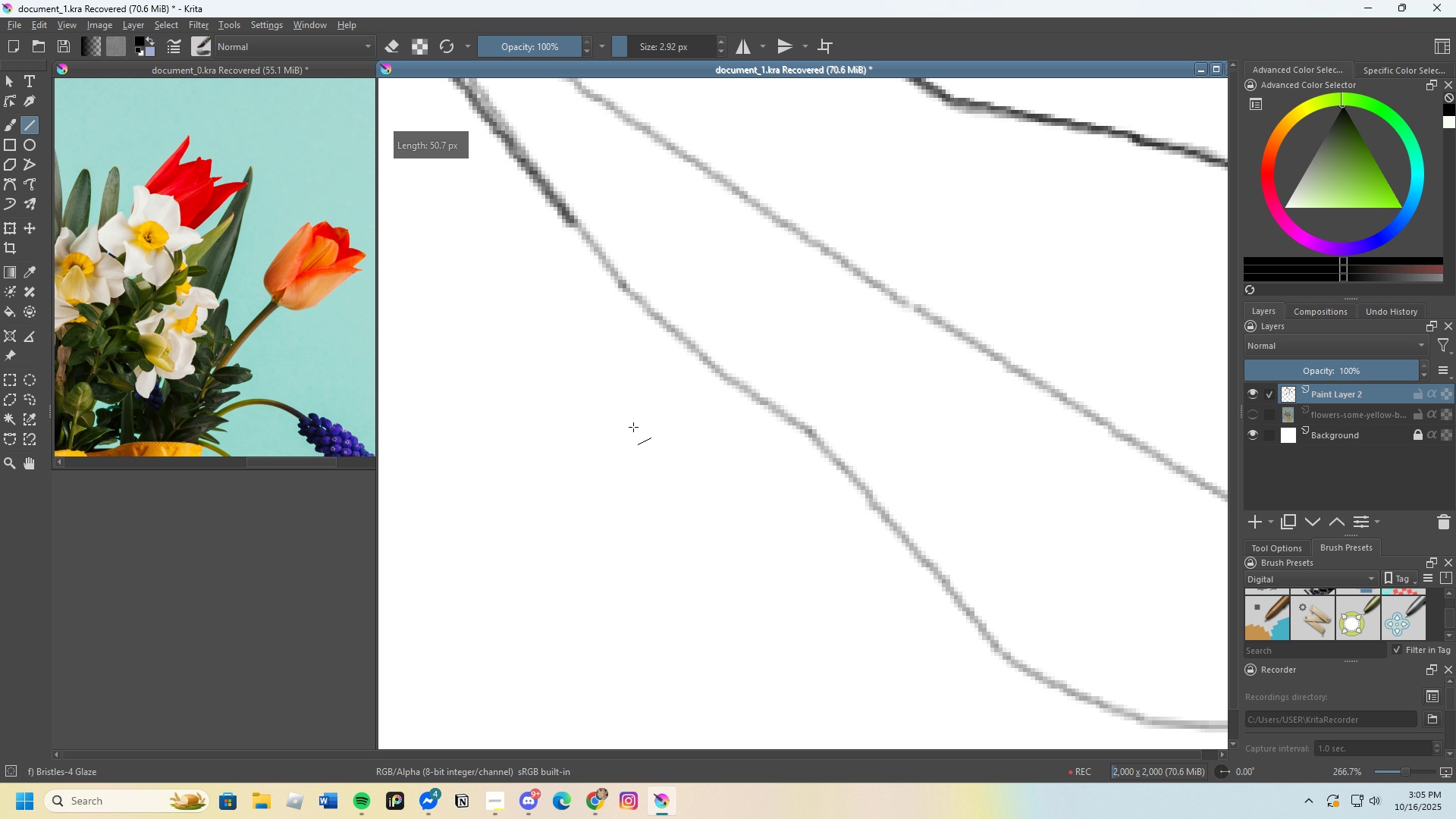 
key(Control+Z)
 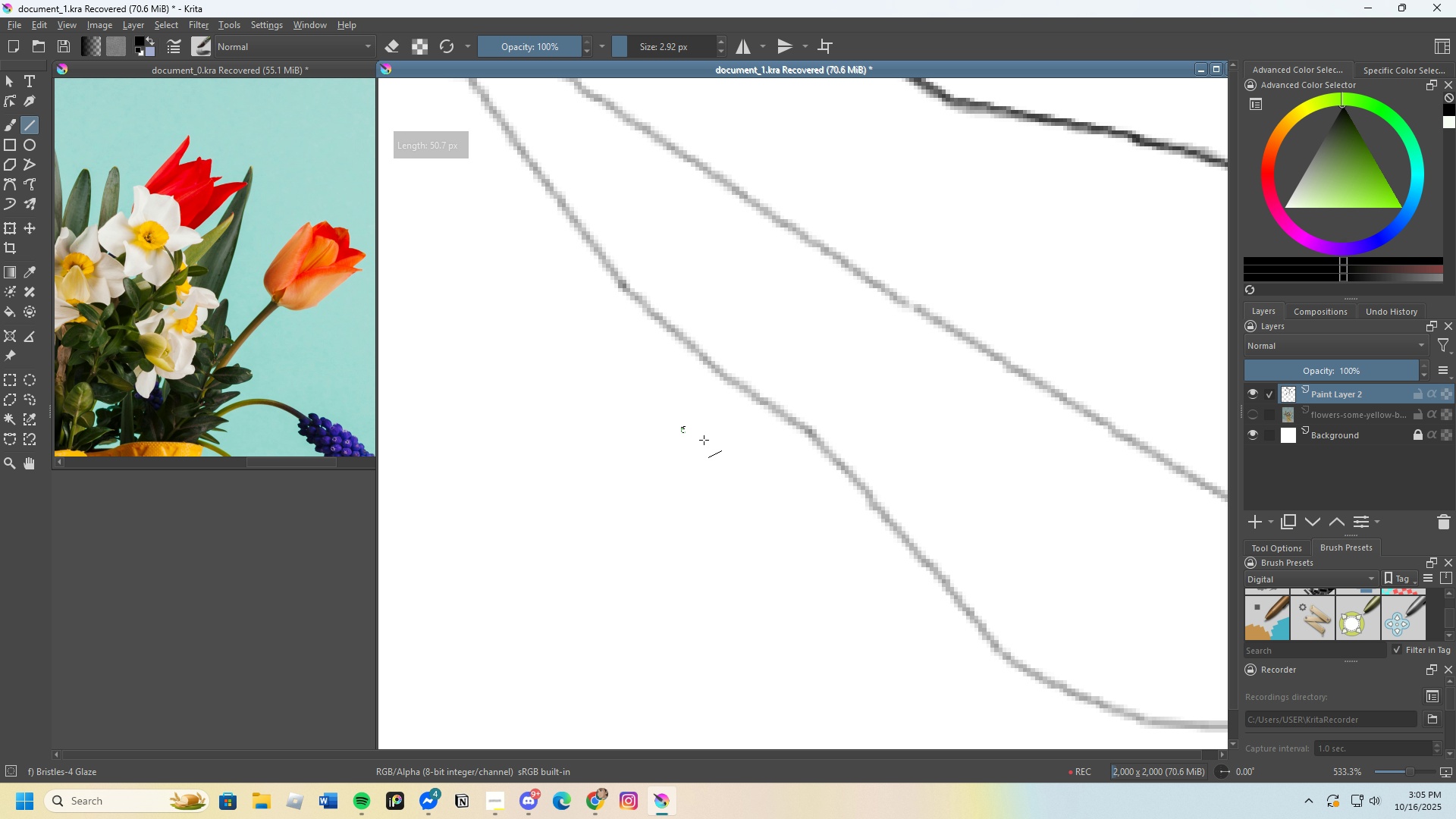 
scroll: coordinate [648, 416], scroll_direction: none, amount: 0.0
 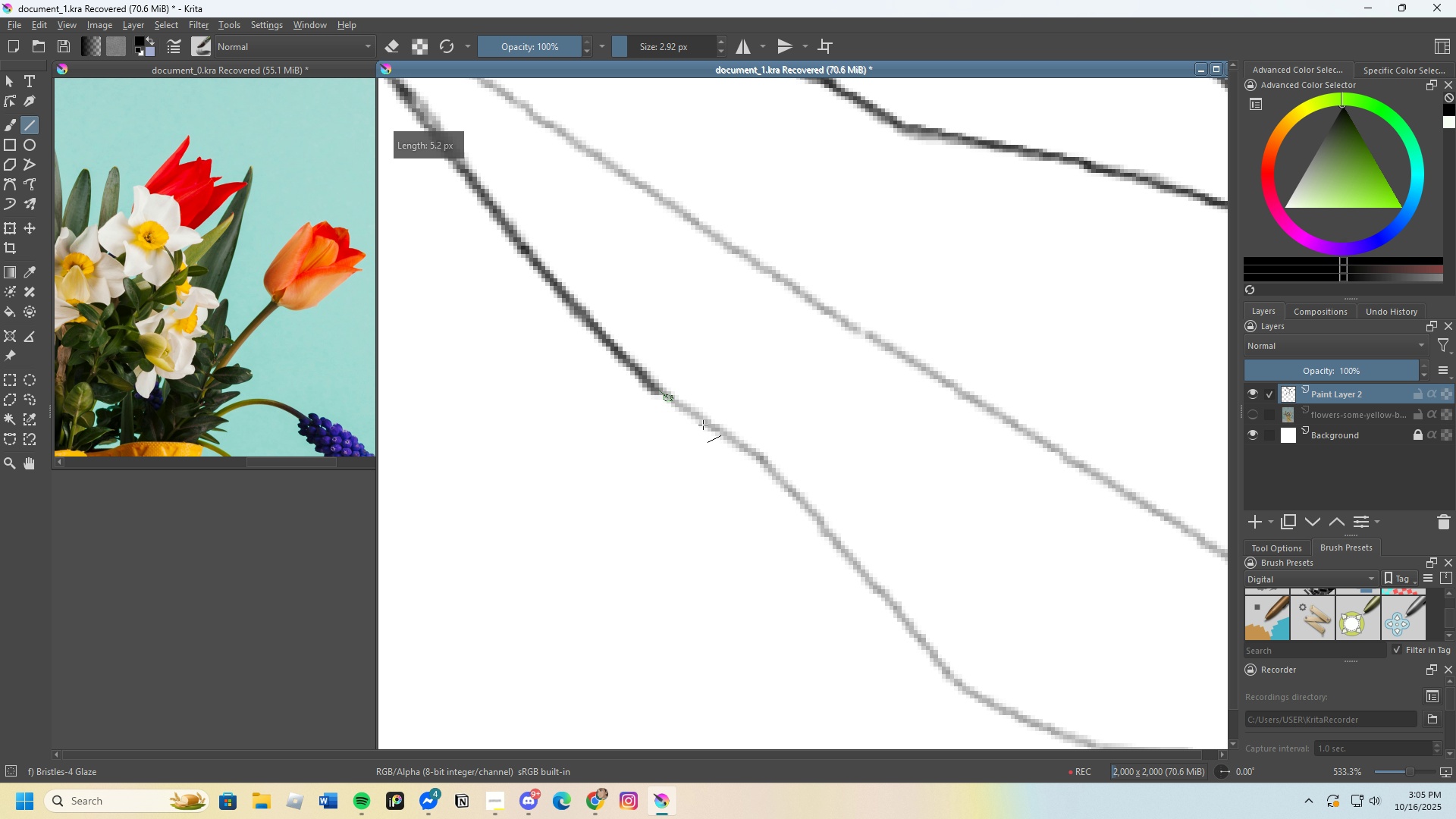 
scroll: coordinate [637, 434], scroll_direction: down, amount: 1.0
 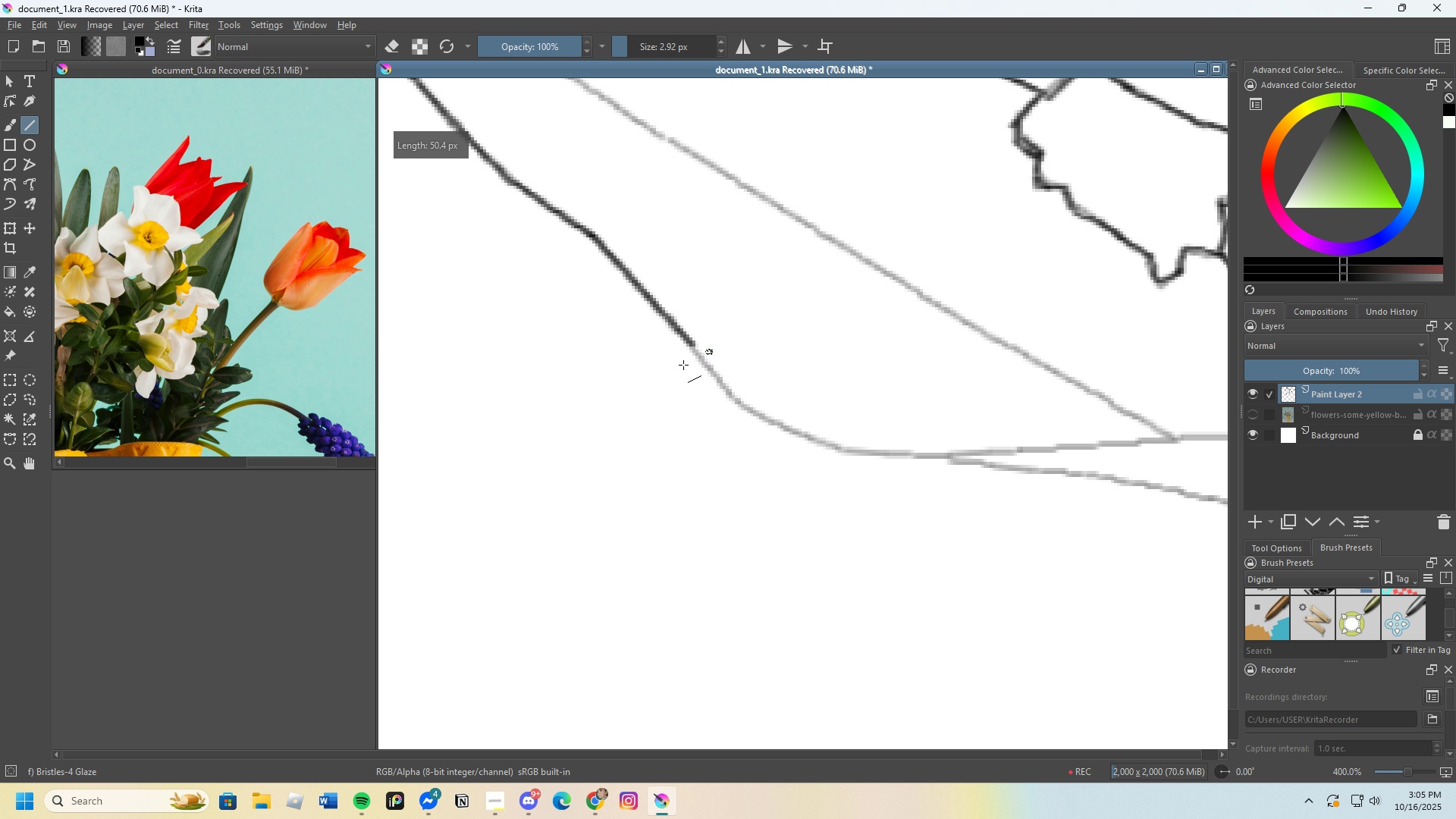 
scroll: coordinate [694, 411], scroll_direction: none, amount: 0.0
 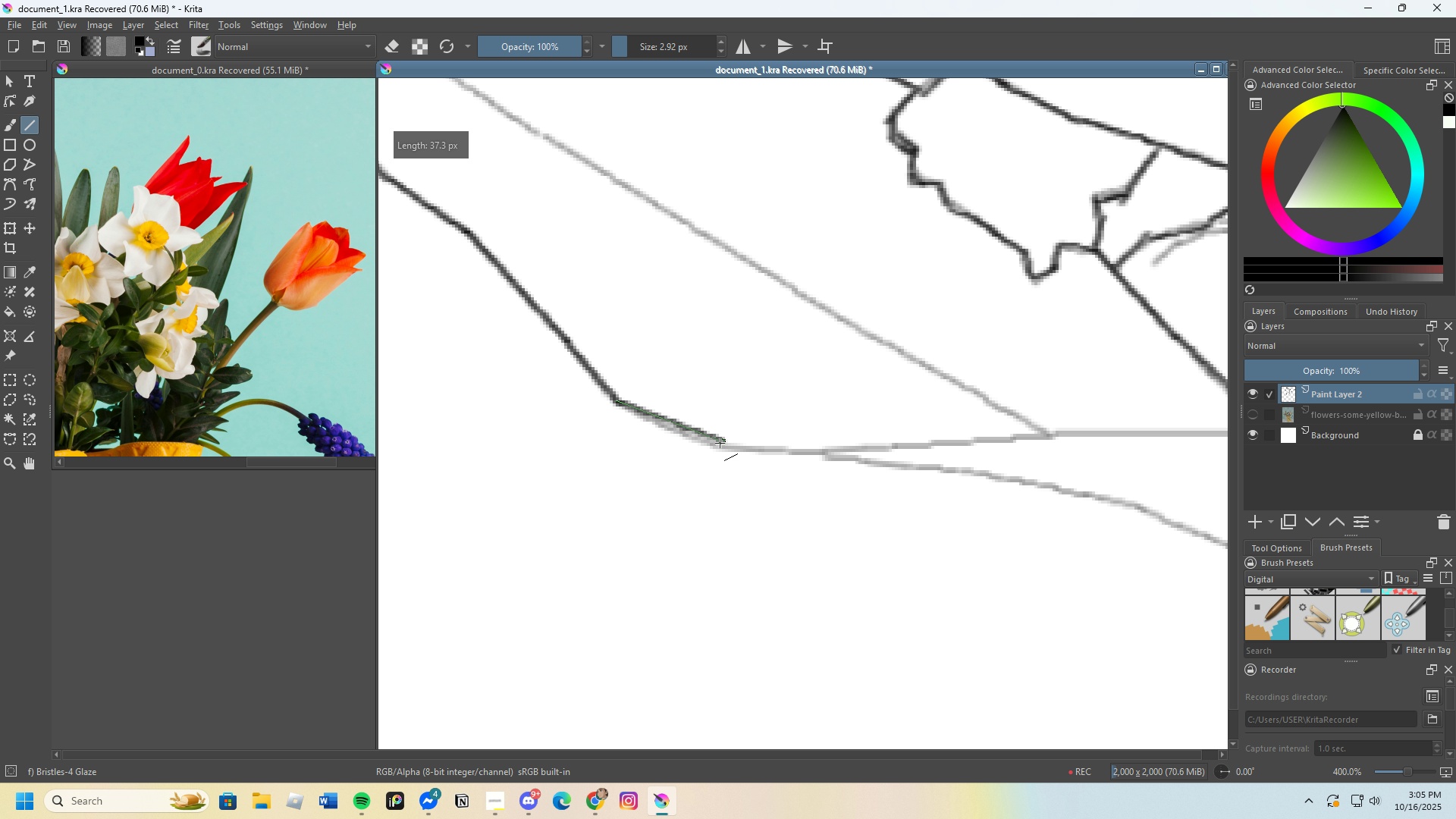 
scroll: coordinate [659, 437], scroll_direction: down, amount: 1.0
 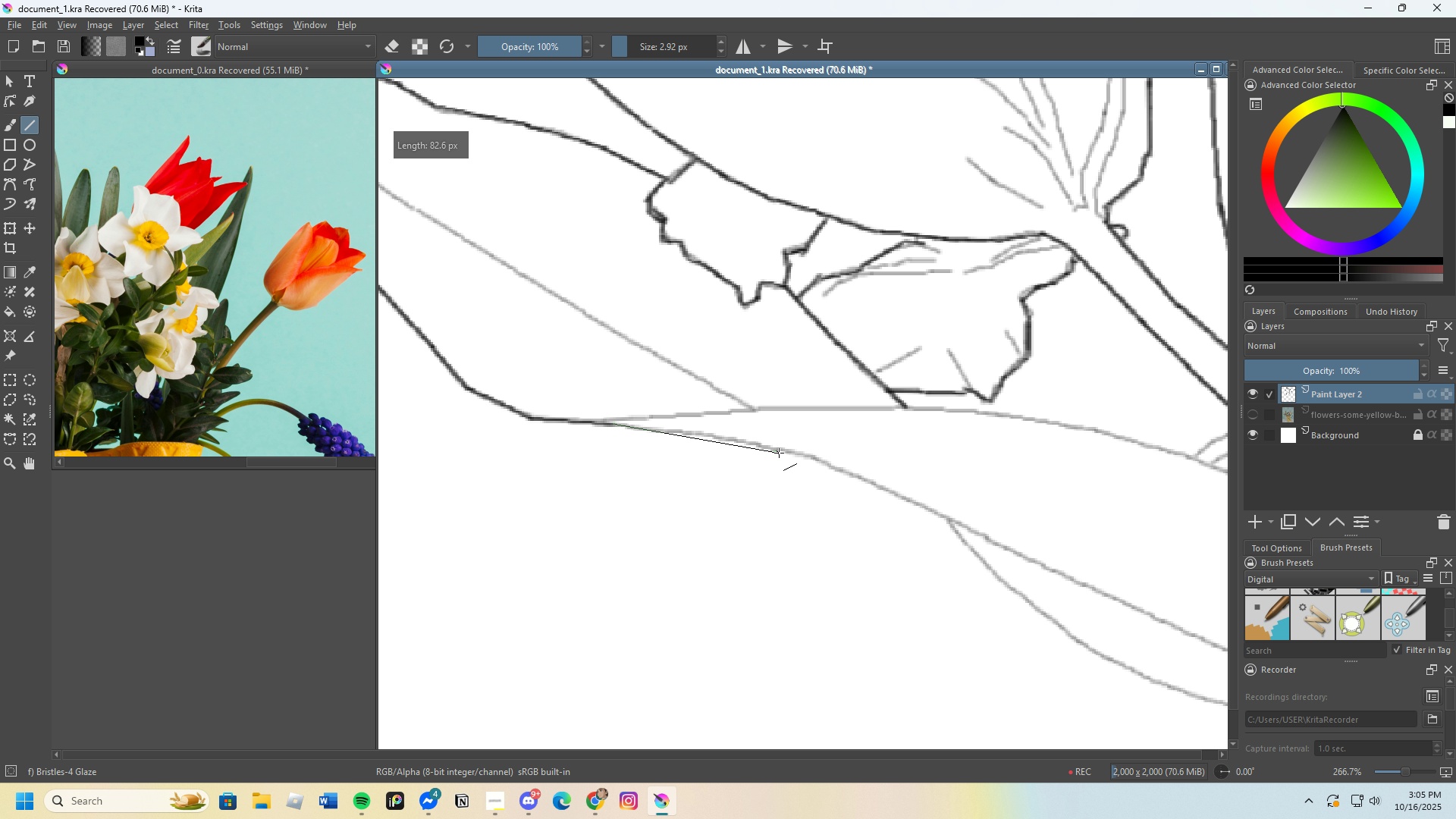 
scroll: coordinate [703, 445], scroll_direction: none, amount: 0.0
 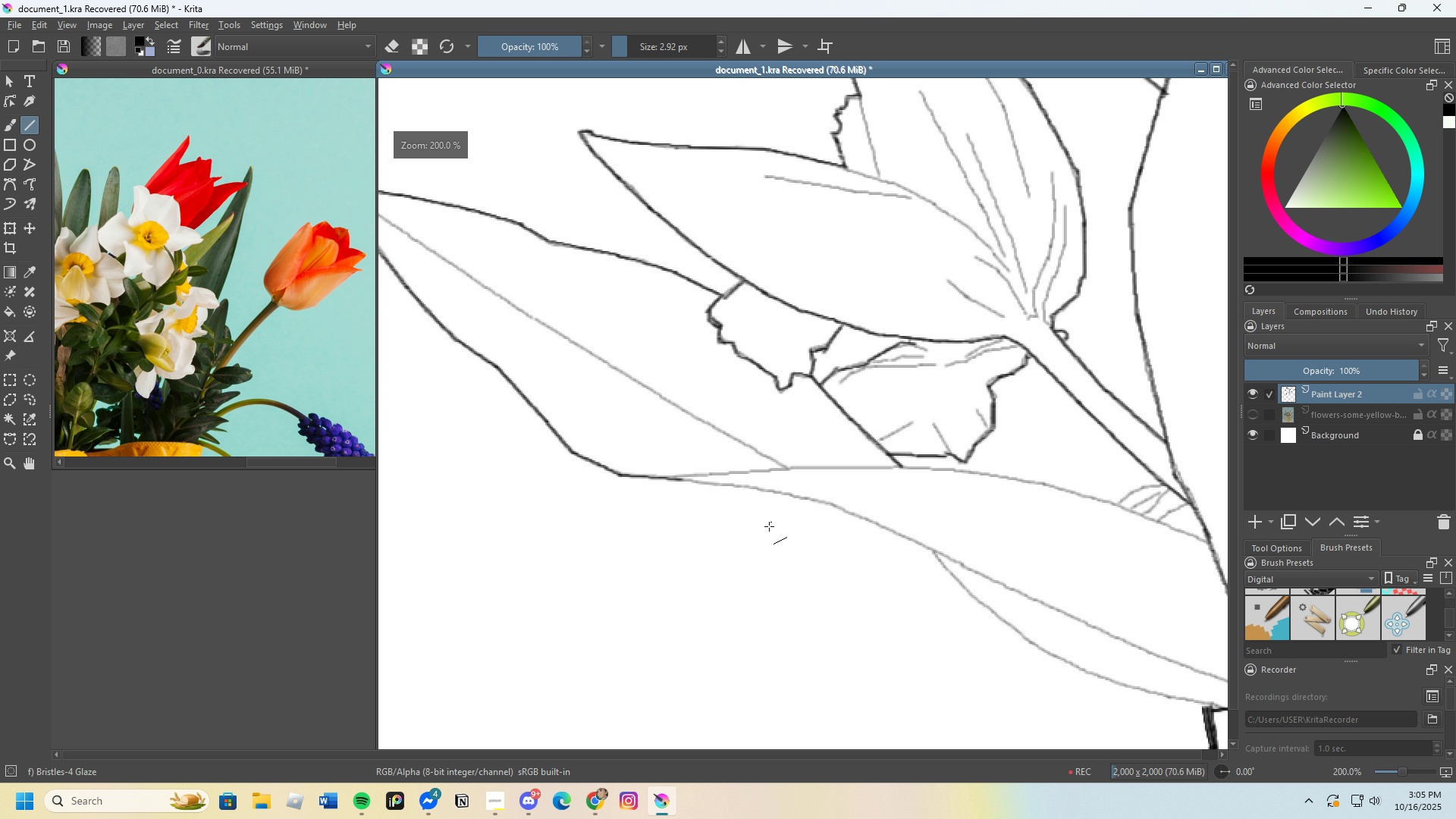 
key(Control+Z)
 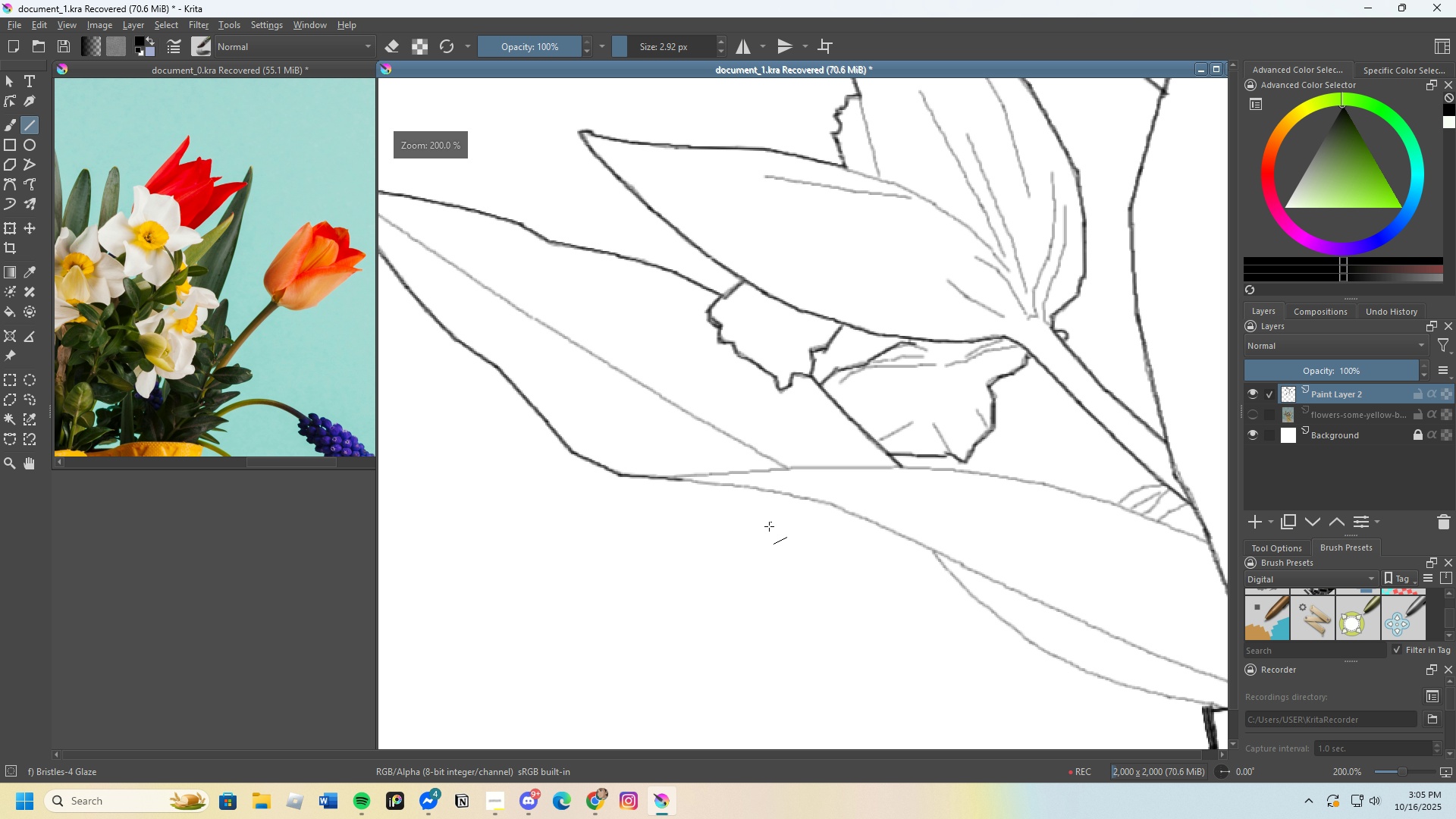 
scroll: coordinate [767, 512], scroll_direction: up, amount: 3.0
 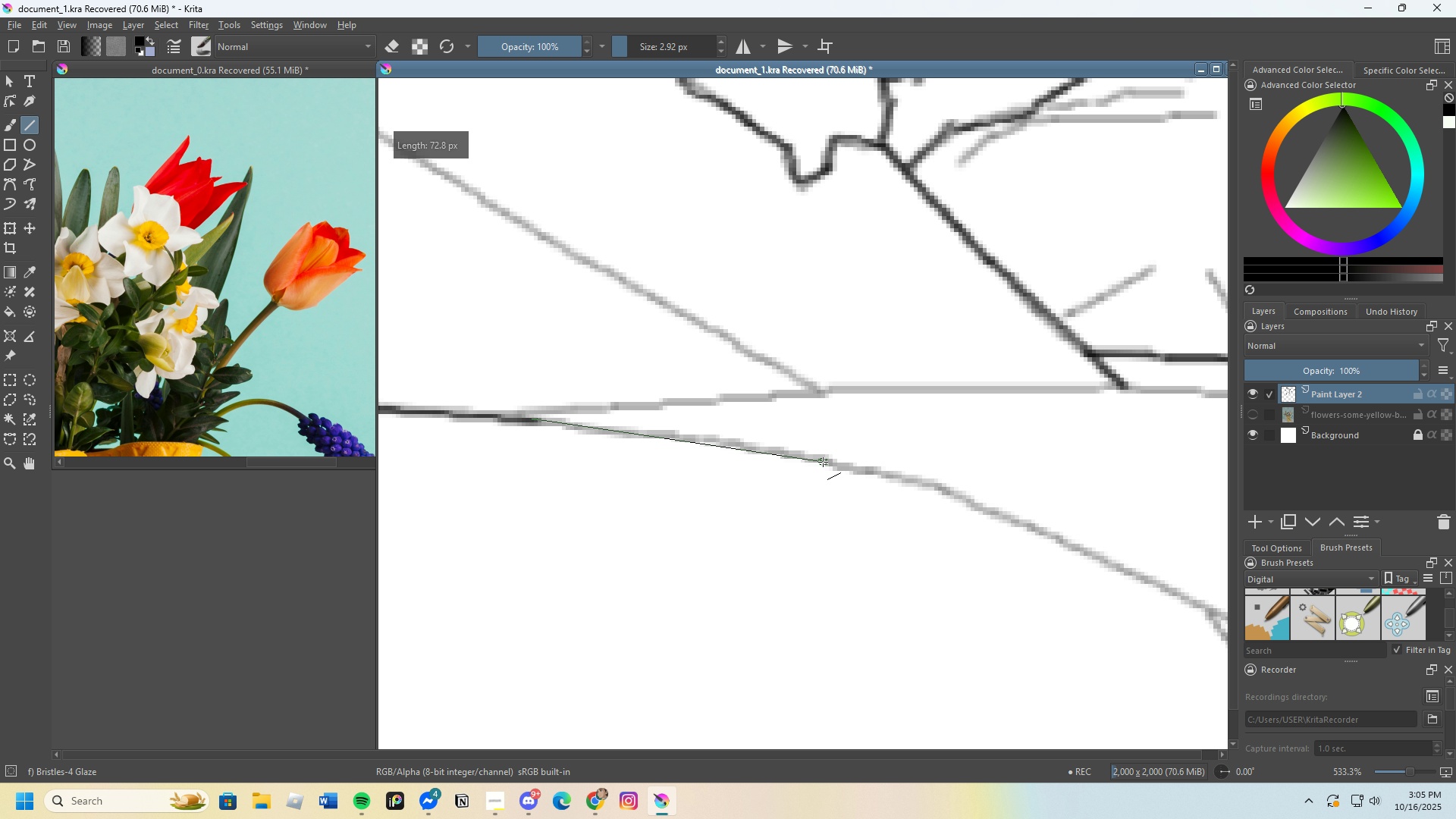 
scroll: coordinate [651, 483], scroll_direction: none, amount: 0.0
 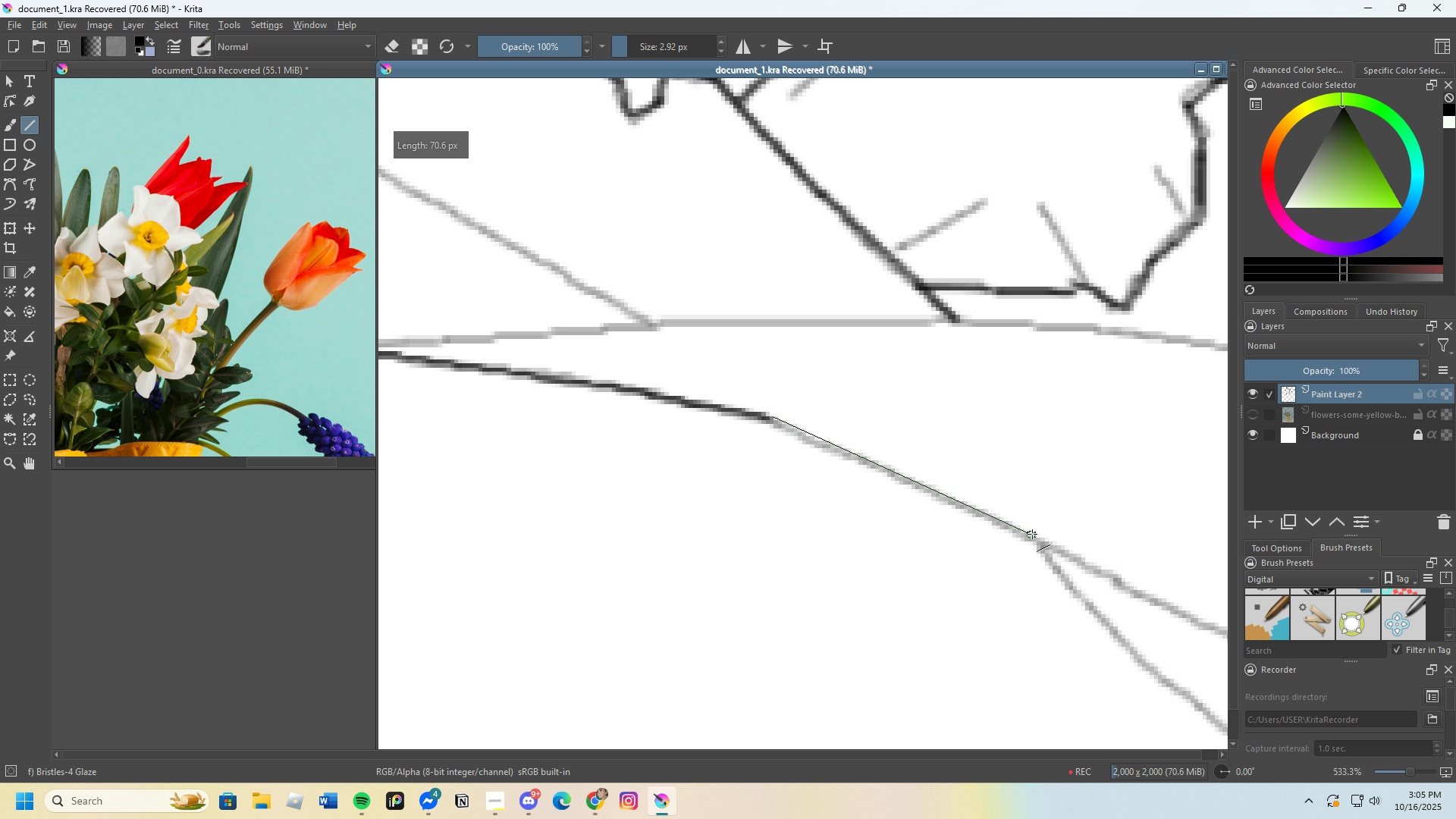 
scroll: coordinate [739, 403], scroll_direction: down, amount: 4.0
 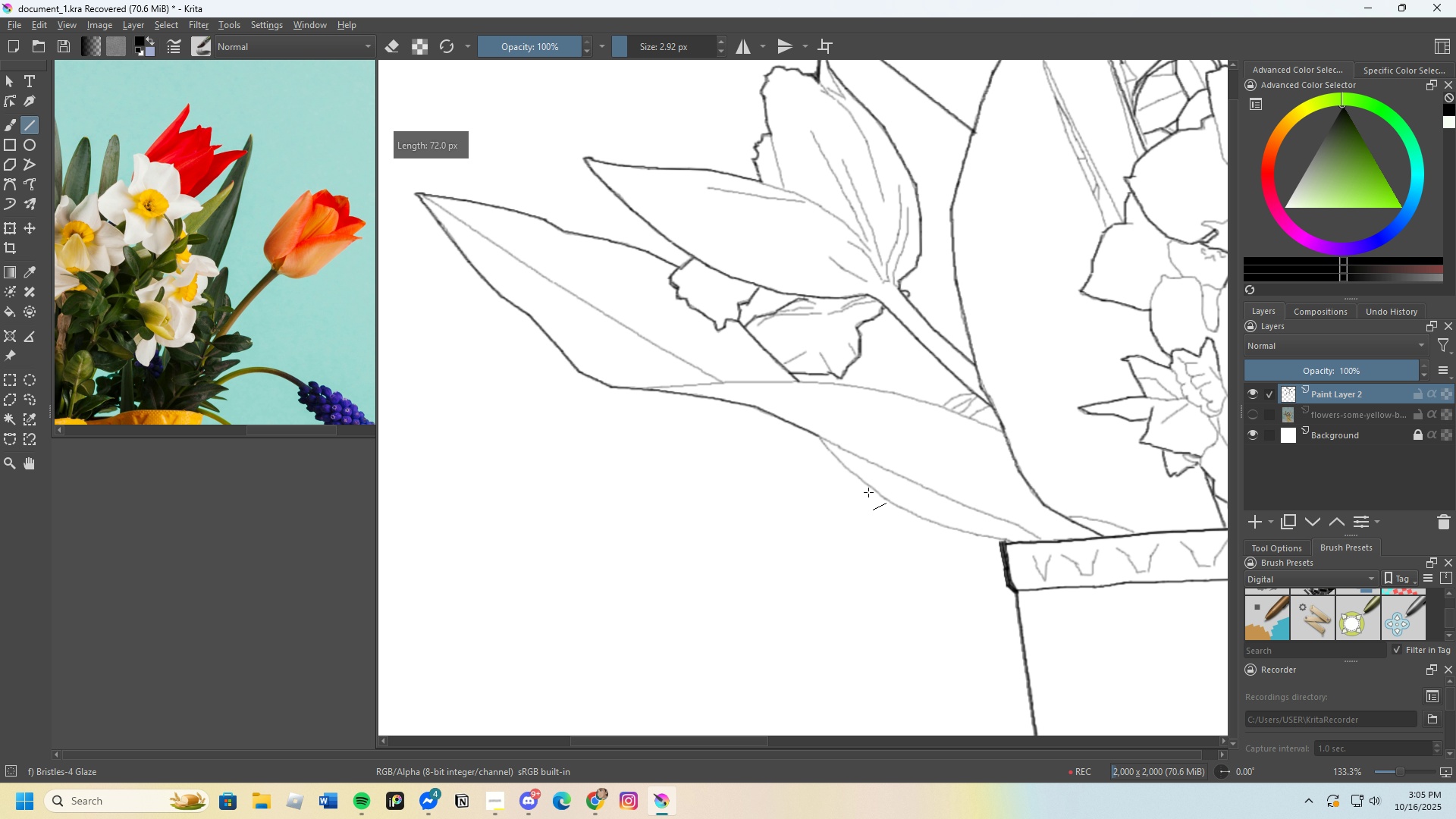 
scroll: coordinate [789, 451], scroll_direction: up, amount: 4.0
 